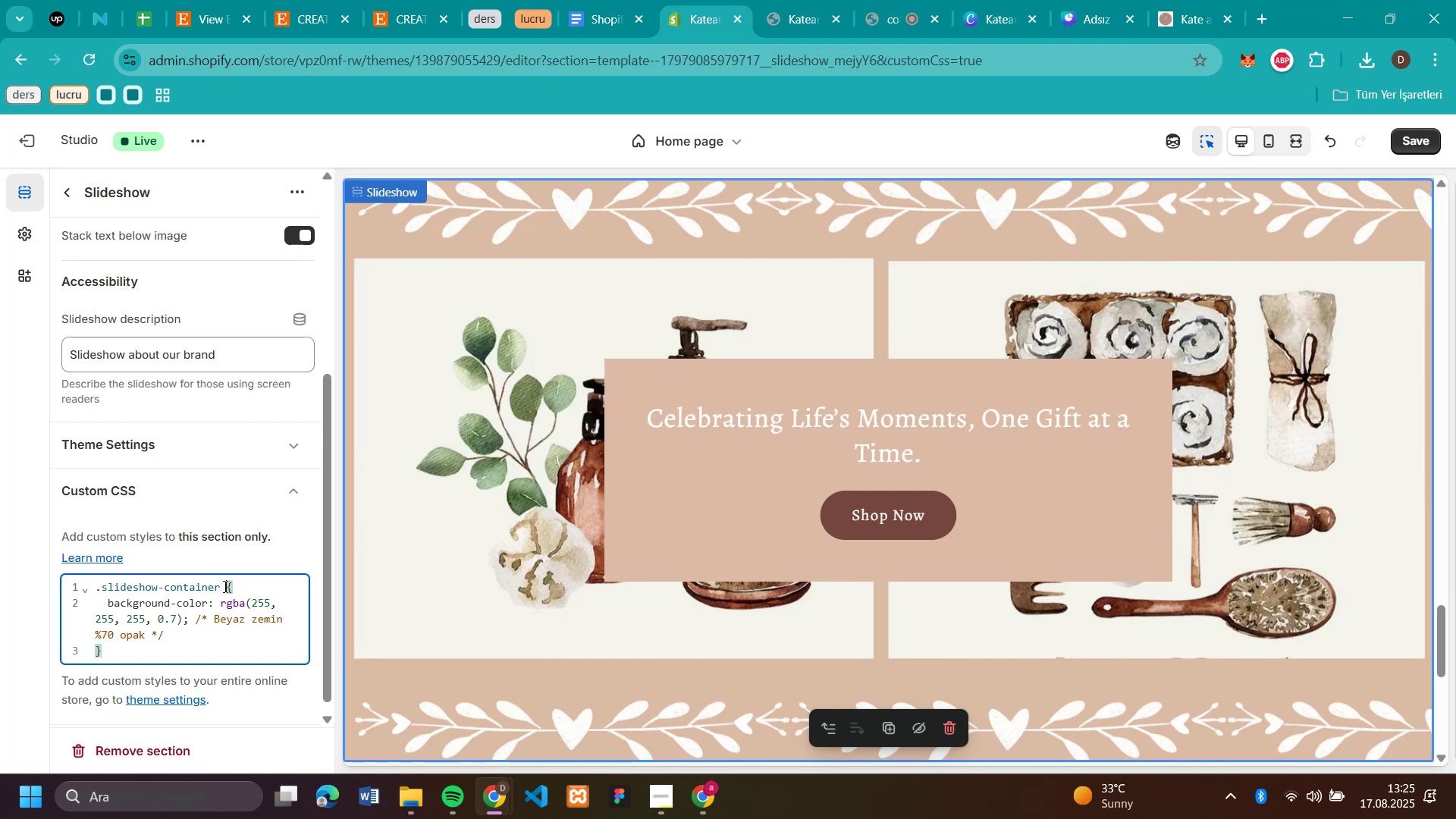 
key(Backspace)
key(Backspace)
key(Backspace)
key(Backspace)
key(Backspace)
key(Backspace)
key(Backspace)
key(Backspace)
key(Backspace)
key(Backspace)
type(text)
 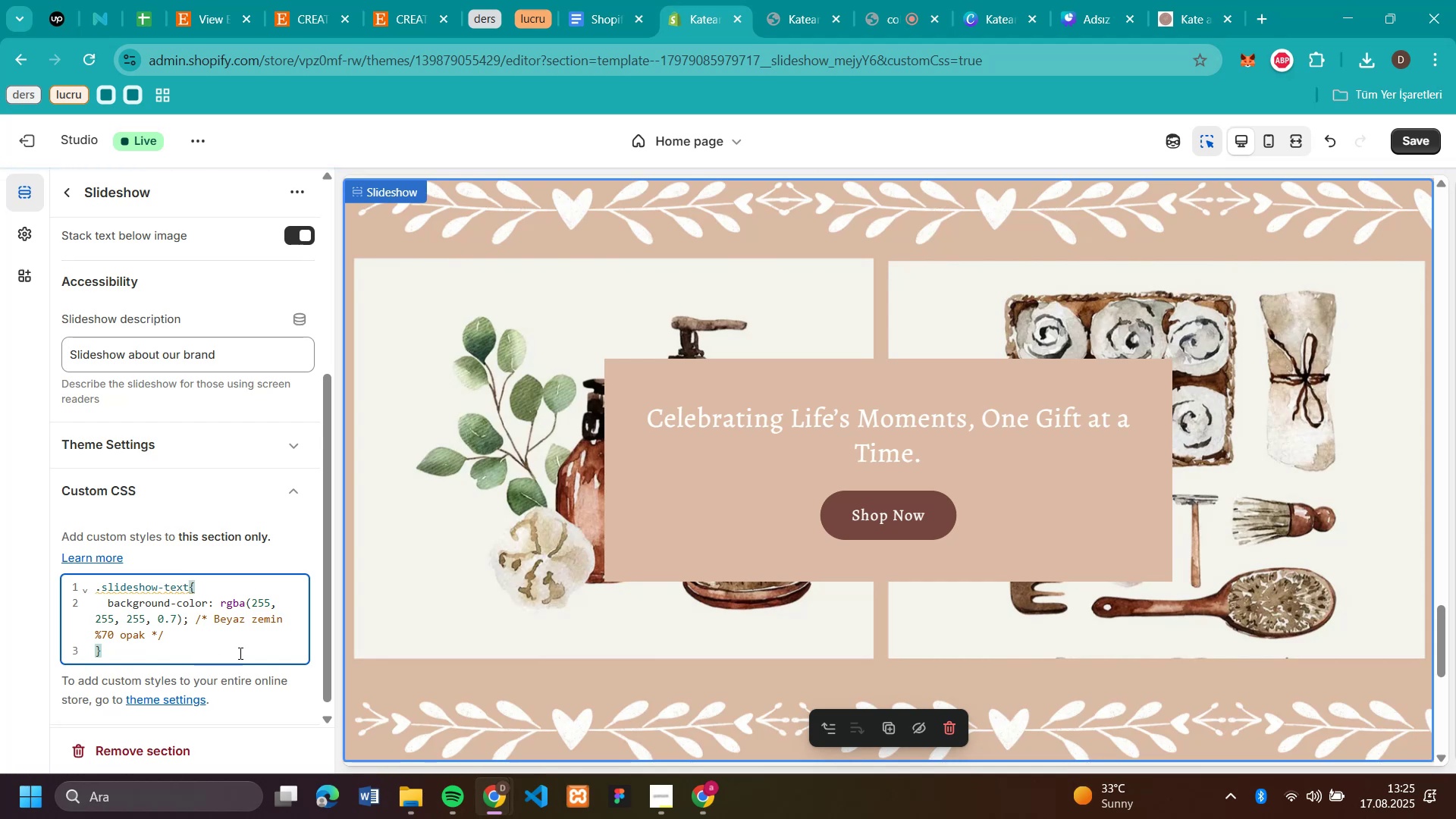 
wait(5.76)
 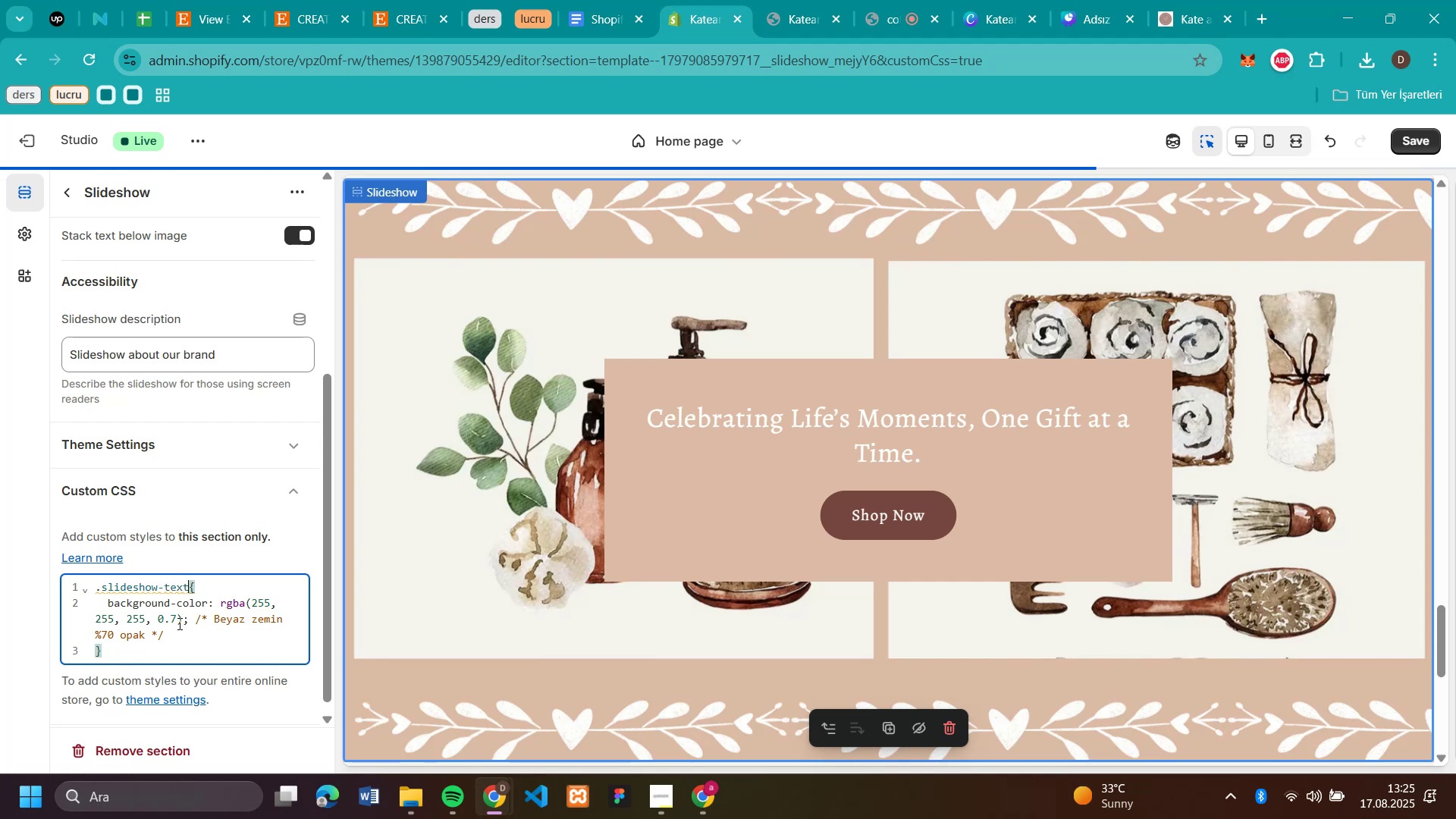 
scroll: coordinate [180, 500], scroll_direction: up, amount: 5.0
 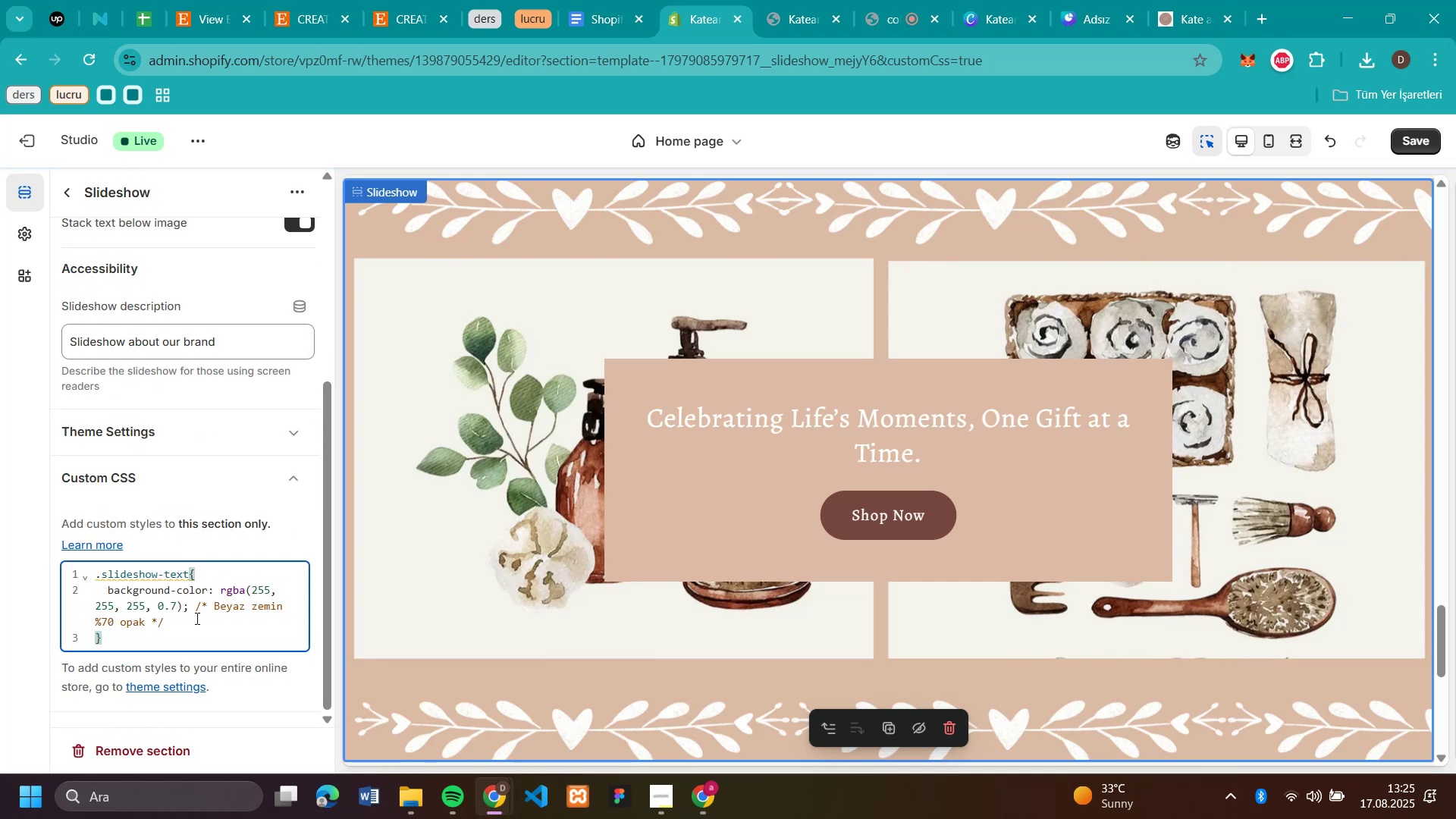 
key(Backspace)
key(Backspace)
key(Backspace)
key(Backspace)
type(sl'de)
 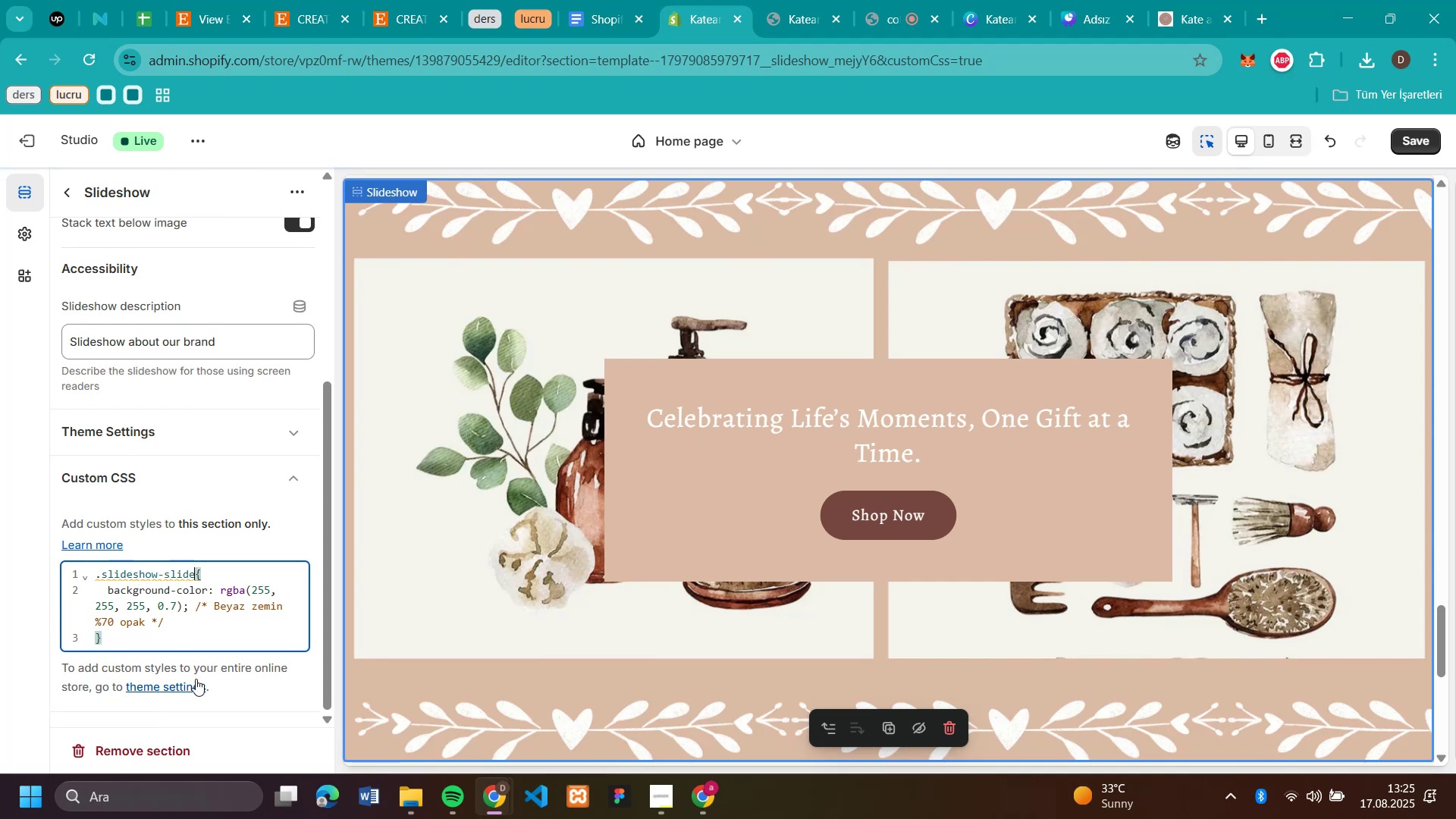 
left_click([192, 627])
 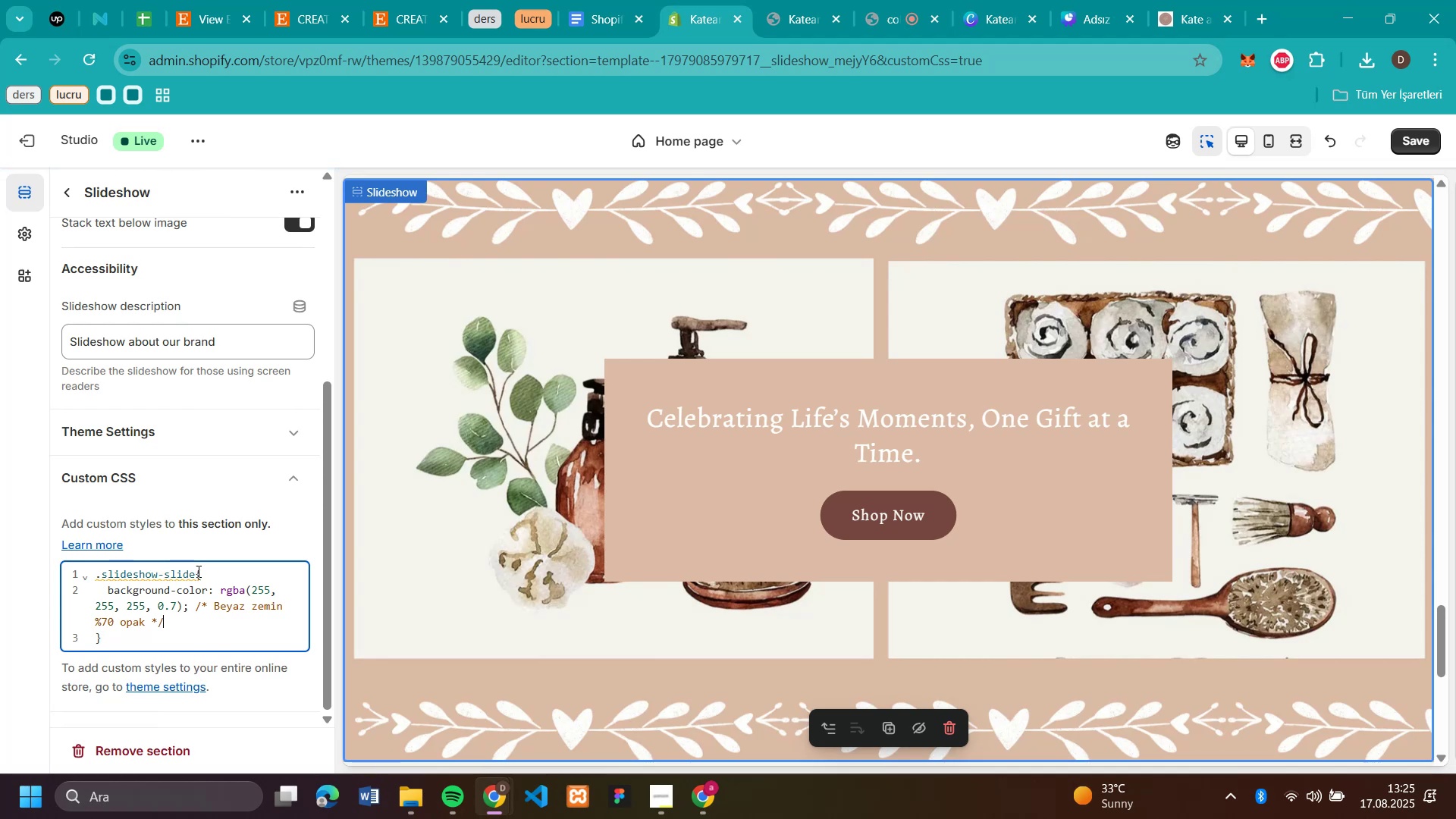 
left_click([198, 573])
 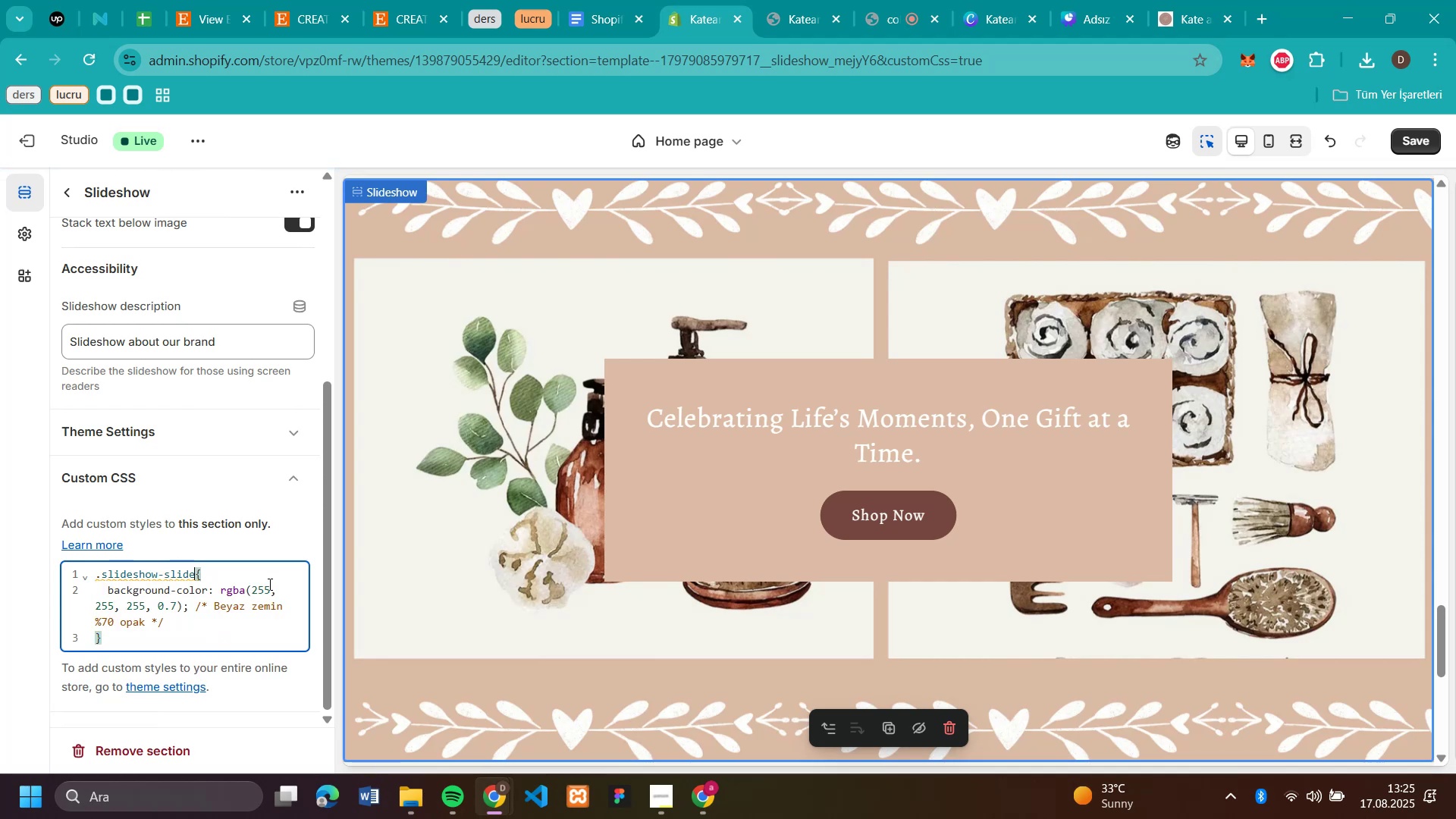 
key(Backspace)
key(Backspace)
key(Backspace)
key(Backspace)
key(Backspace)
type(conta'ner)
 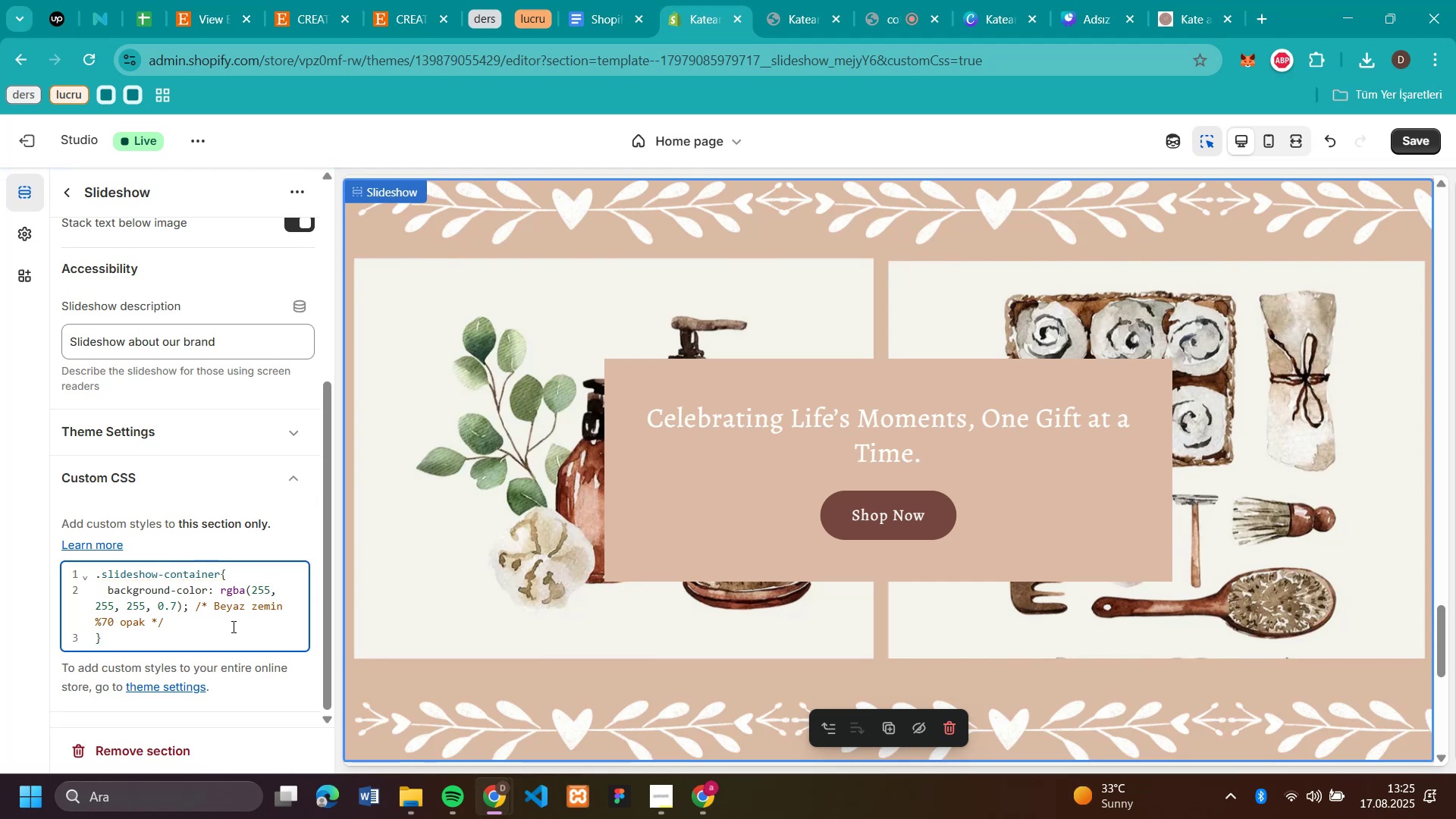 
scroll: coordinate [854, 476], scroll_direction: down, amount: 1.0
 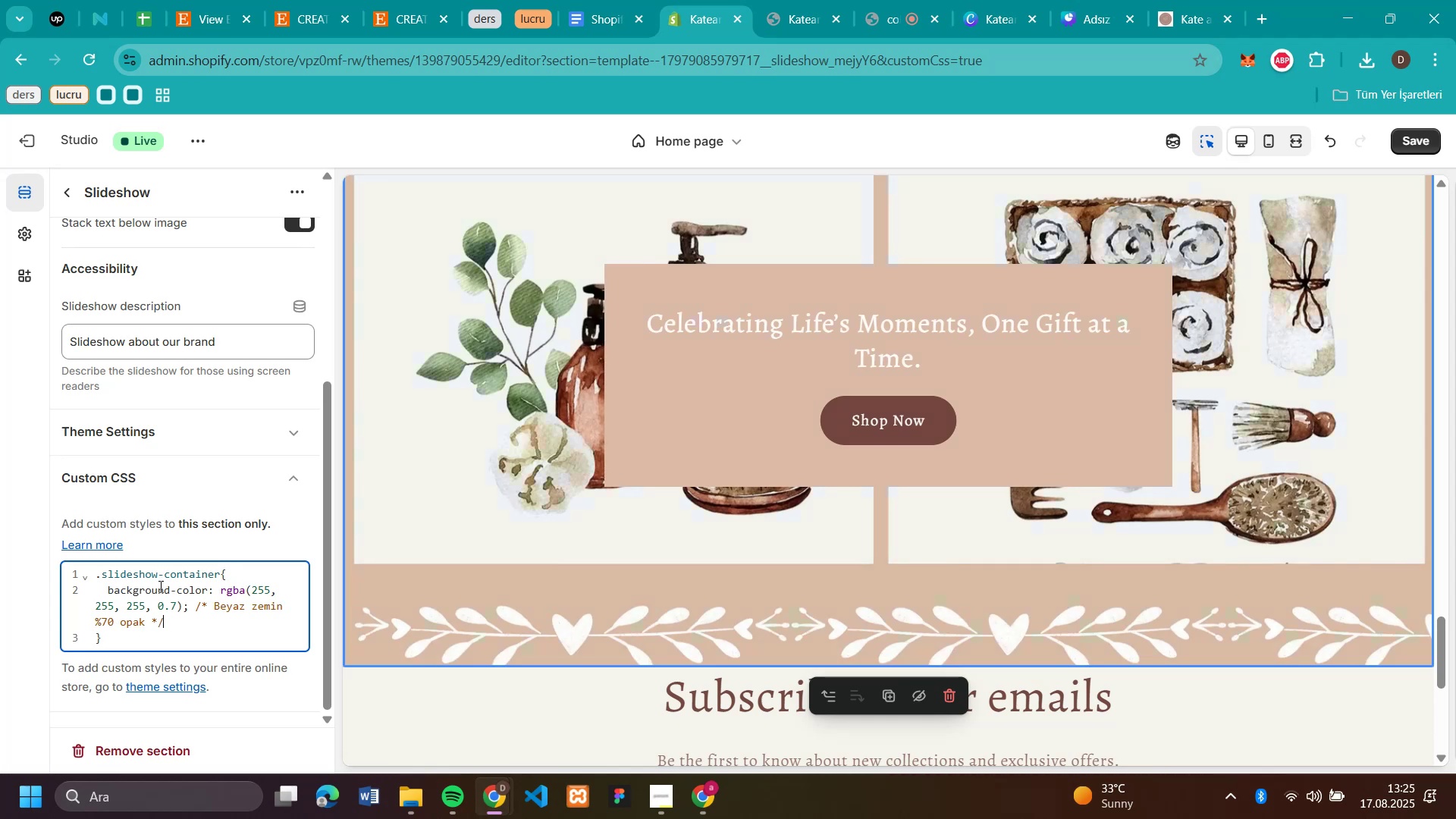 
wait(10.18)
 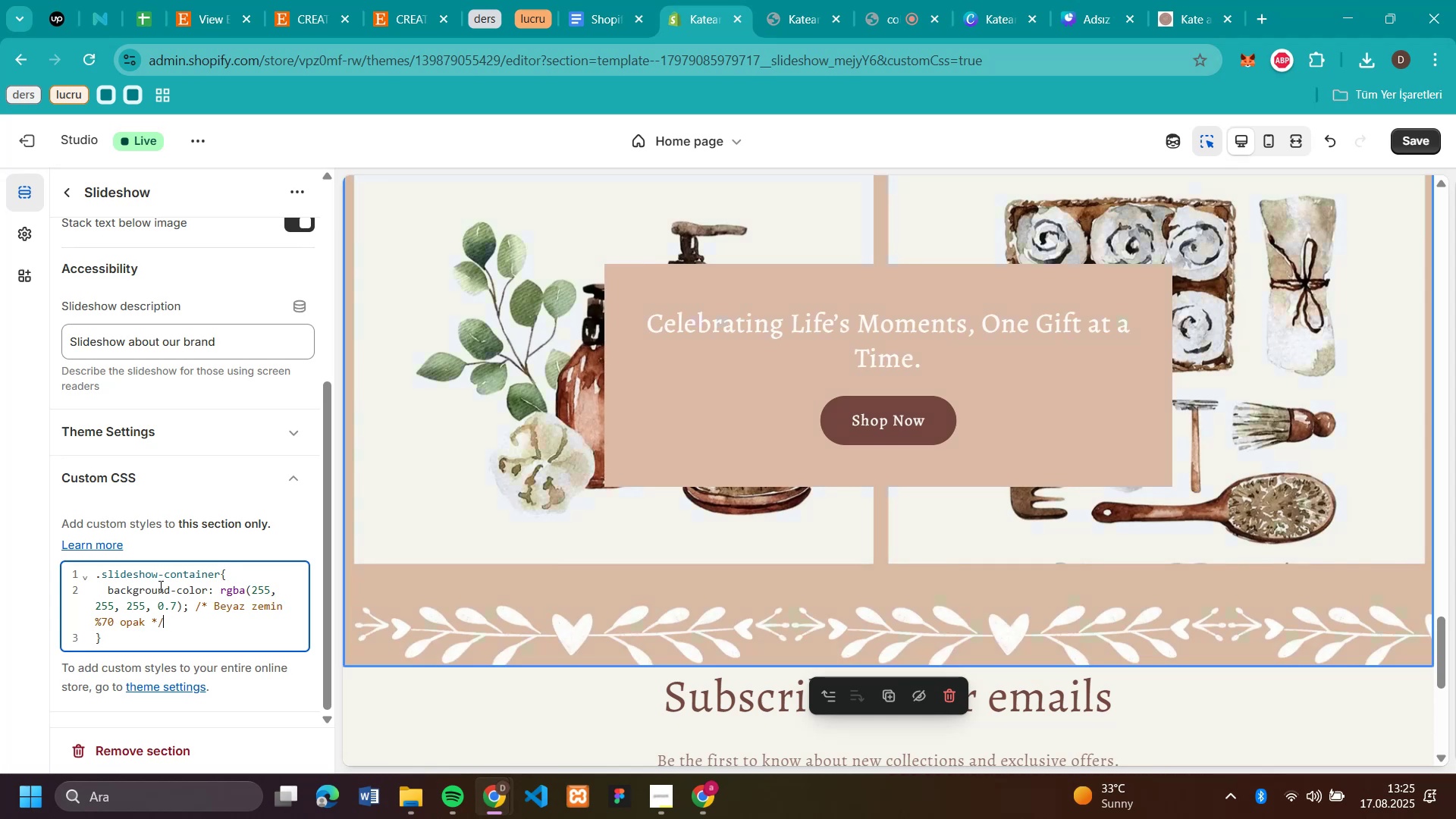 
key(Backspace)
 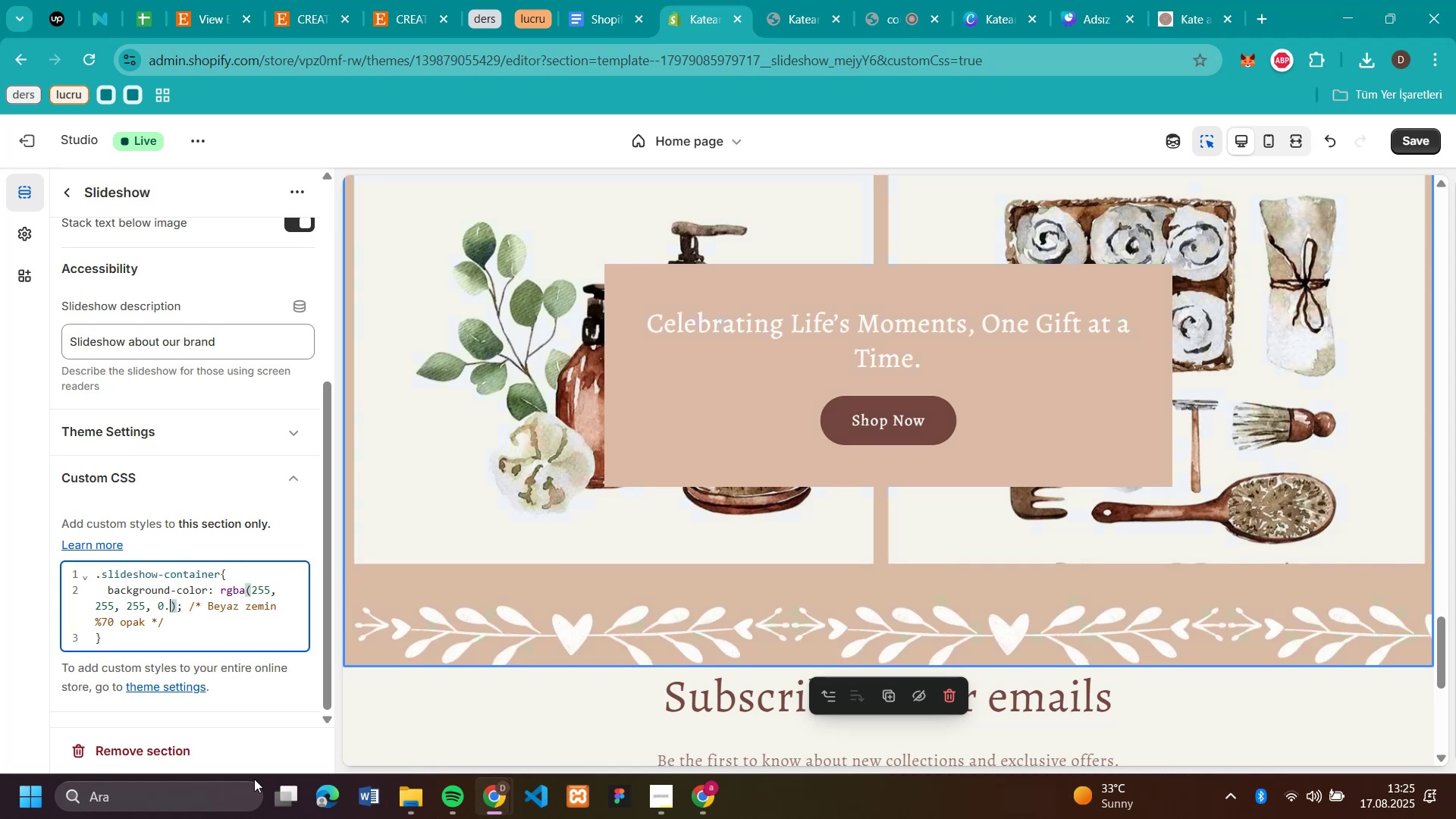 
key(3)
 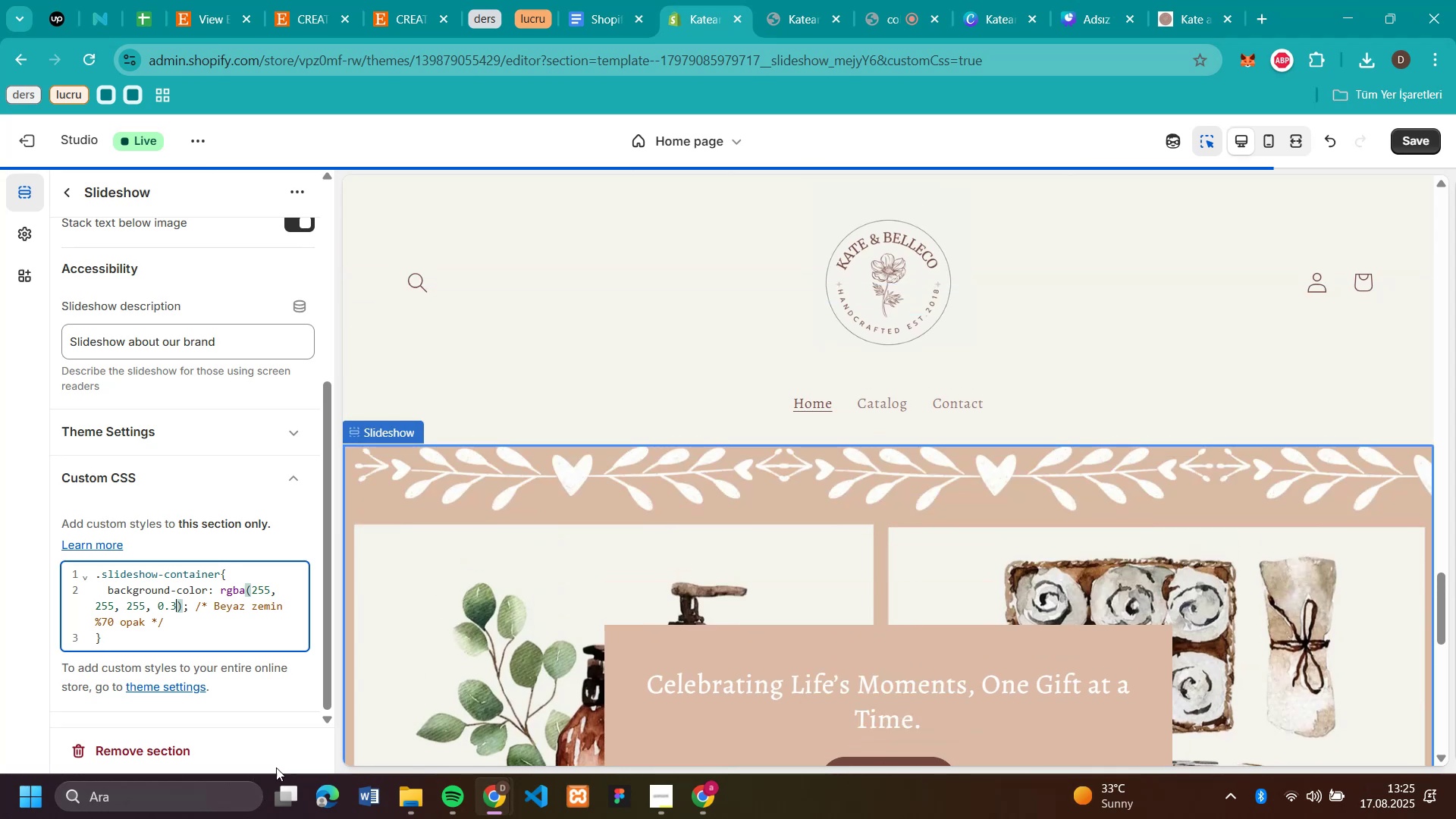 
scroll: coordinate [782, 632], scroll_direction: down, amount: 3.0
 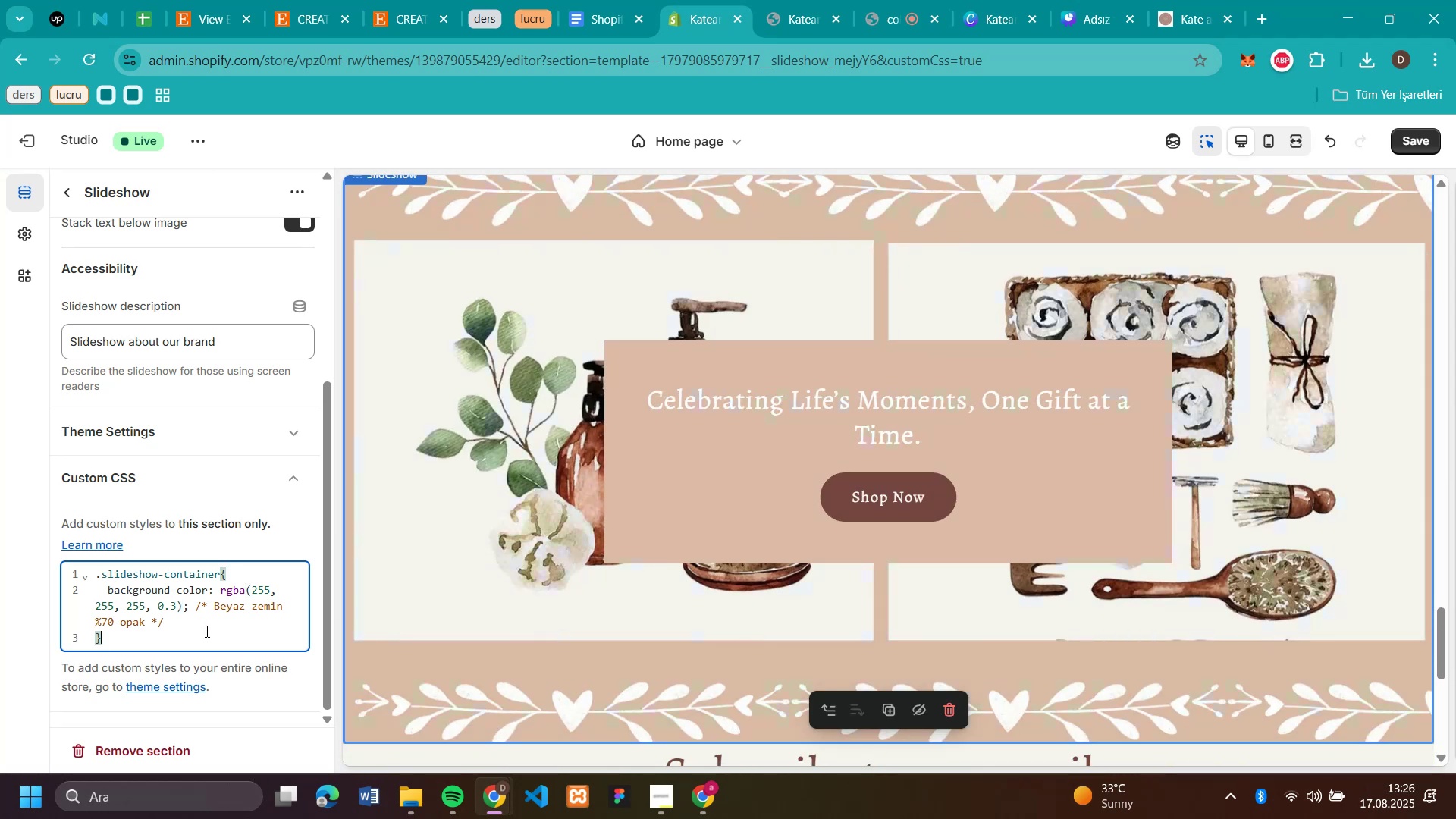 
double_click([206, 631])
 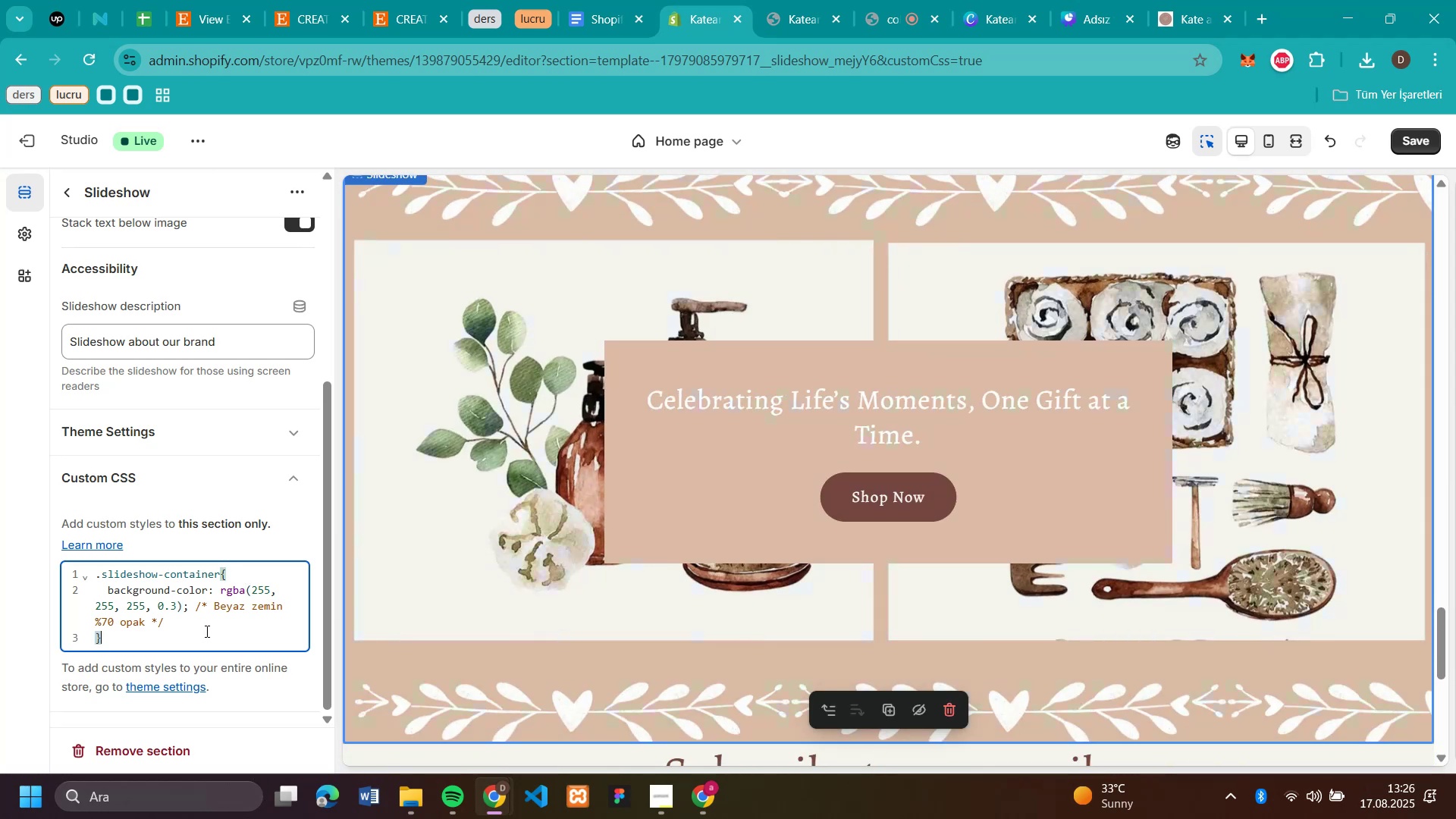 
double_click([206, 632])
 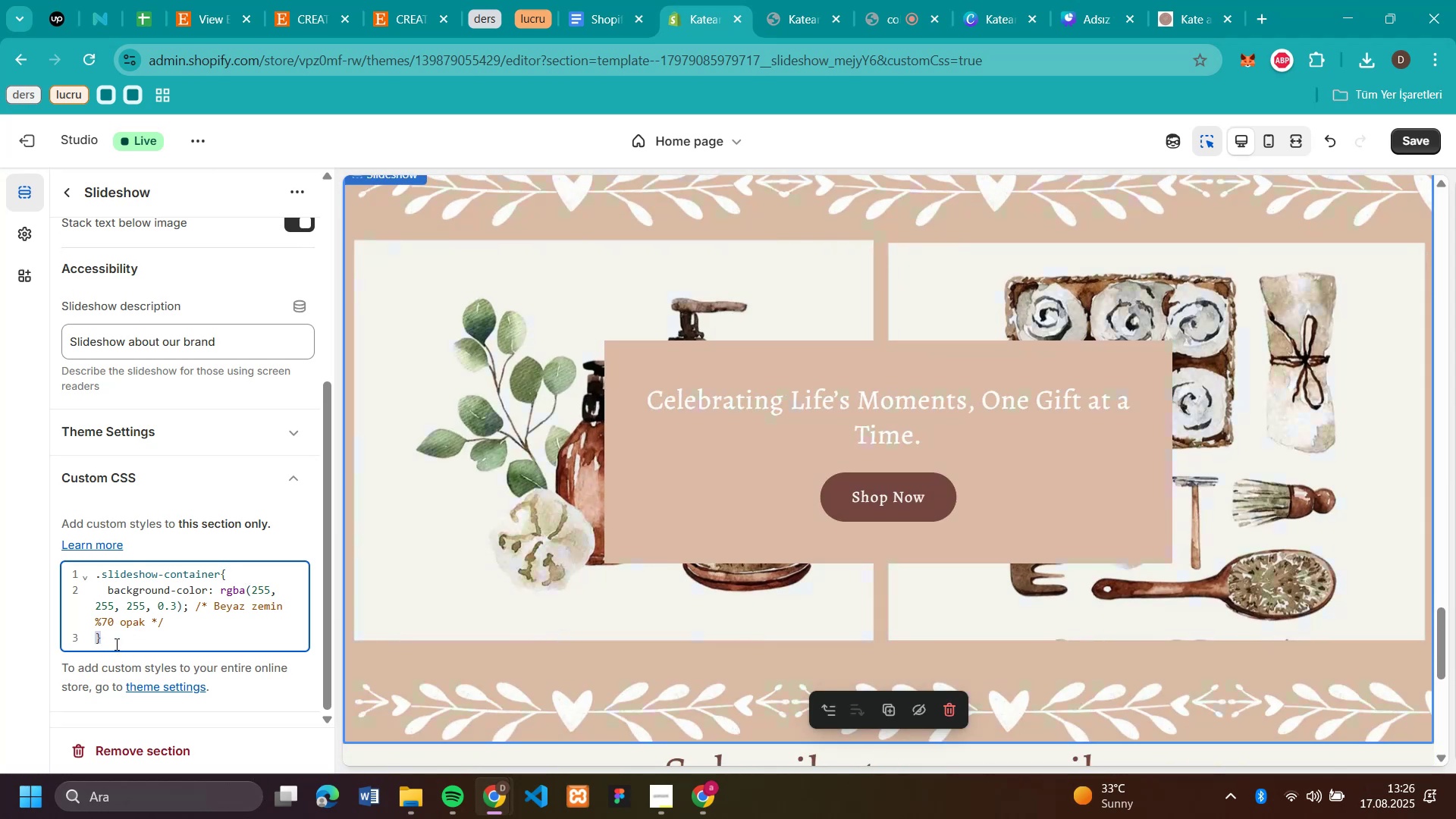 
double_click([120, 639])
 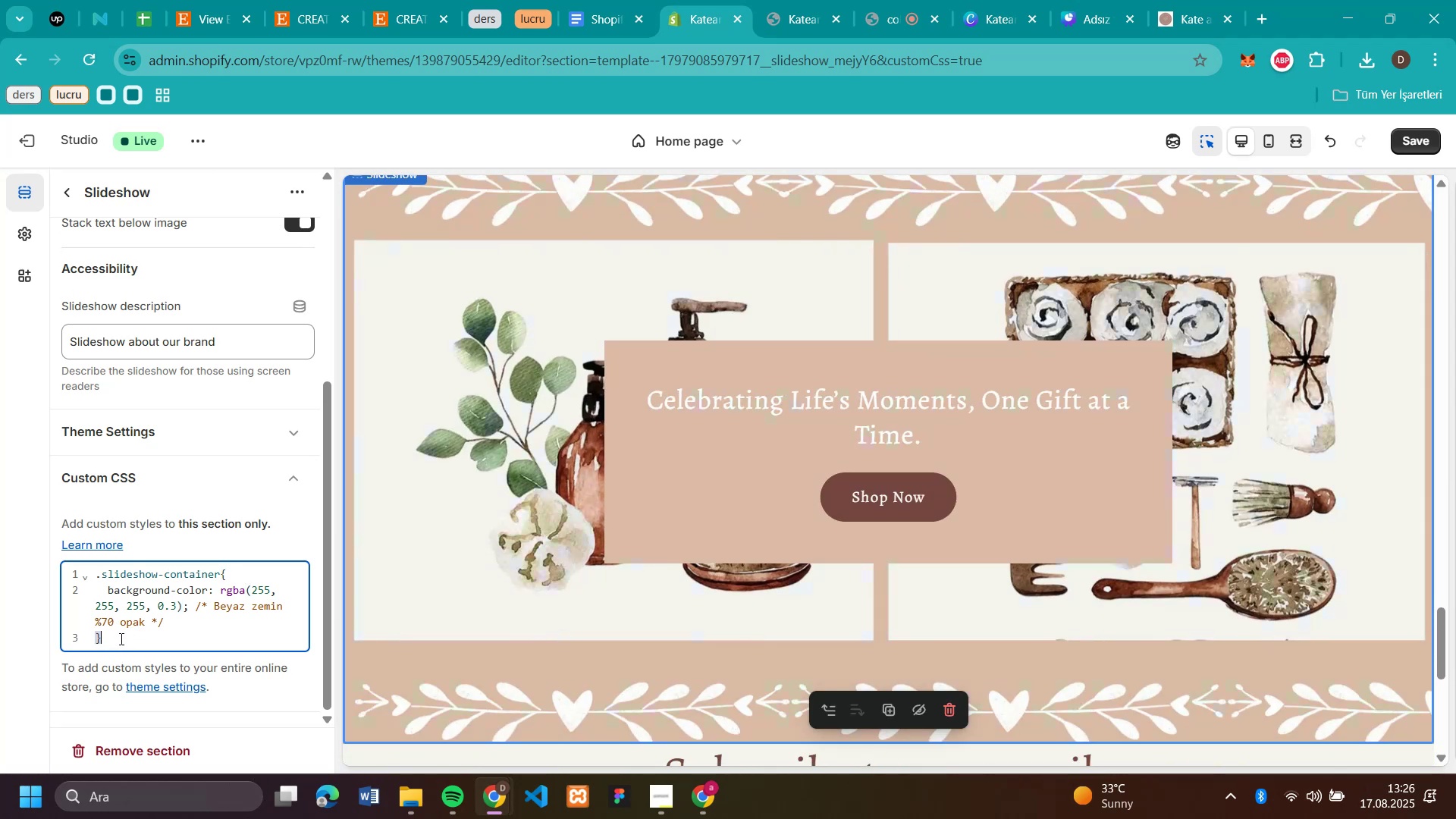 
triple_click([120, 639])
 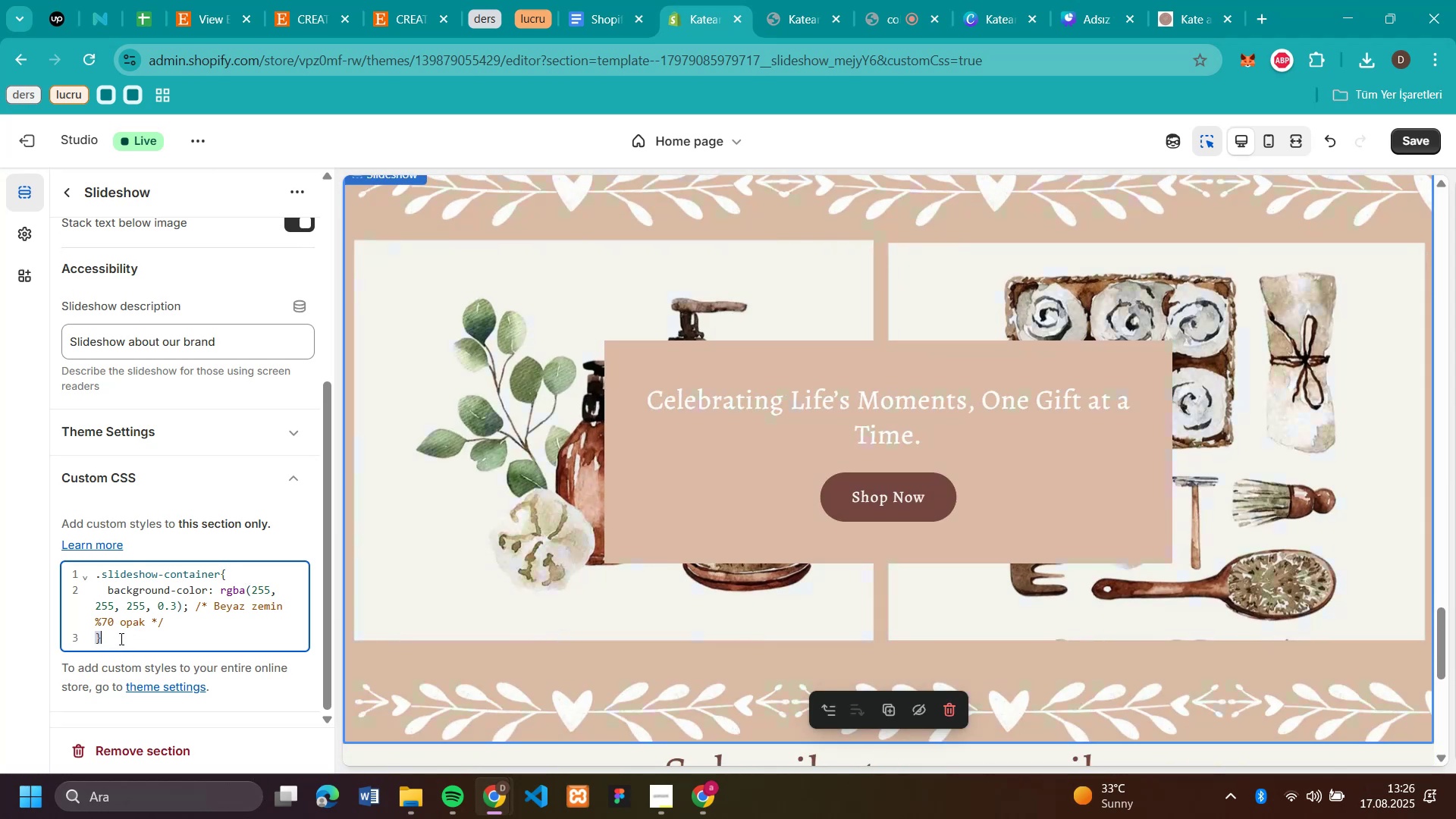 
triple_click([120, 639])
 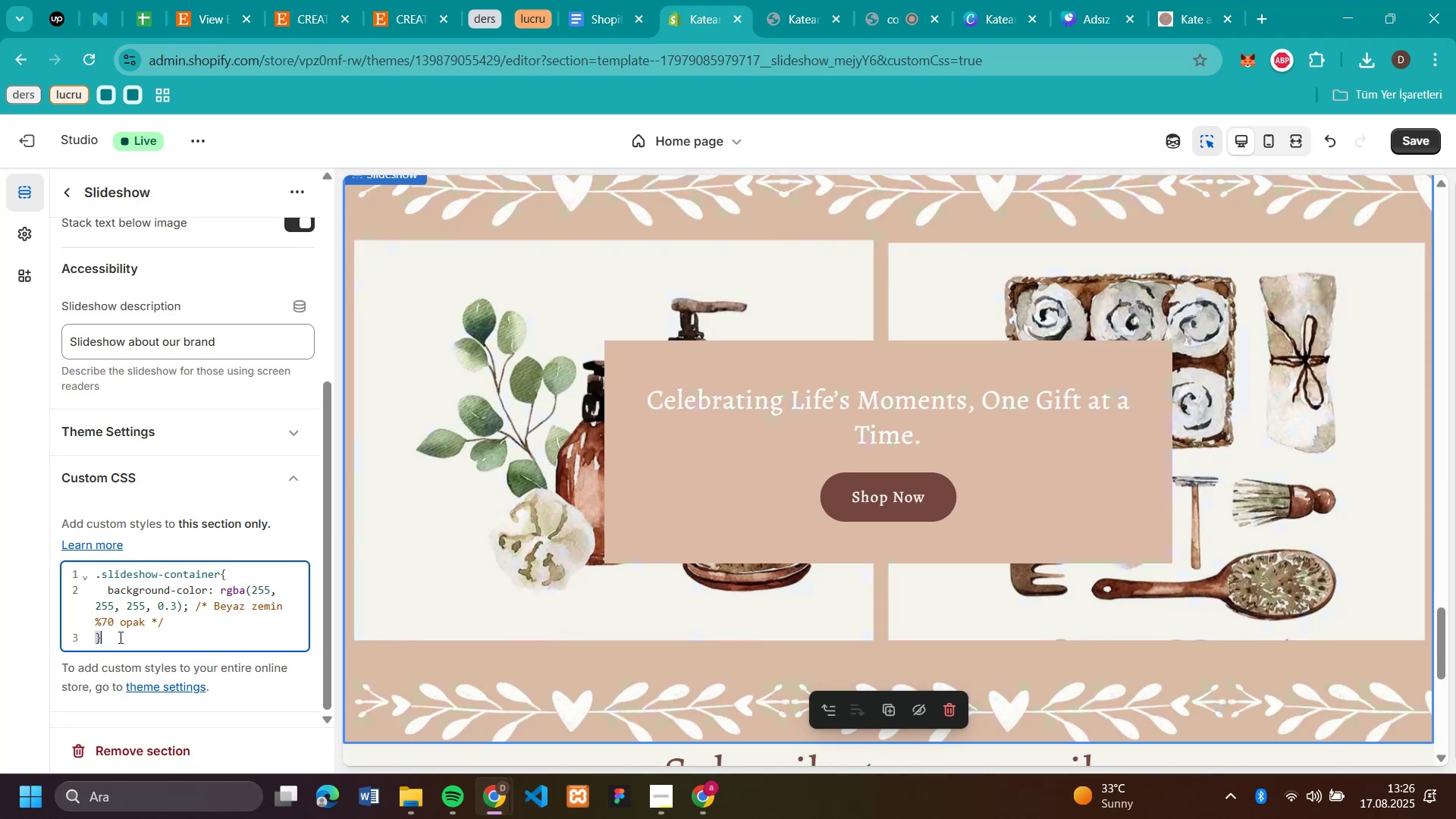 
triple_click([120, 639])
 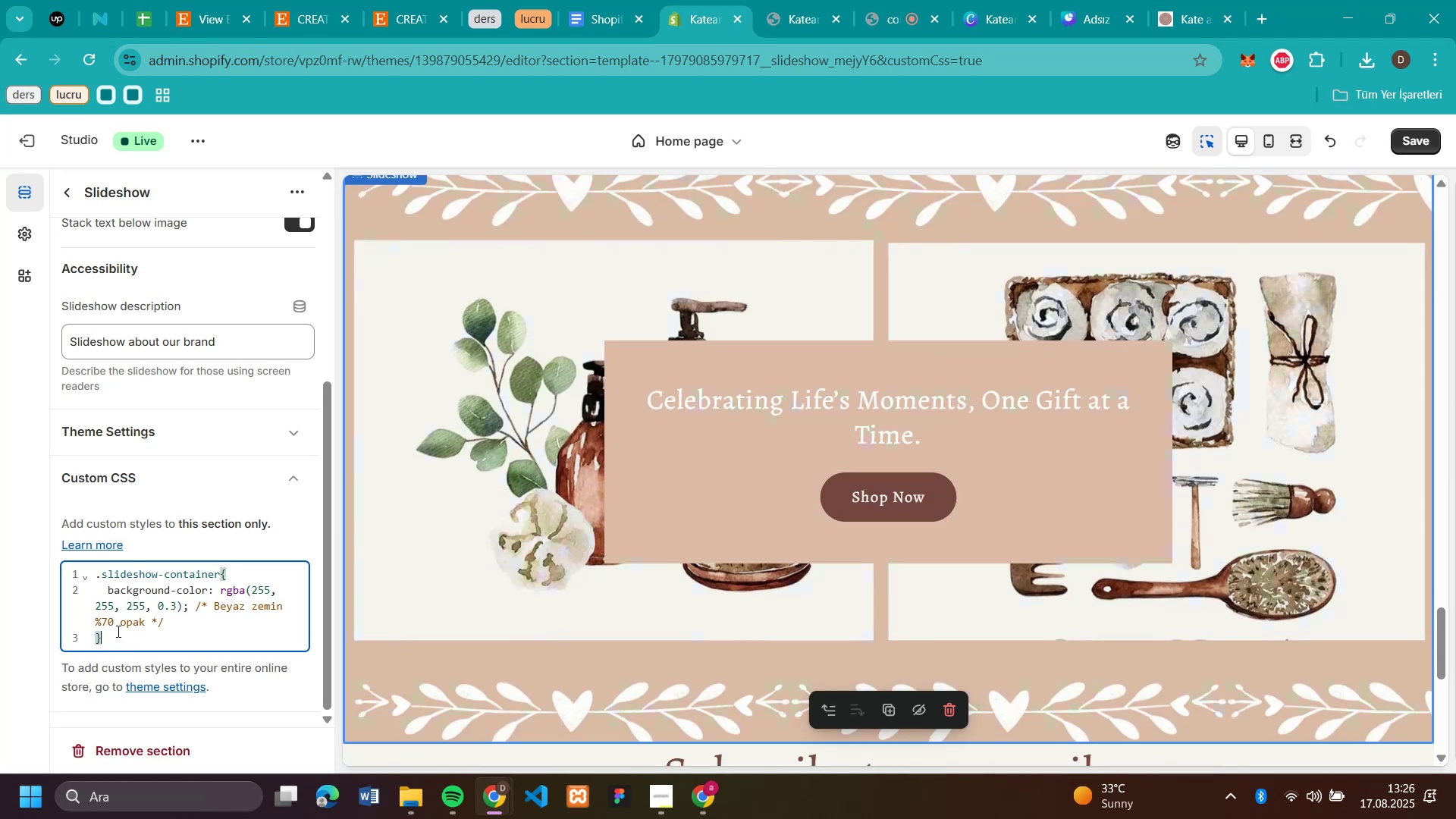 
left_click_drag(start_coordinate=[117, 631], to_coordinate=[116, 620])
 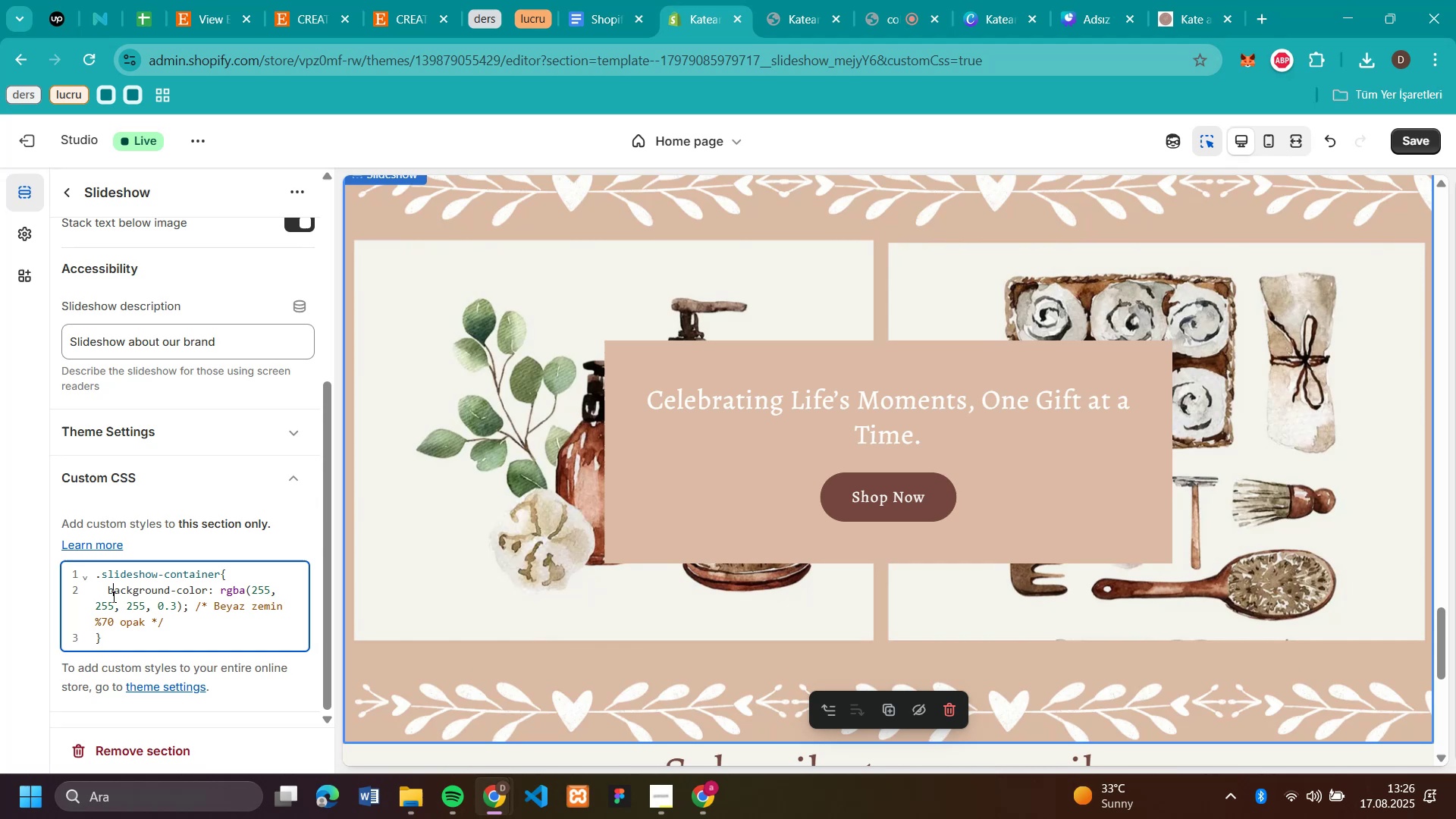 
left_click_drag(start_coordinate=[112, 600], to_coordinate=[114, 604])
 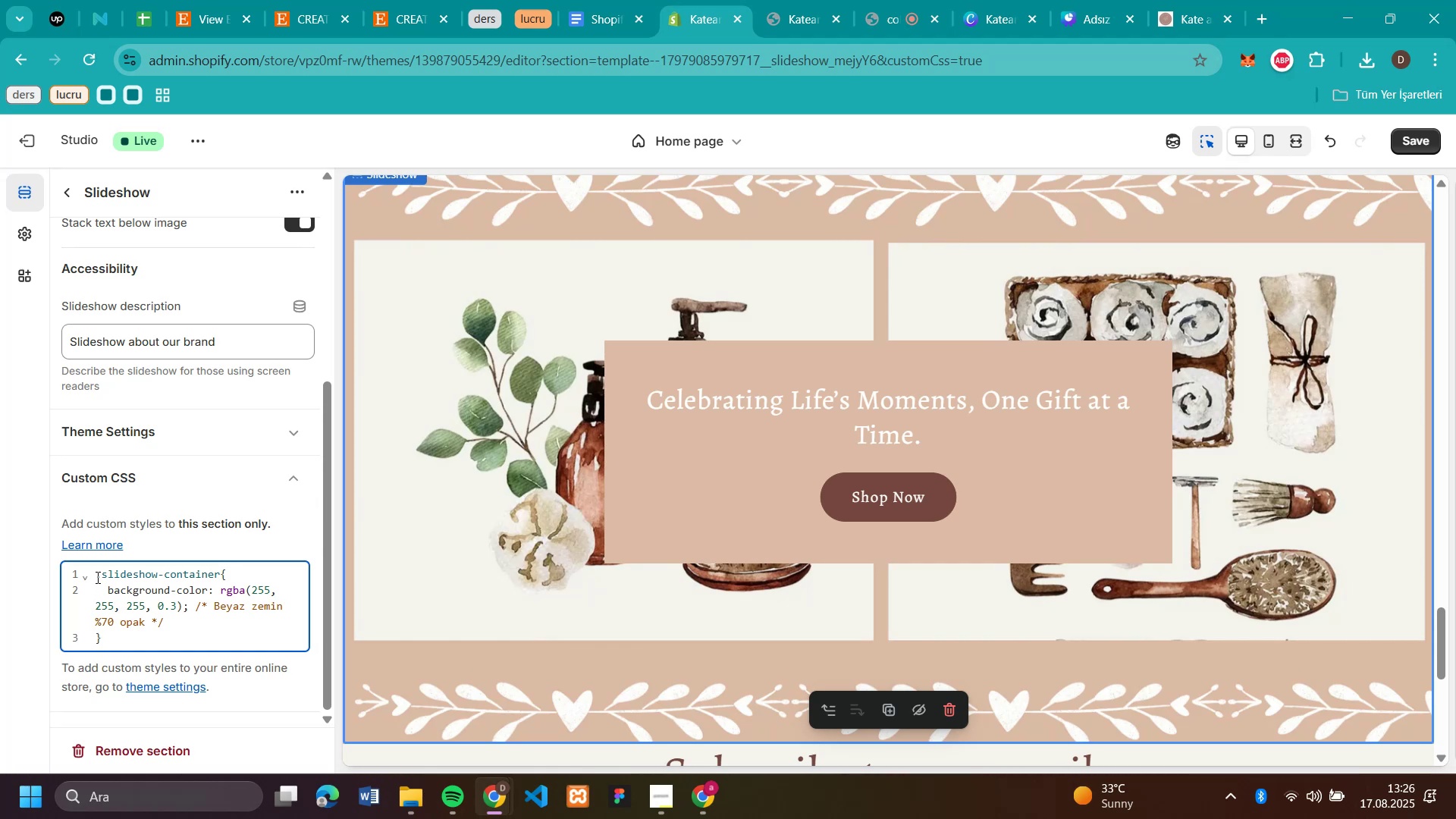 
left_click_drag(start_coordinate=[98, 573], to_coordinate=[157, 669])
 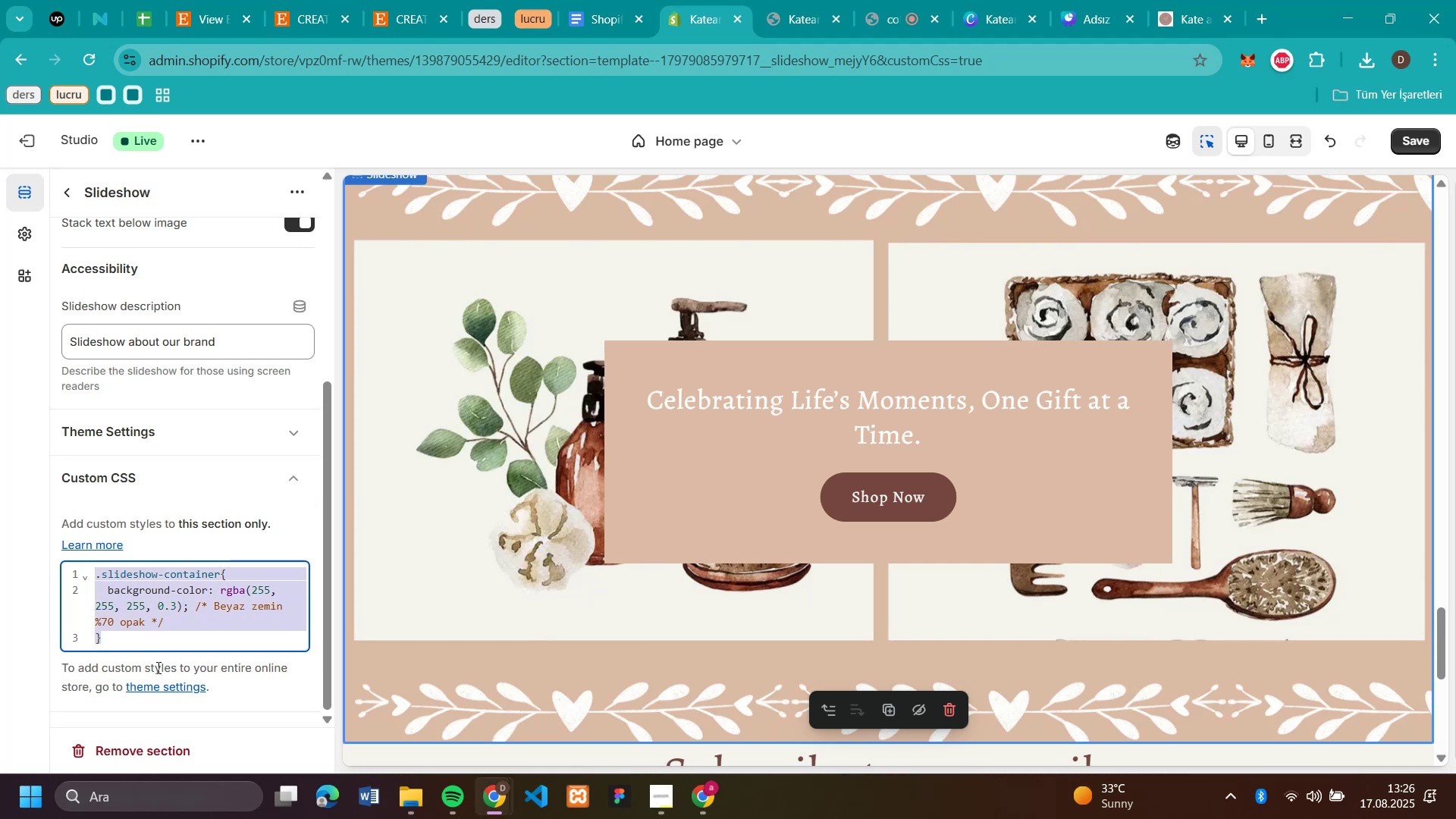 
key(Control+X)
 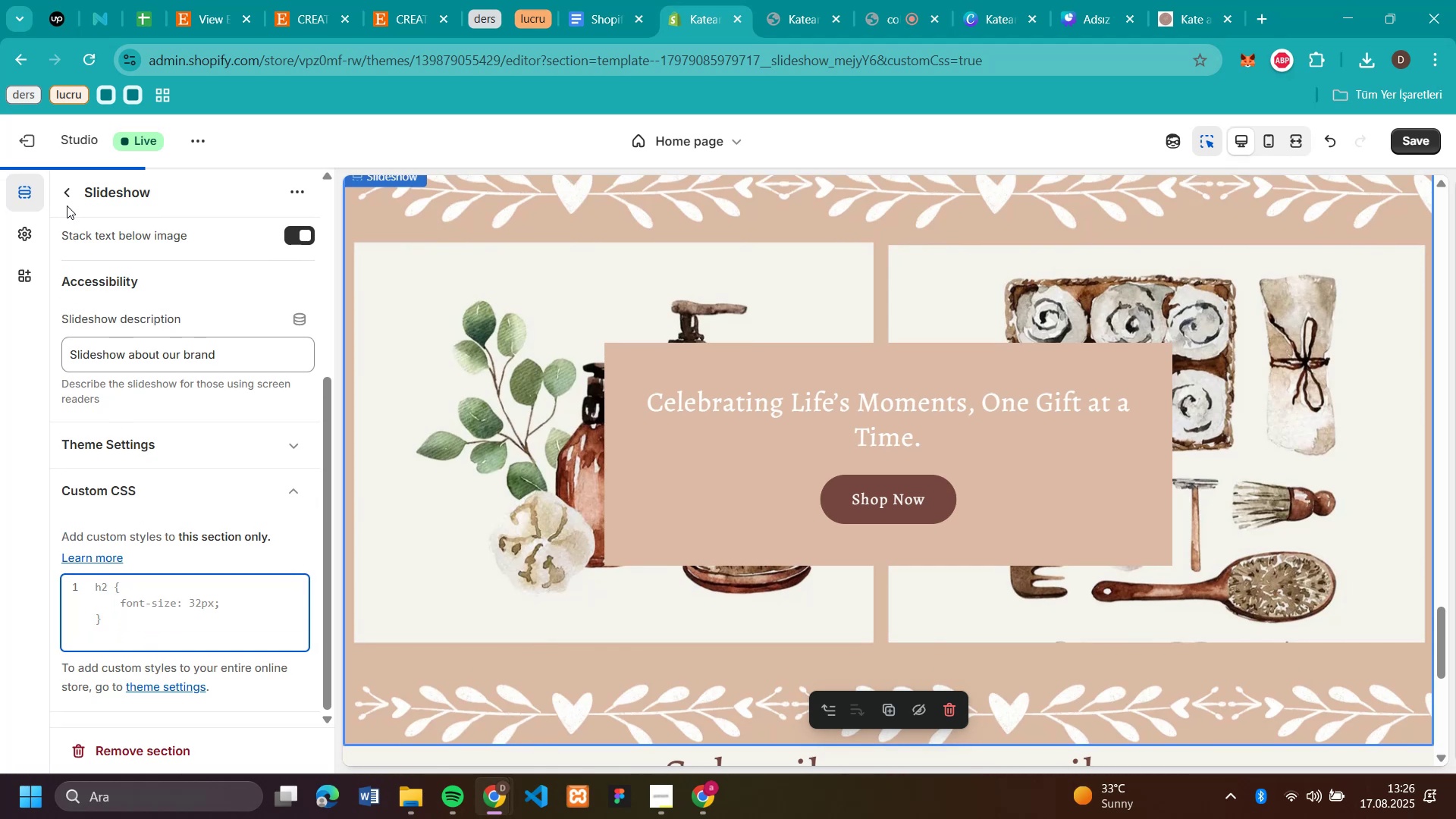 
left_click([67, 204])
 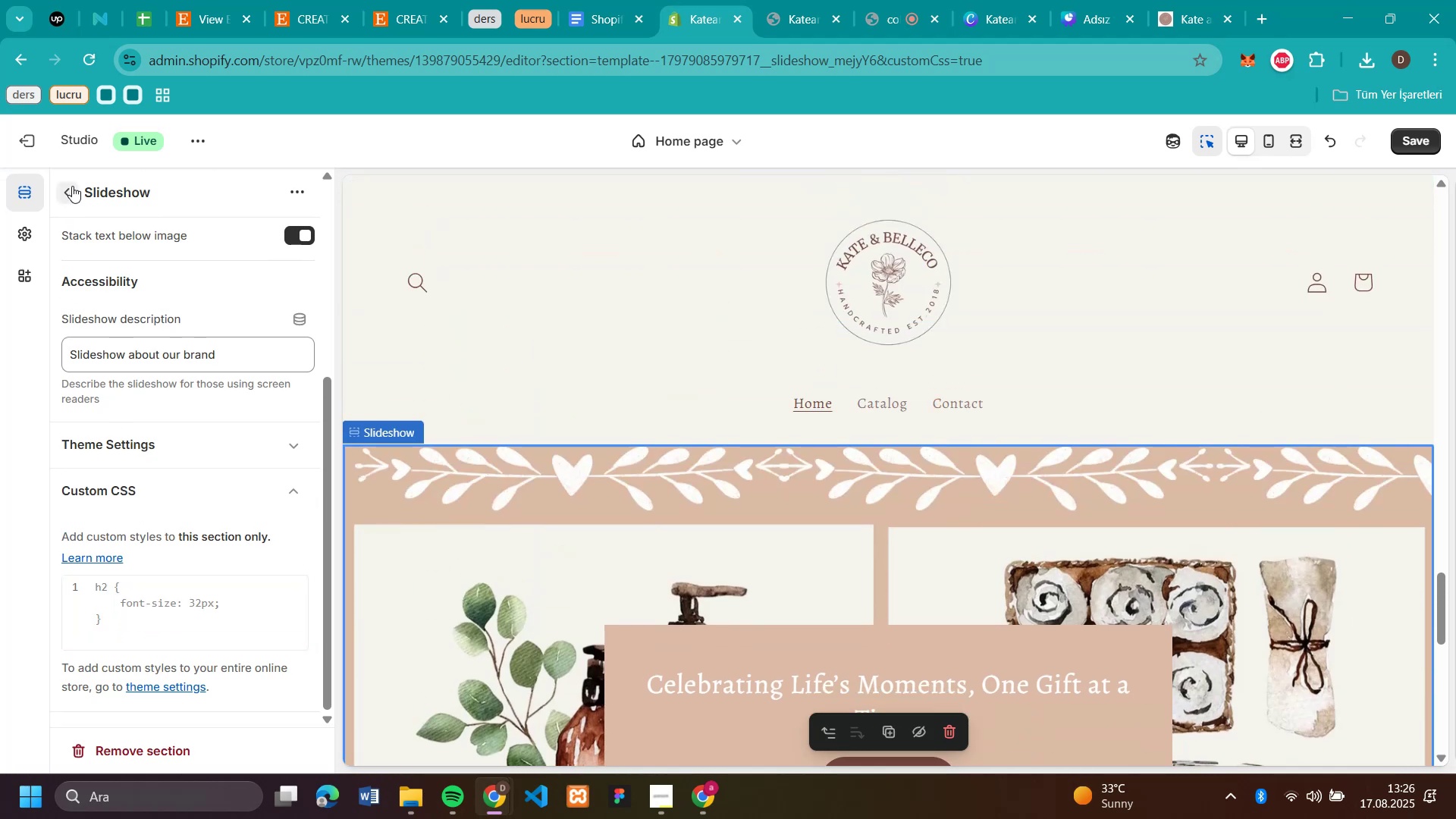 
left_click([72, 186])
 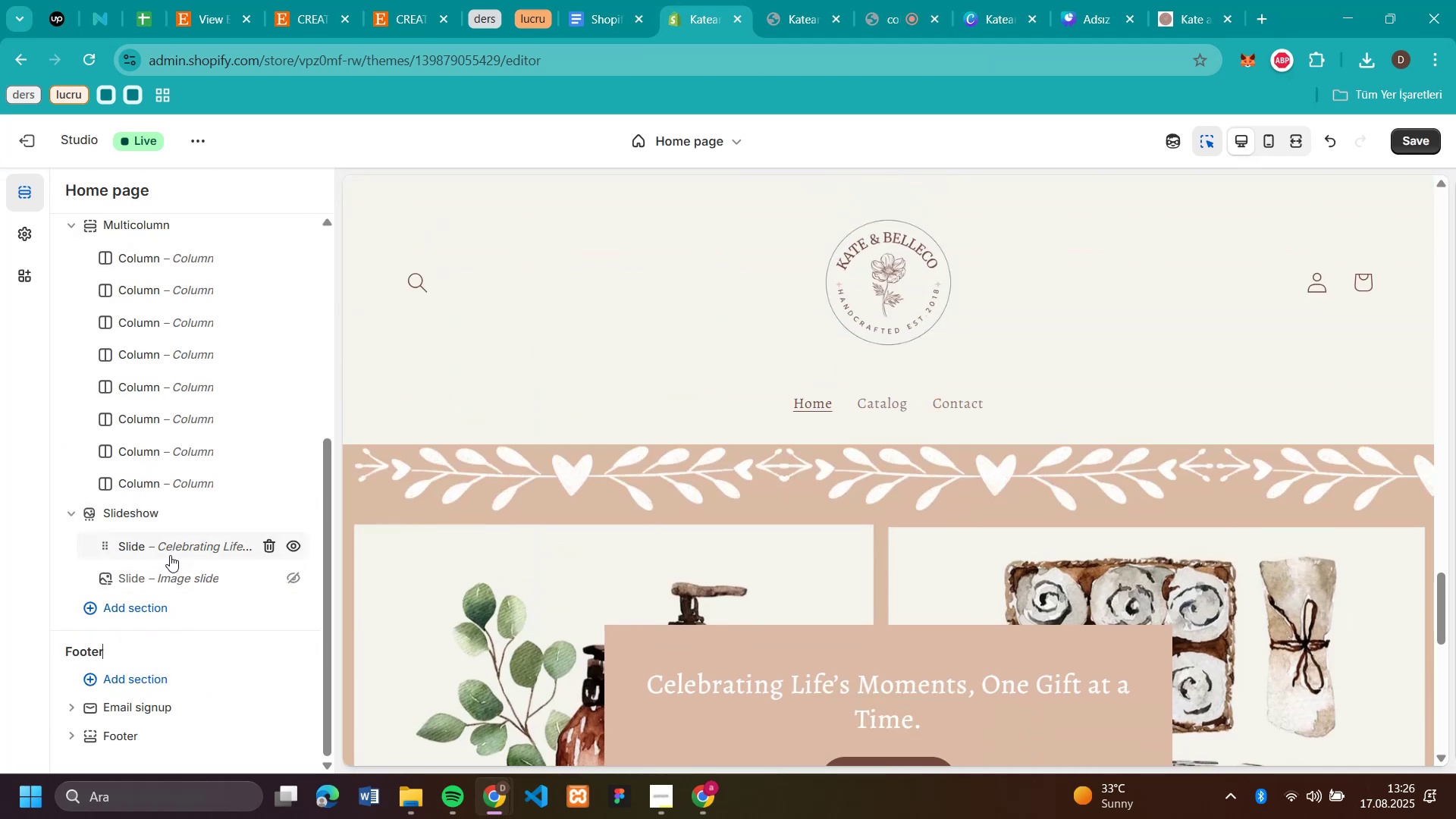 
left_click([170, 555])
 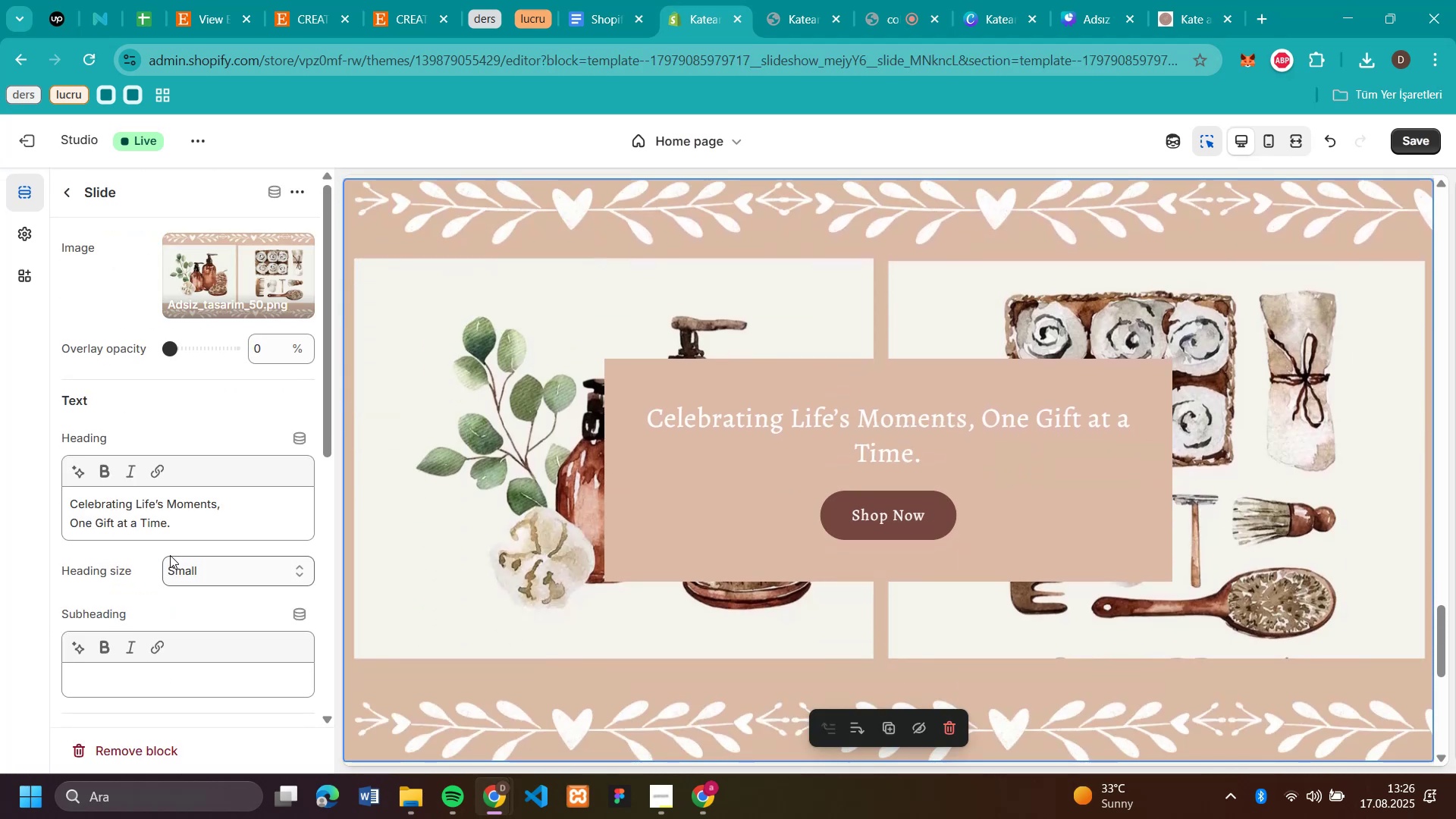 
scroll: coordinate [170, 554], scroll_direction: down, amount: 13.0
 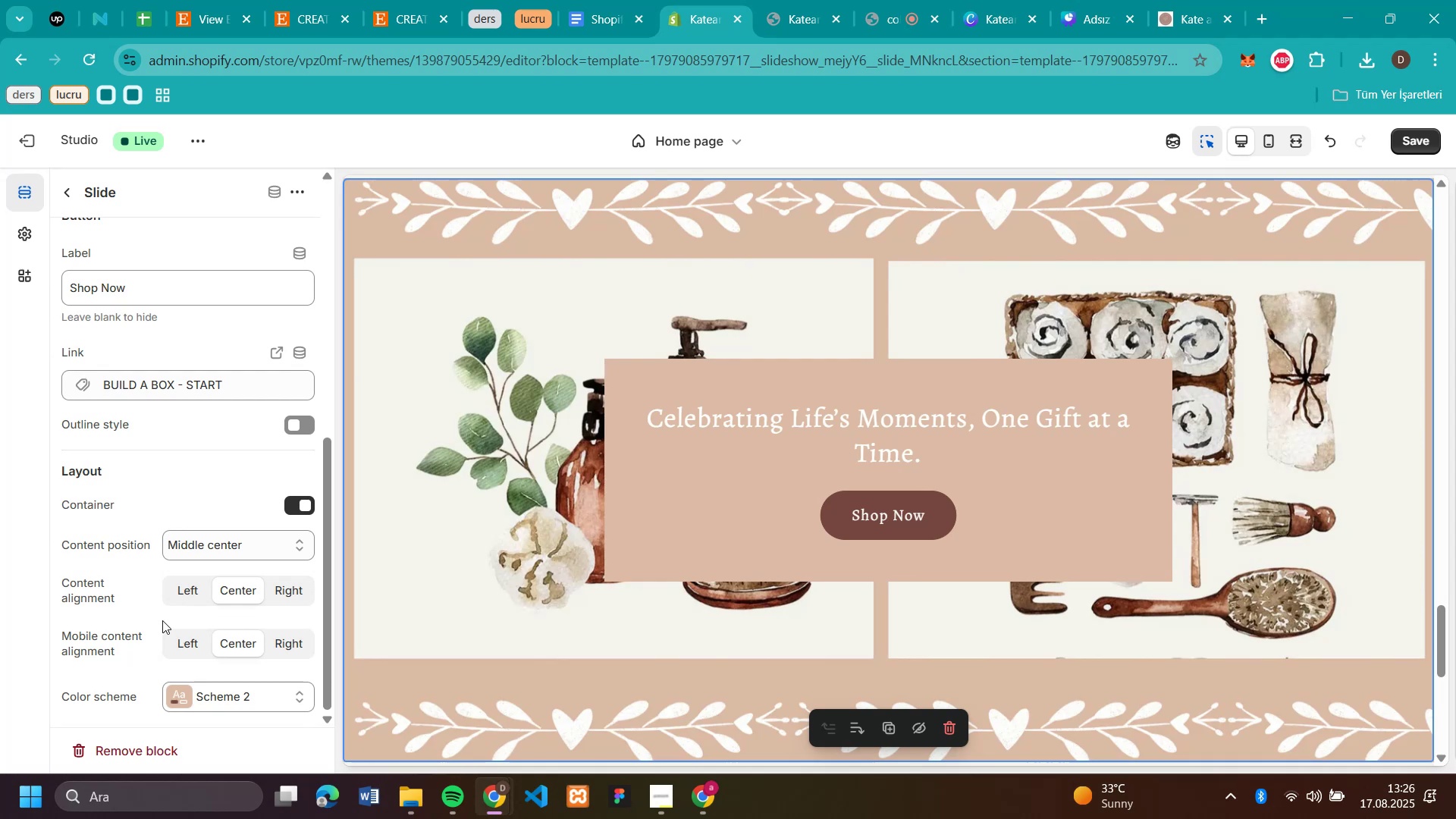 
scroll: coordinate [162, 620], scroll_direction: up, amount: 11.0
 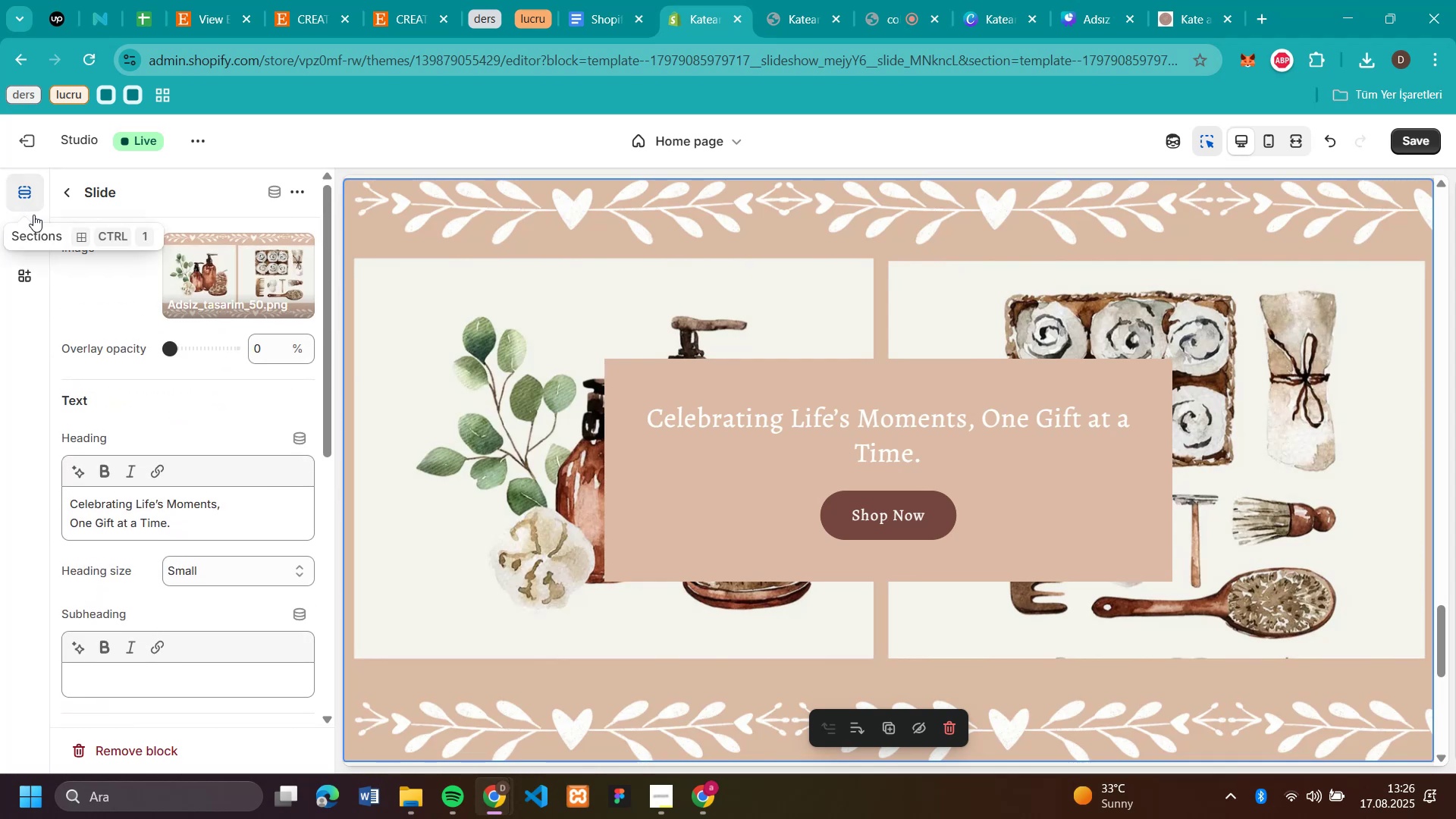 
left_click([34, 252])
 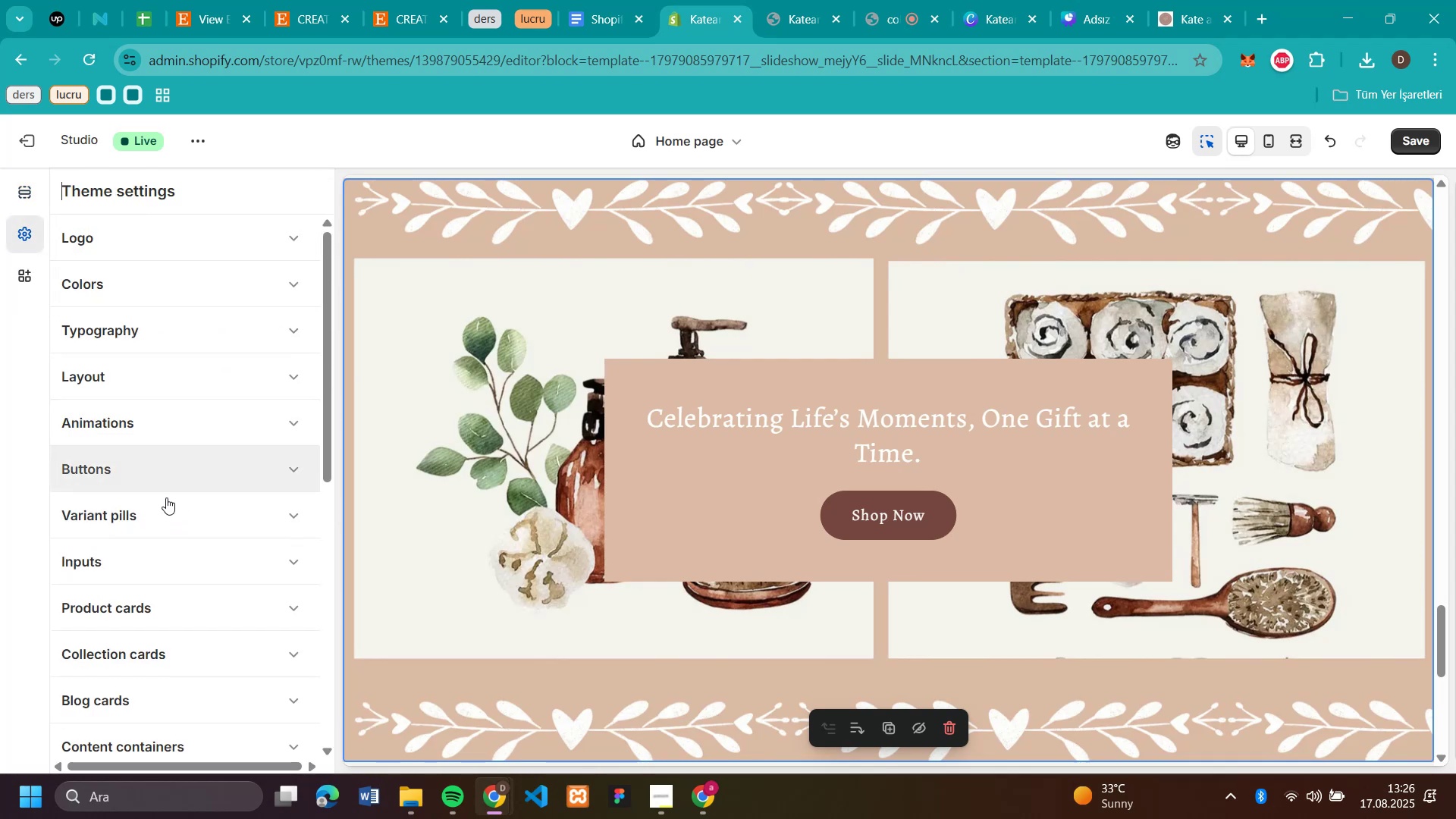 
scroll: coordinate [178, 600], scroll_direction: down, amount: 12.0
 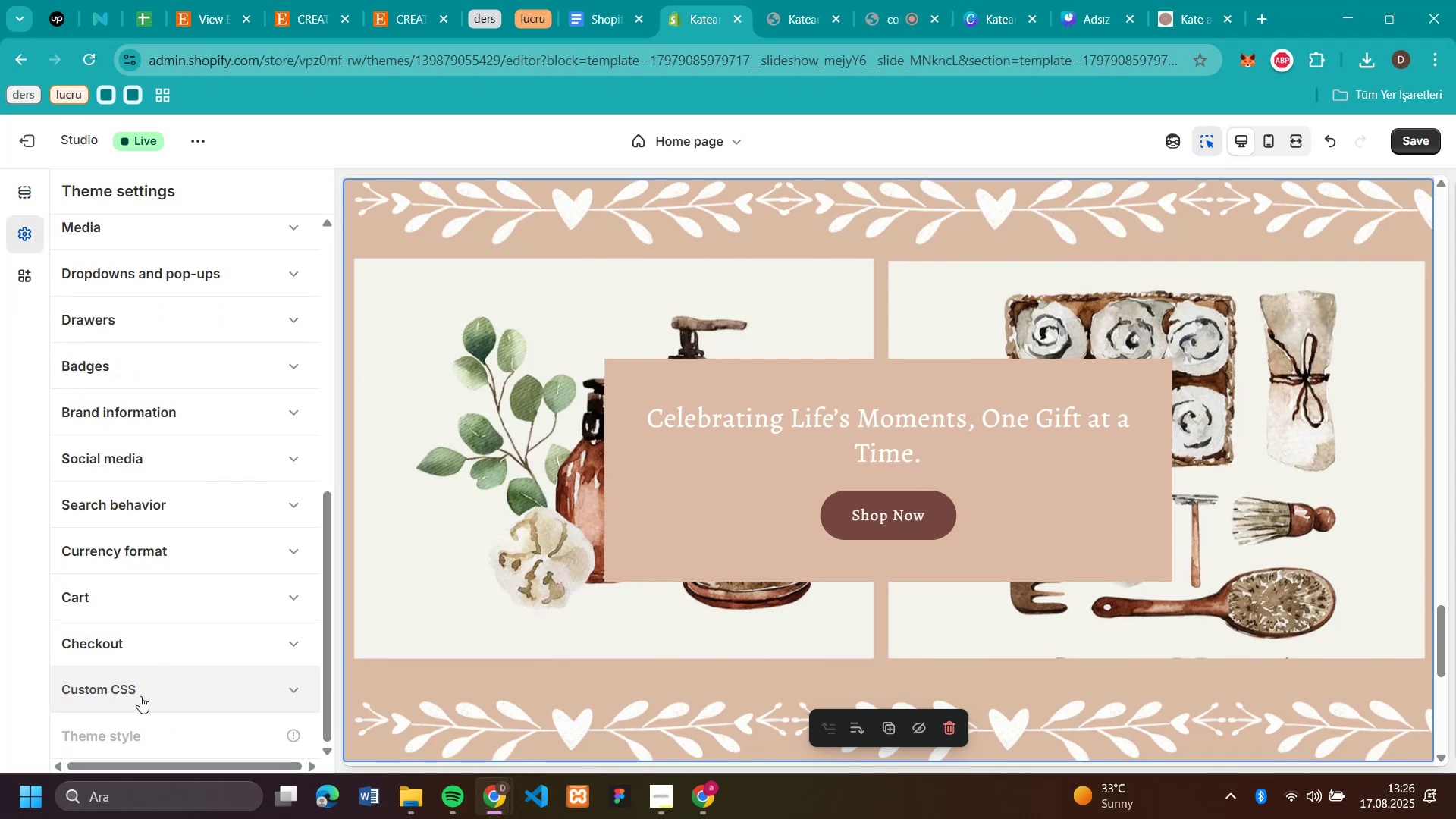 
left_click([140, 696])
 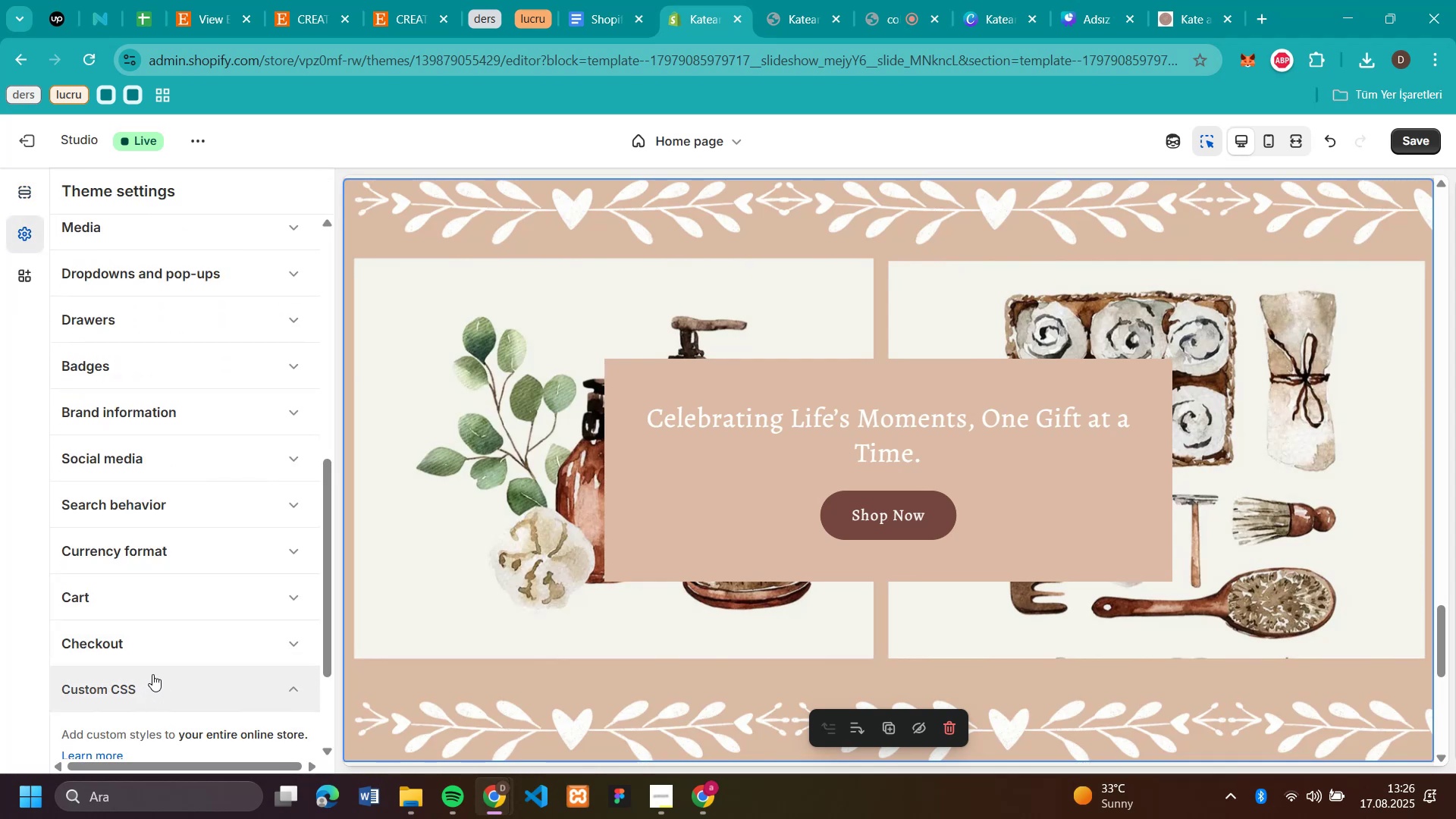 
scroll: coordinate [184, 598], scroll_direction: down, amount: 8.0
 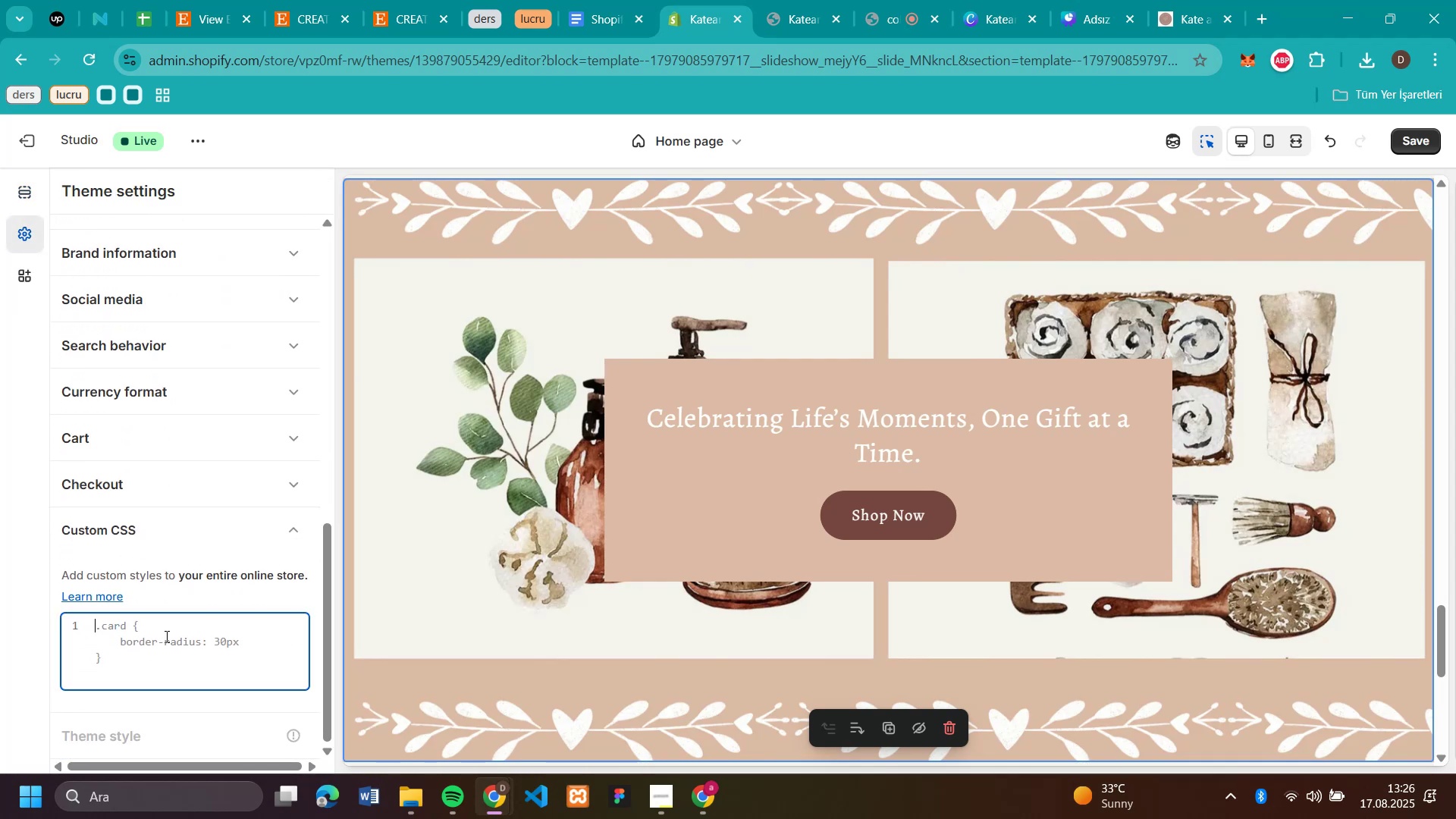 
key(Control+V)
 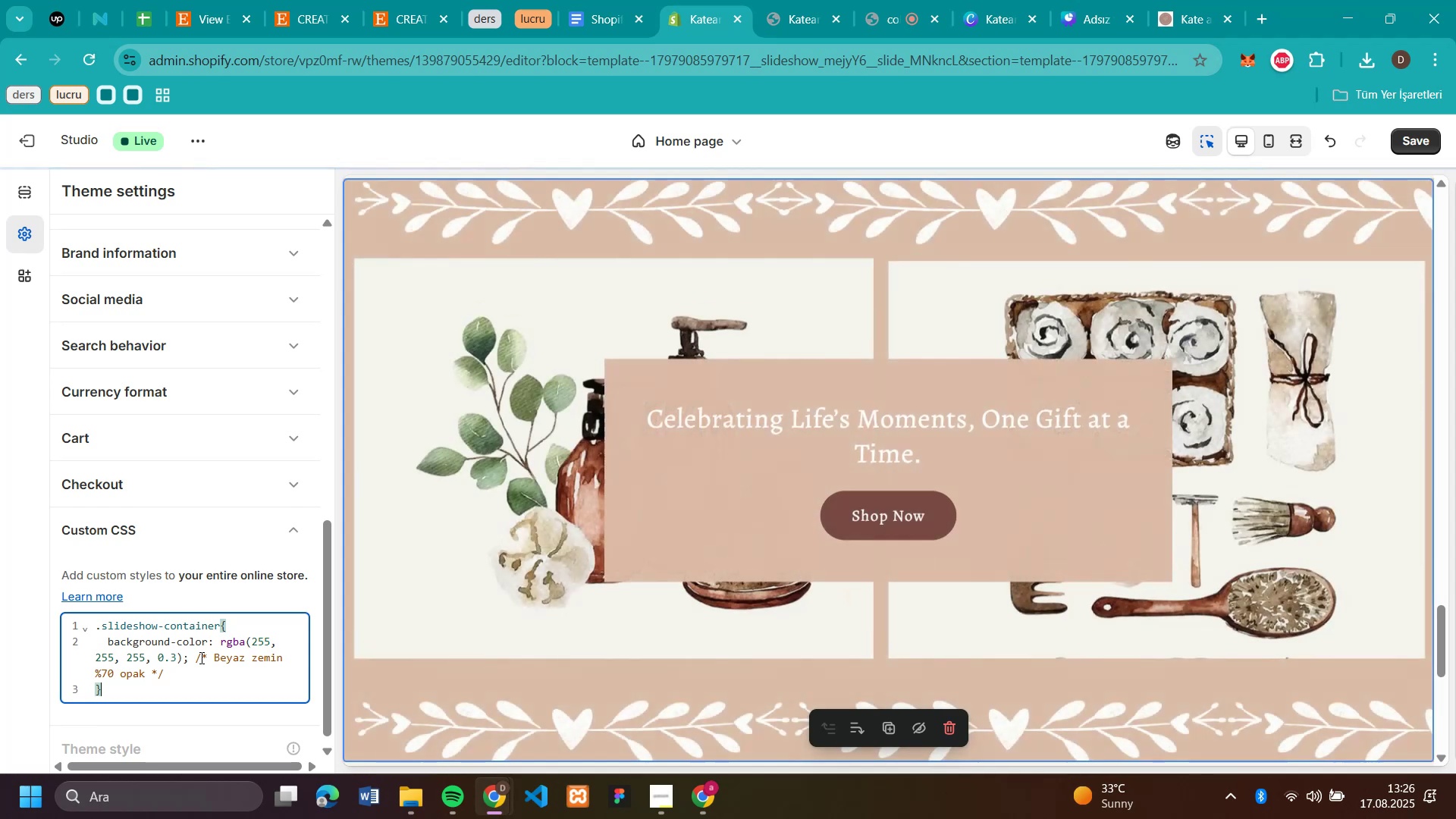 
scroll: coordinate [1163, 510], scroll_direction: none, amount: 0.0
 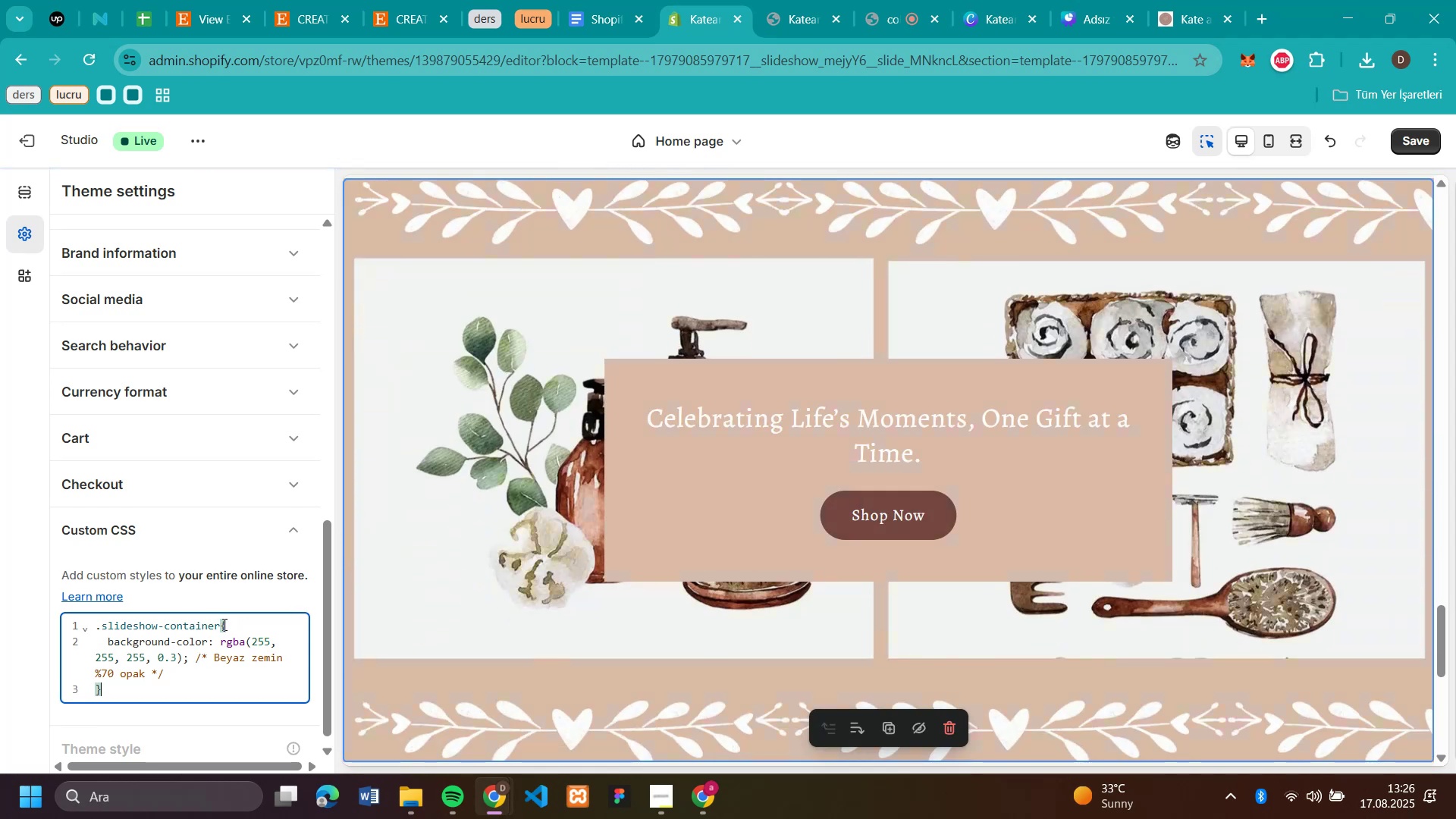 
left_click_drag(start_coordinate=[119, 692], to_coordinate=[59, 609])
 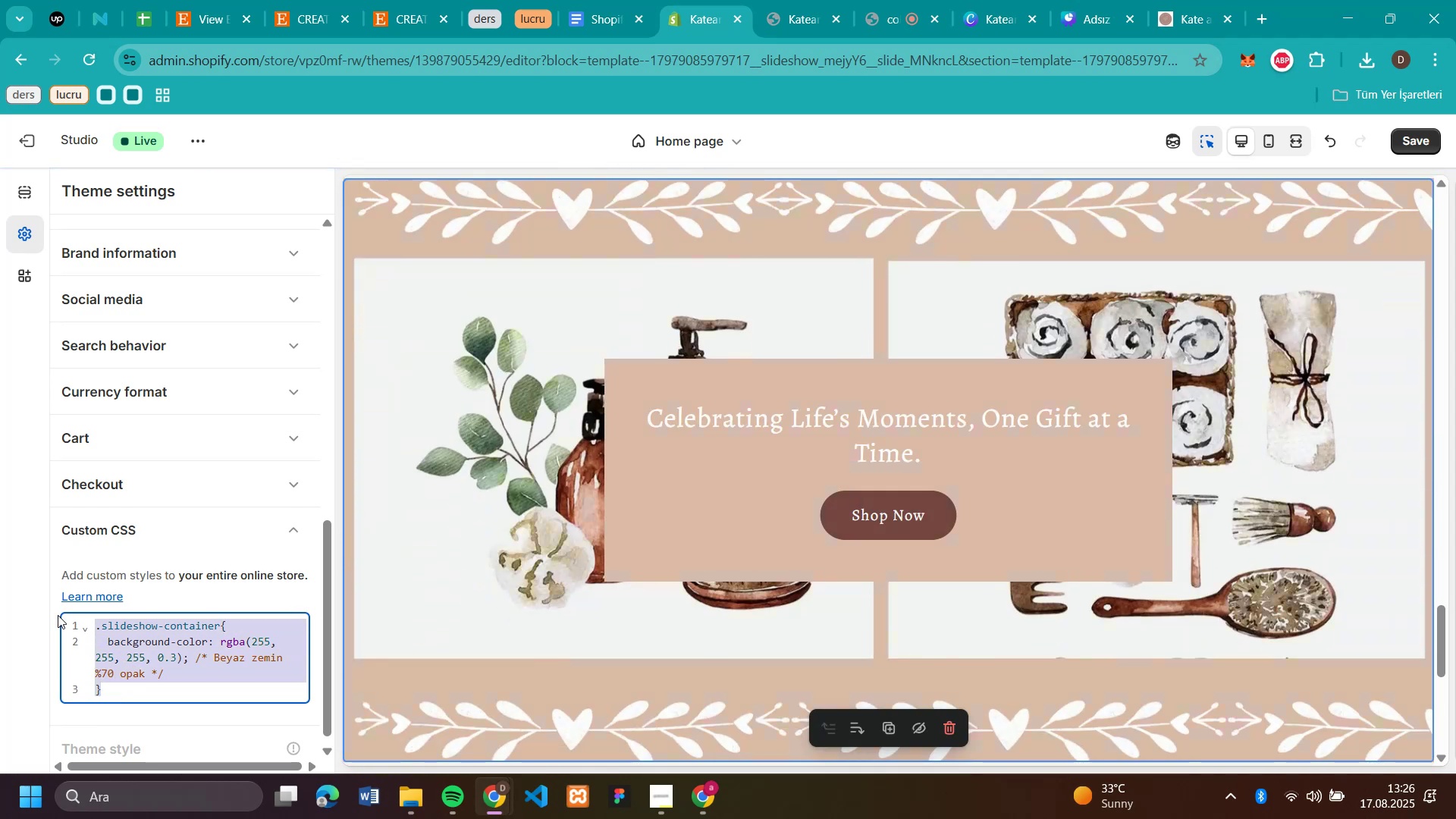 
key(Control+X)
 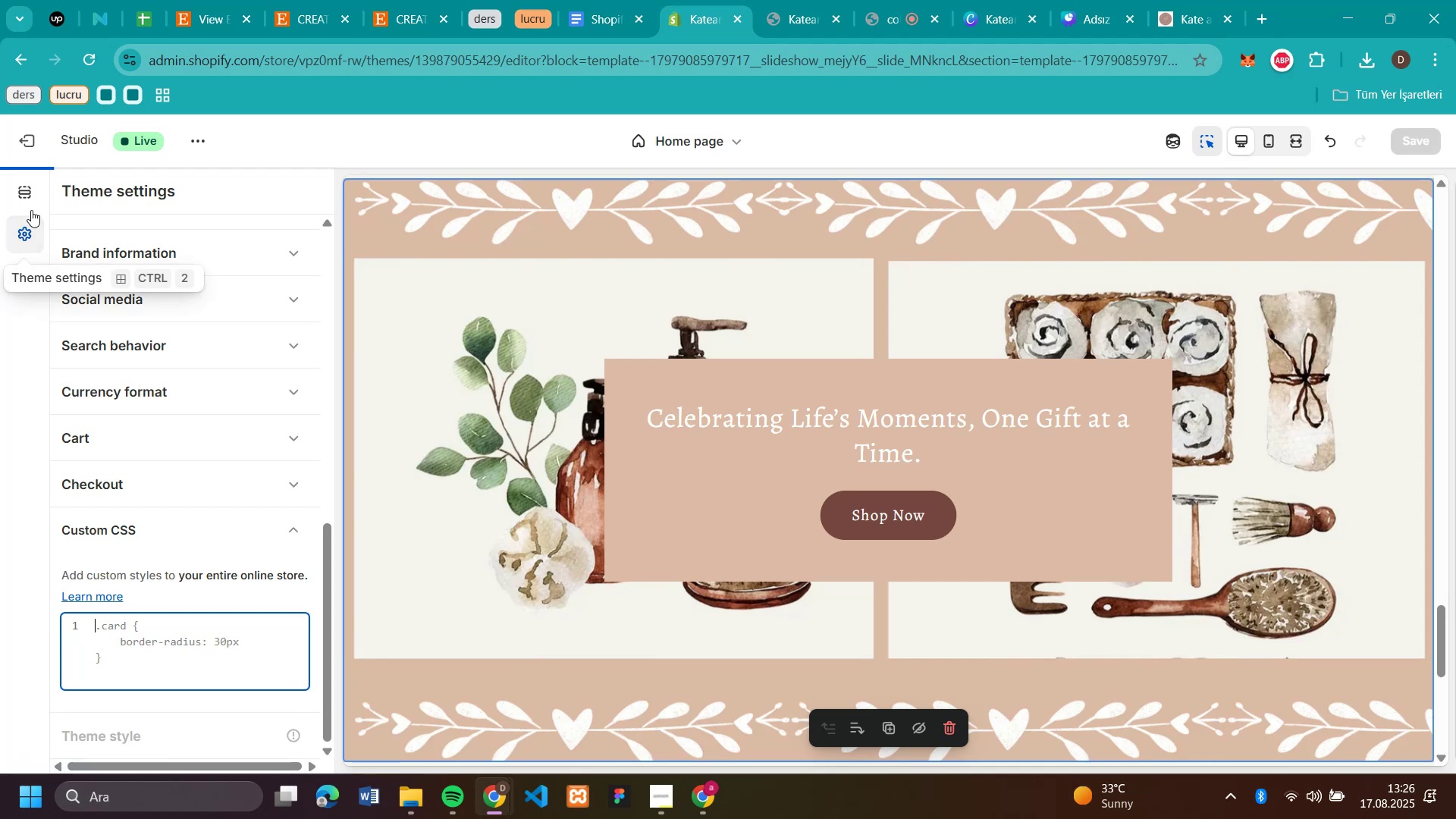 
left_click([22, 190])
 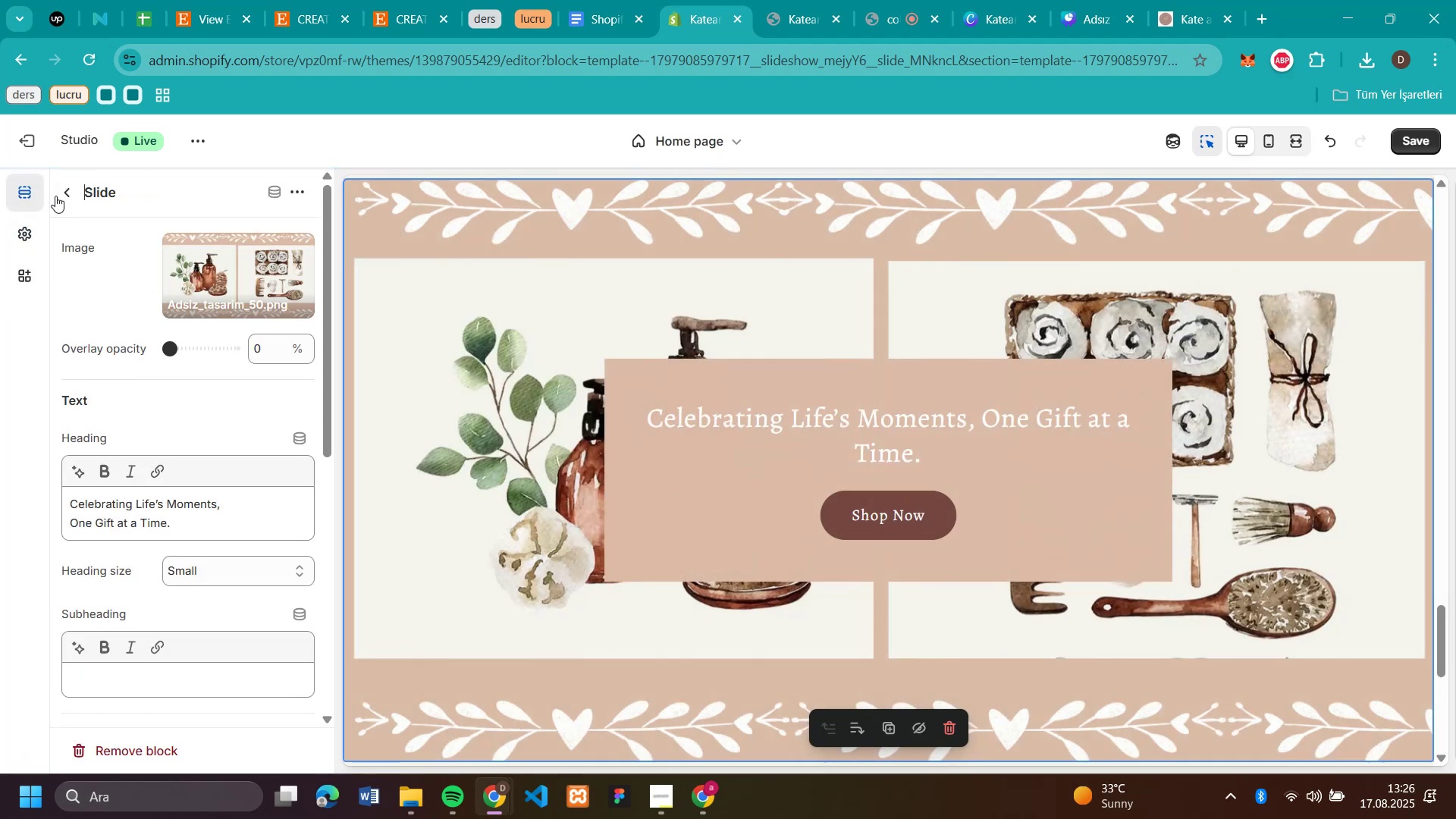 
left_click([63, 196])
 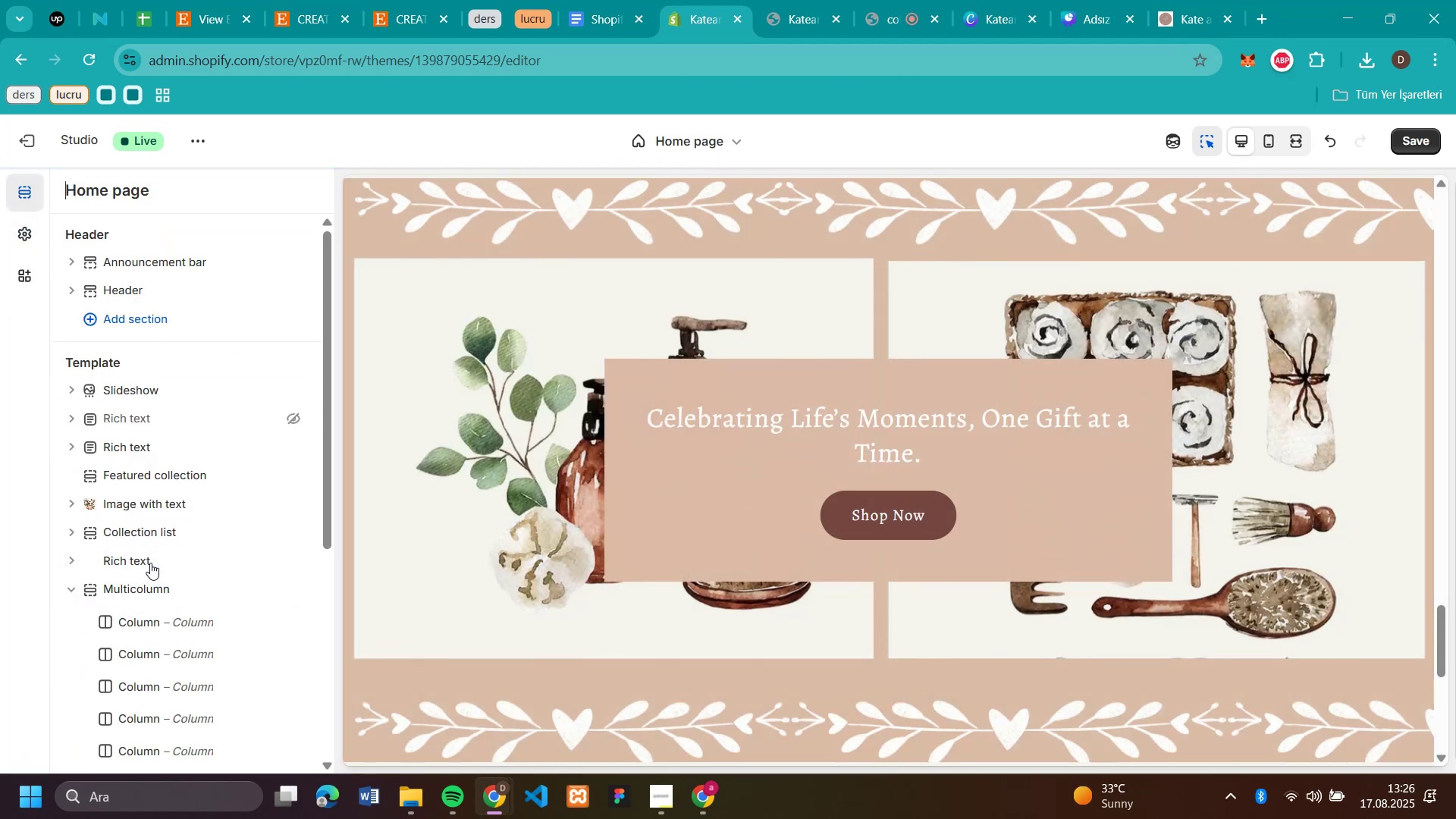 
scroll: coordinate [177, 483], scroll_direction: down, amount: 6.0
 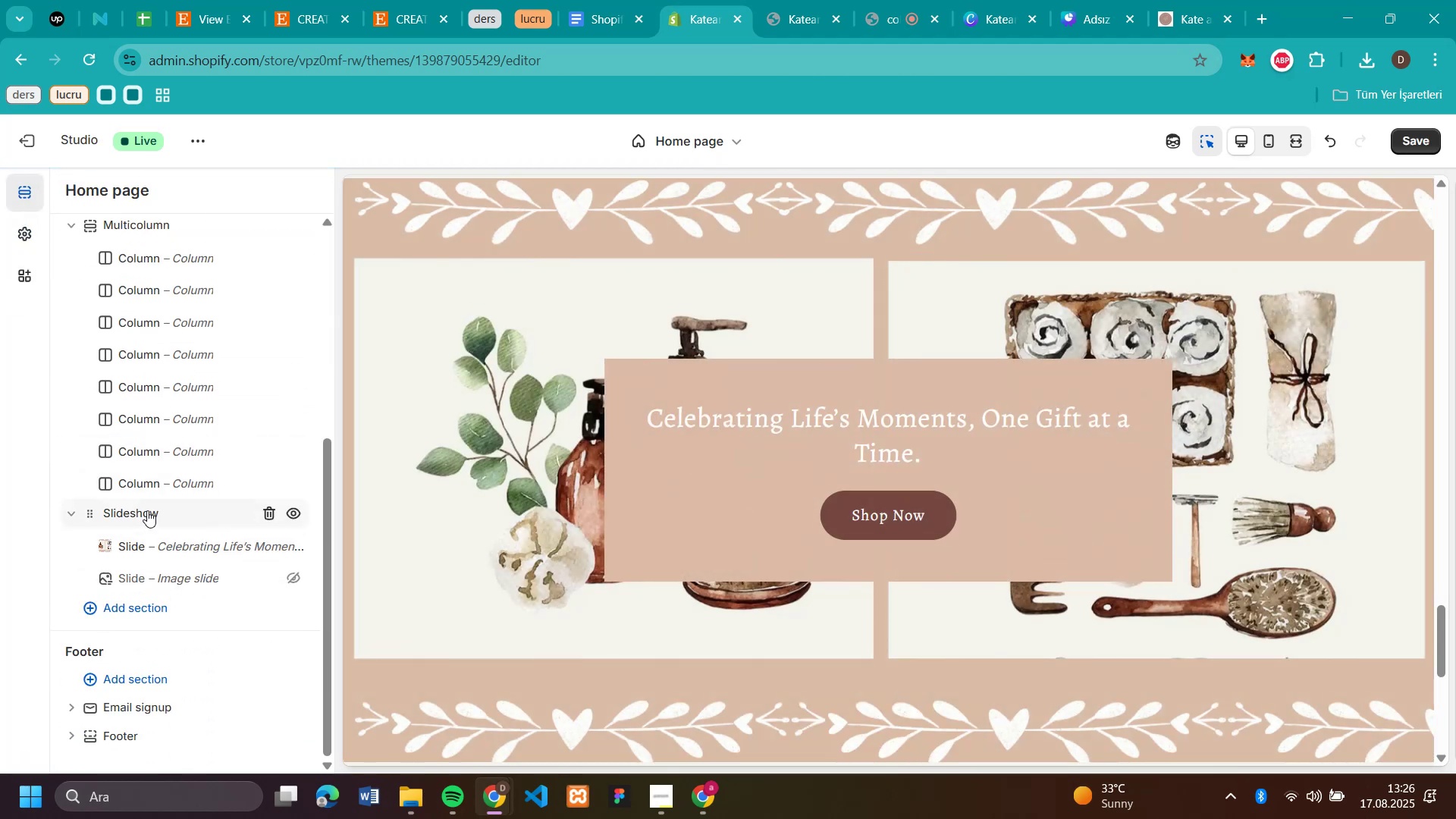 
left_click([147, 510])
 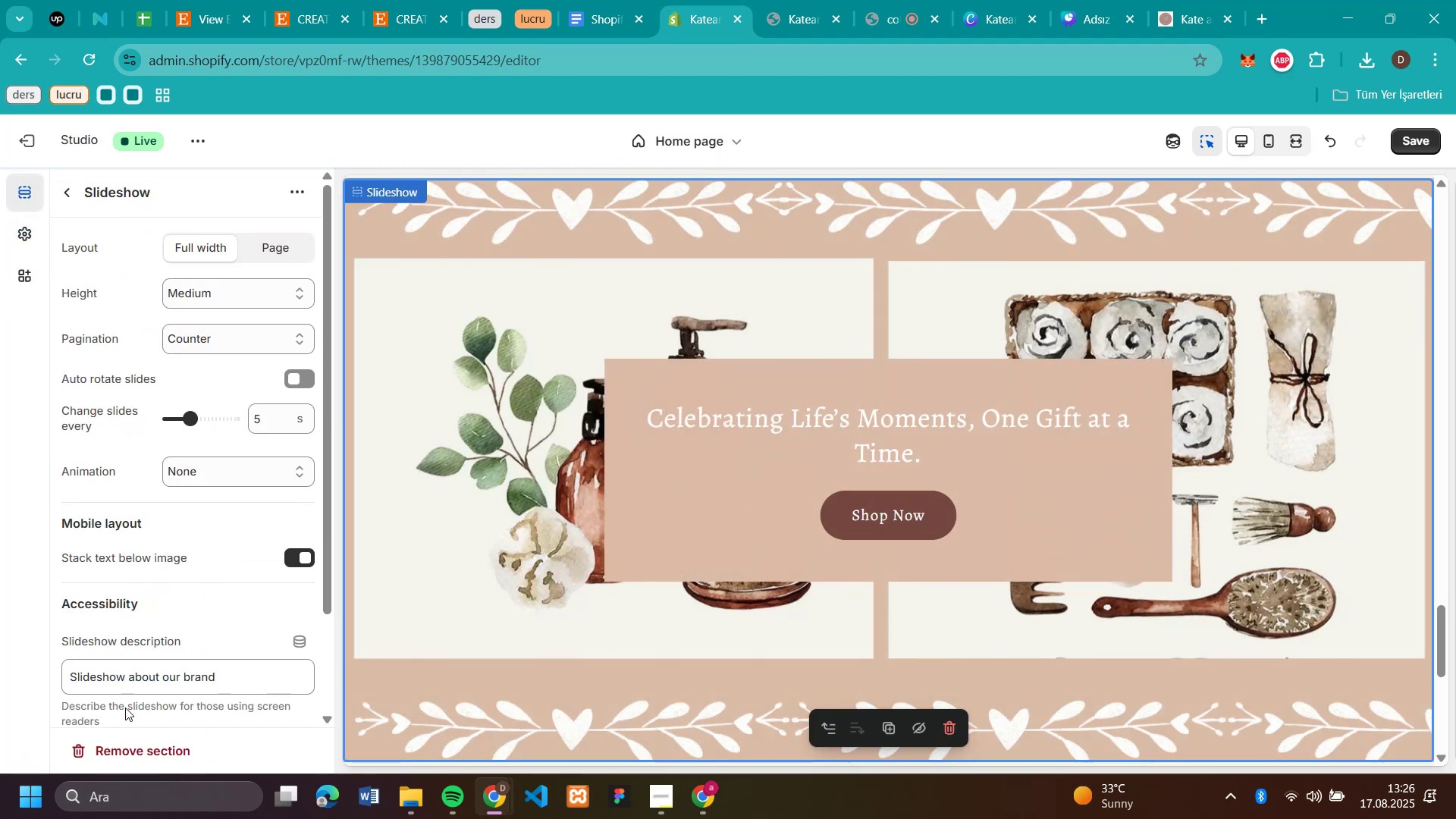 
scroll: coordinate [177, 650], scroll_direction: down, amount: 11.0
 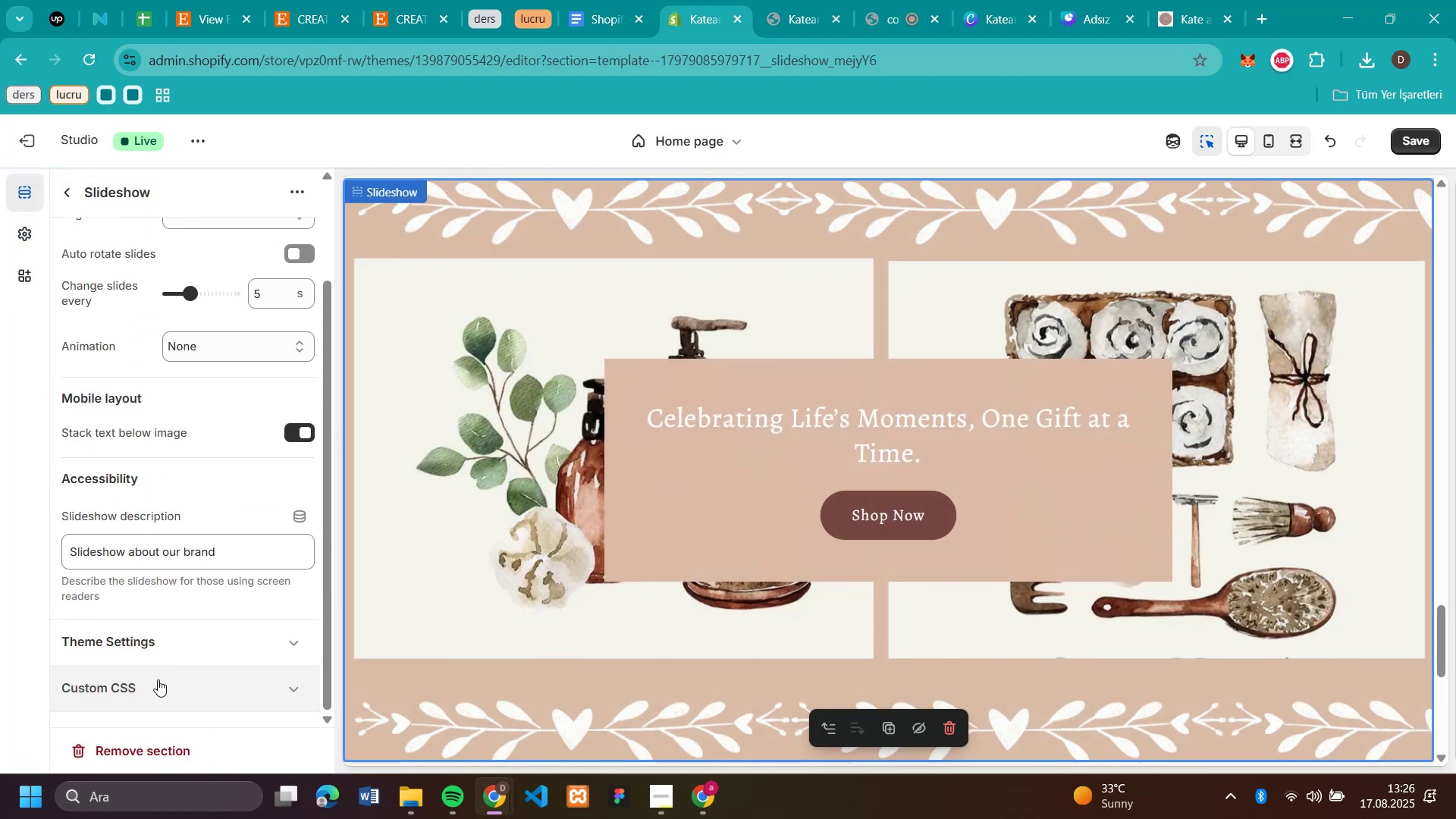 
left_click([158, 679])
 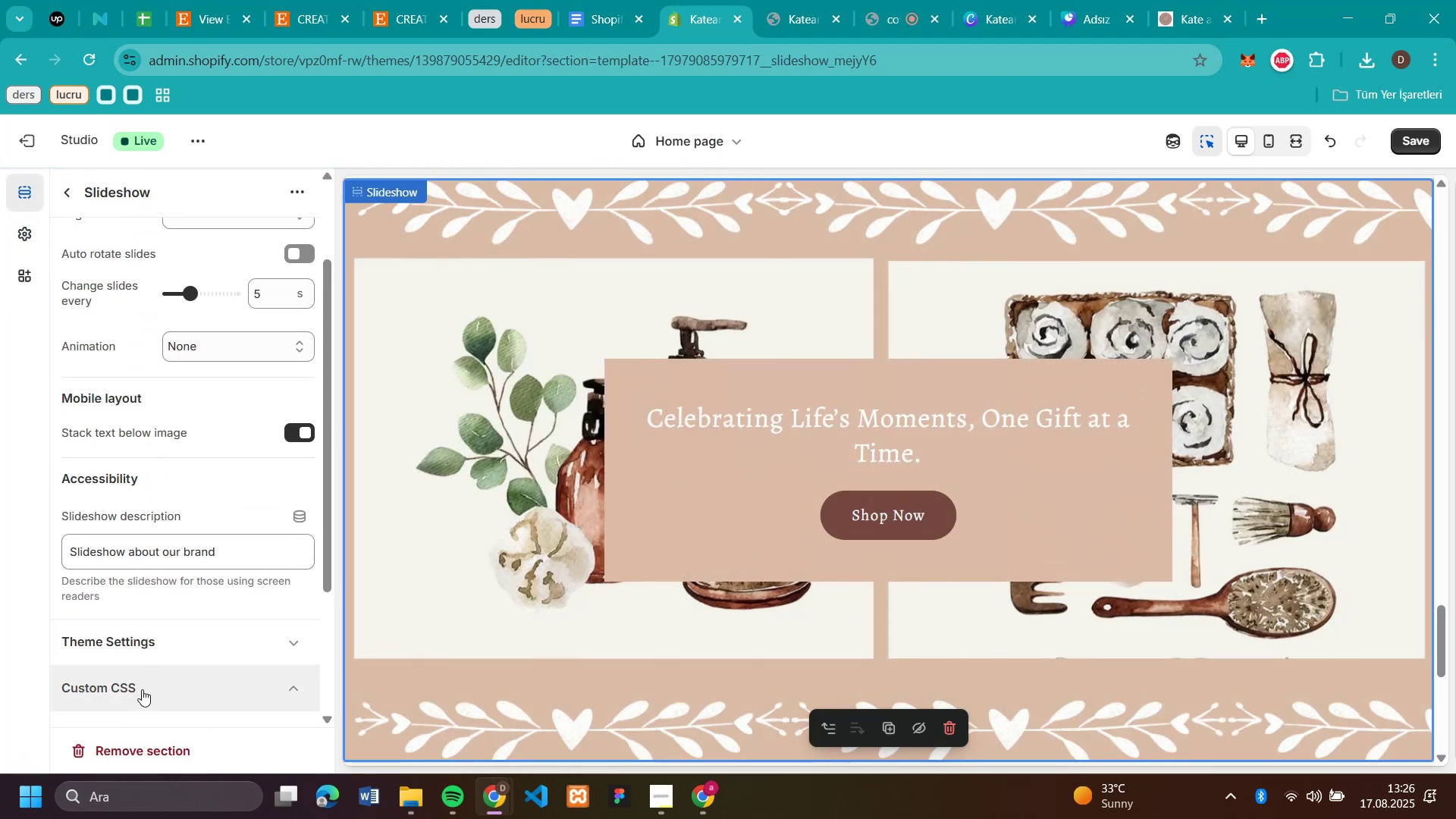 
left_click([142, 690])
 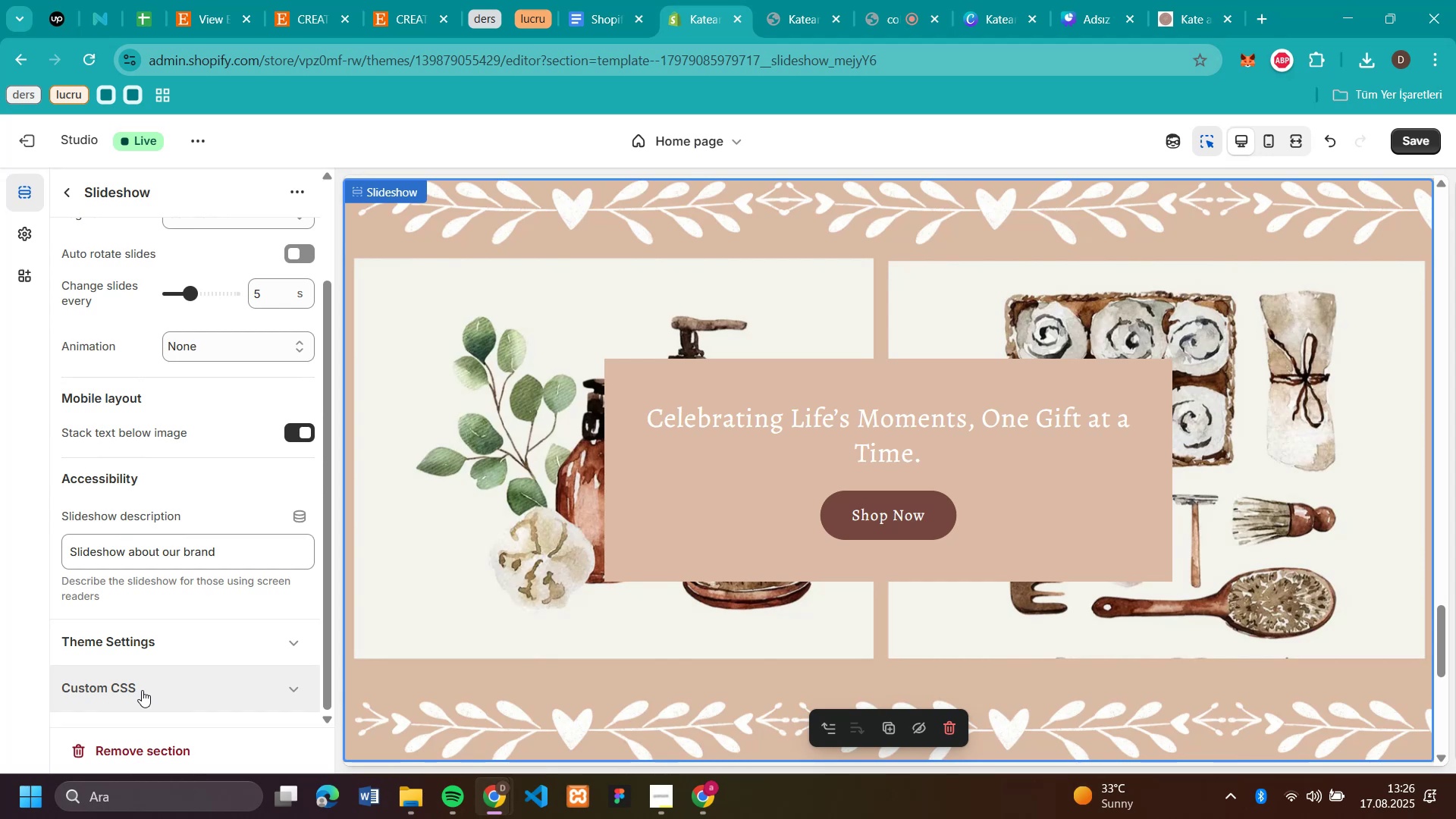 
left_click([142, 690])
 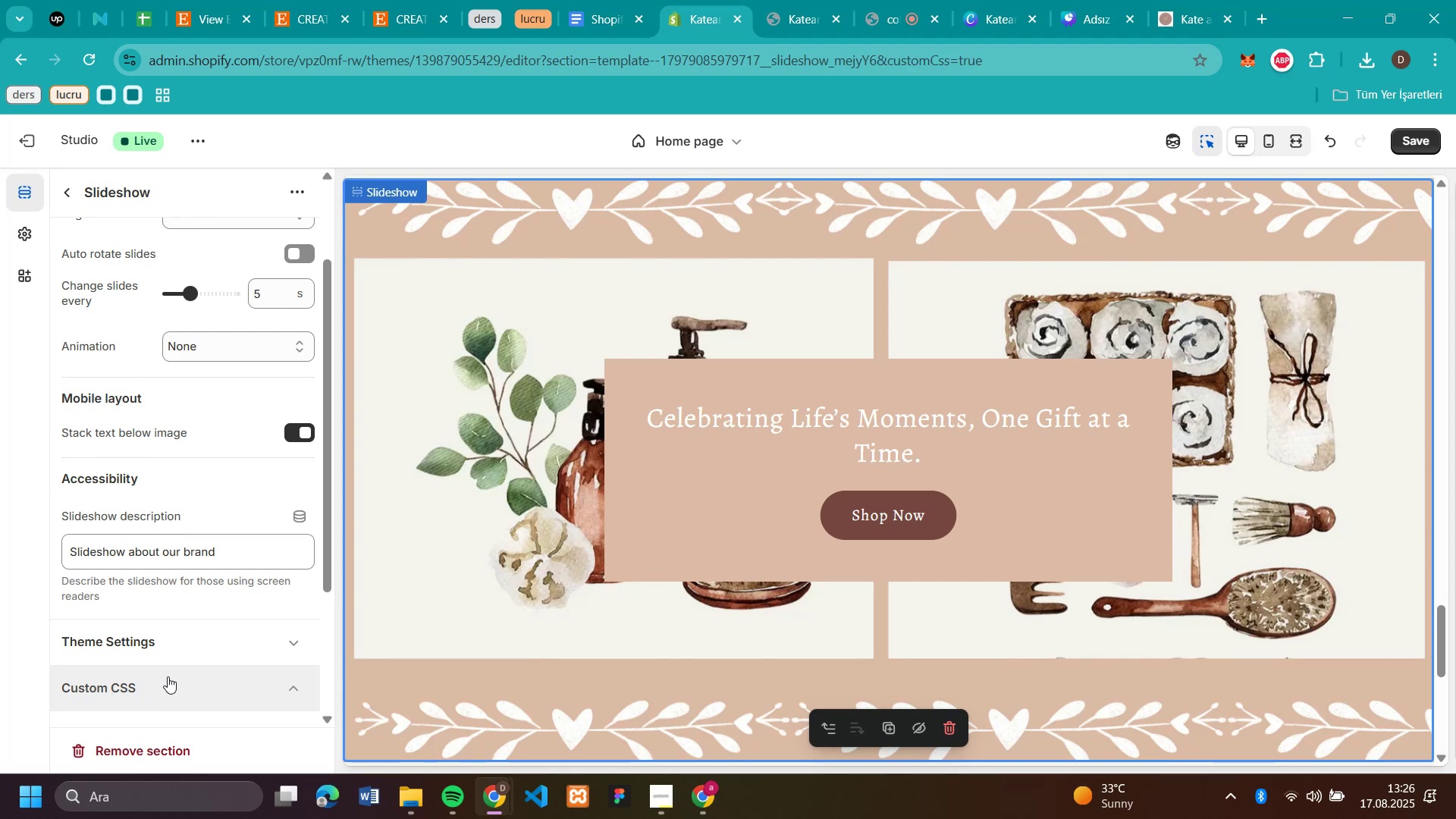 
scroll: coordinate [179, 675], scroll_direction: down, amount: 5.0
 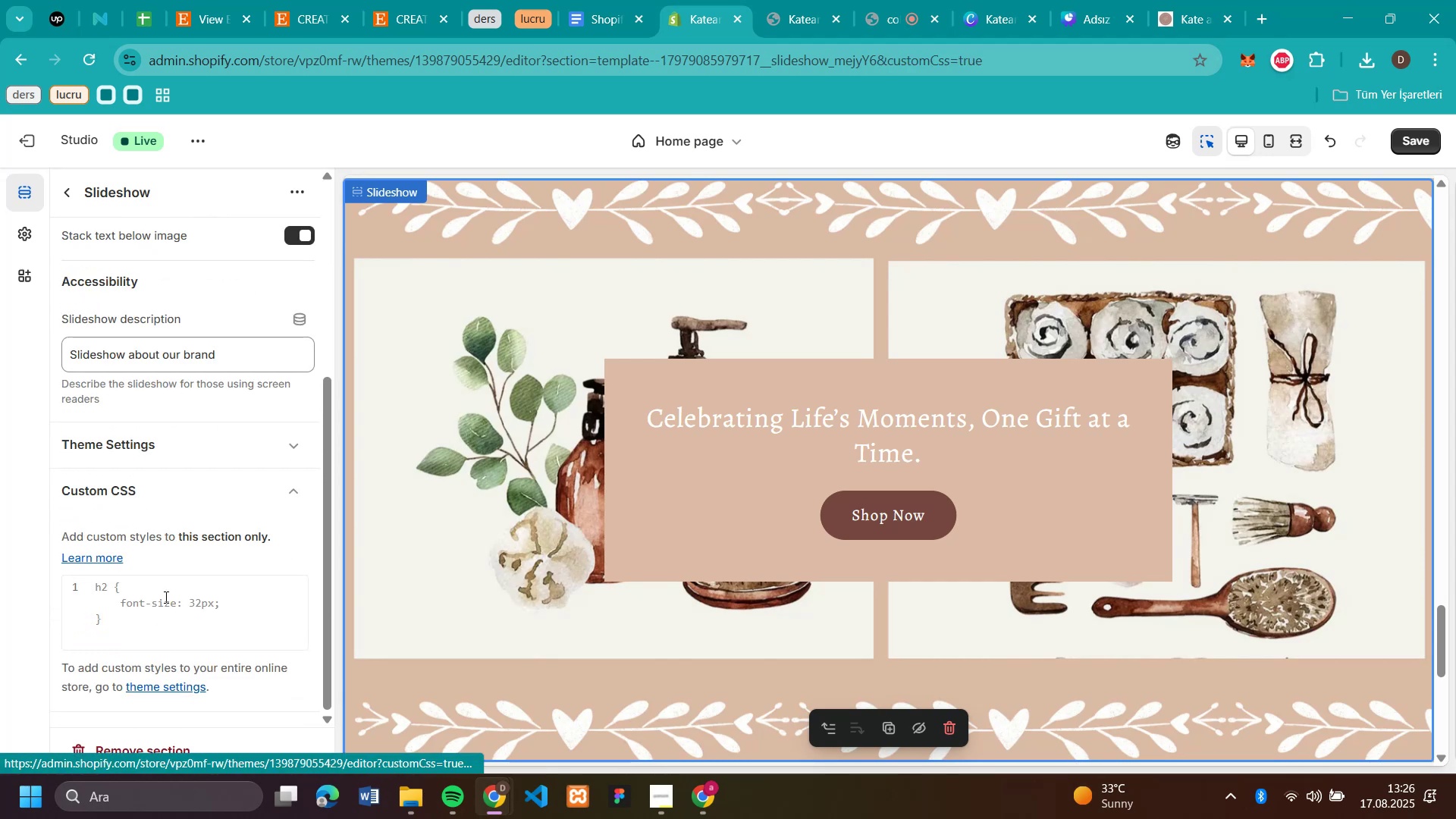 
left_click([165, 597])
 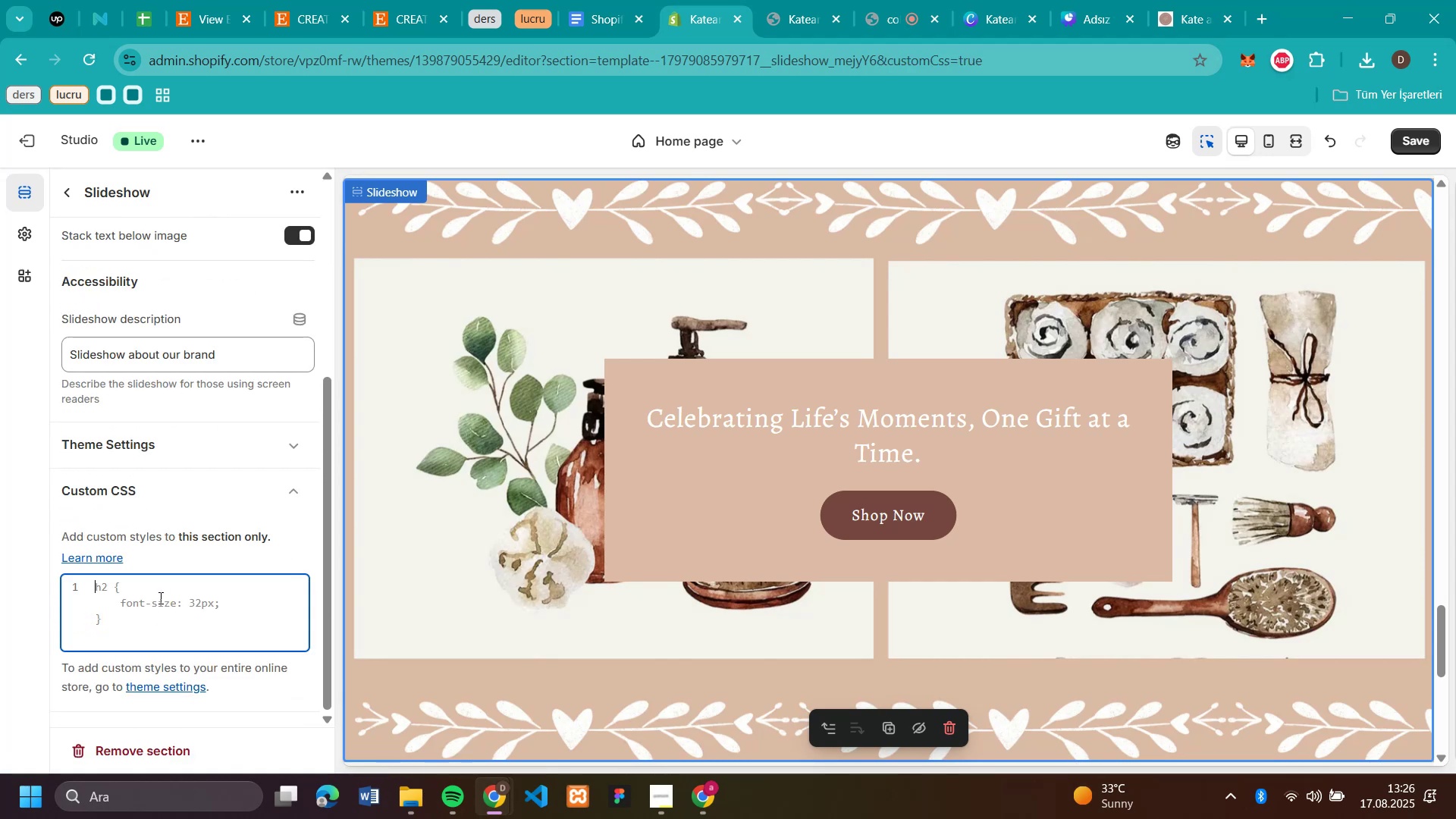 
key(Control+V)
 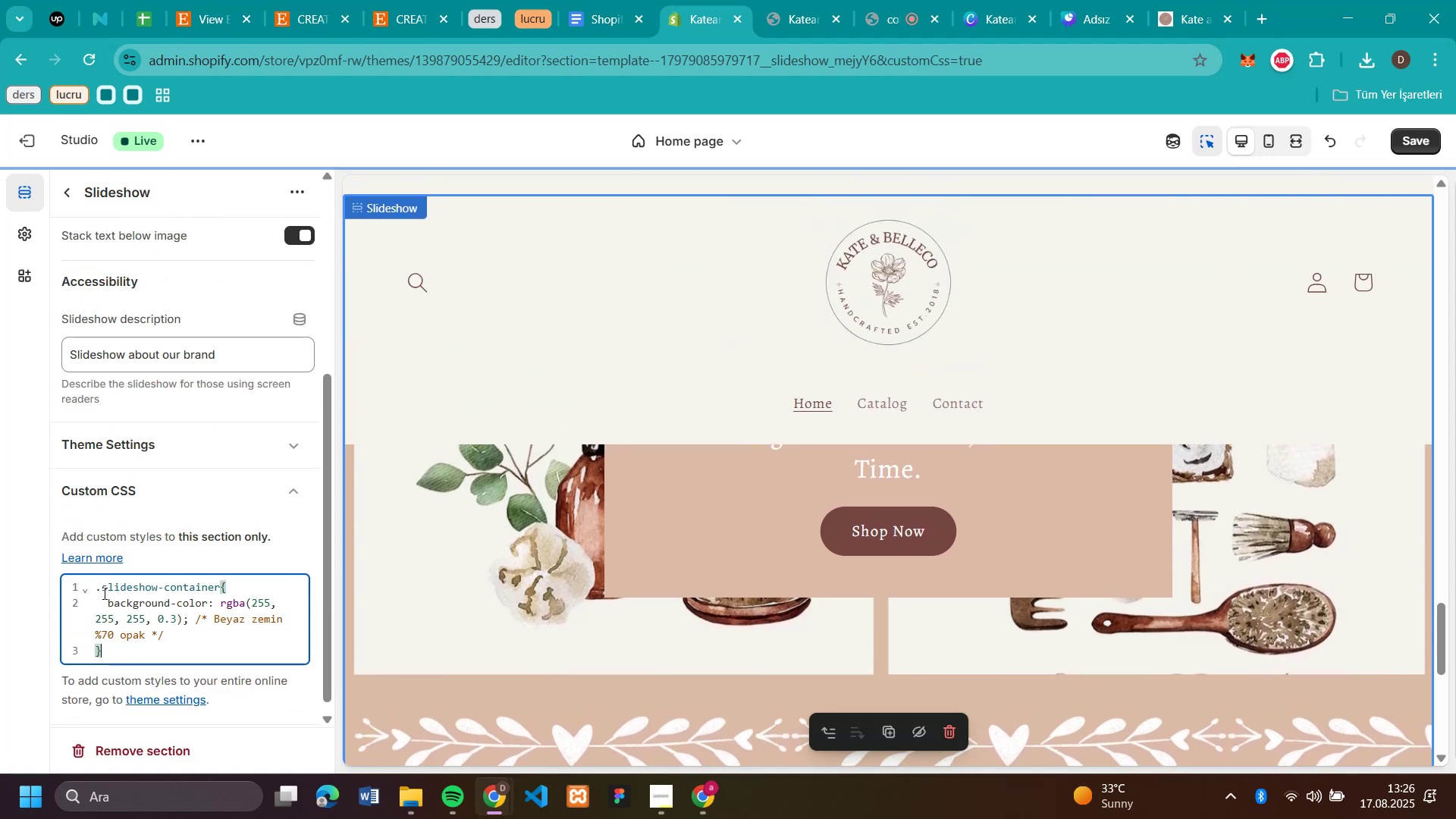 
left_click([103, 593])
 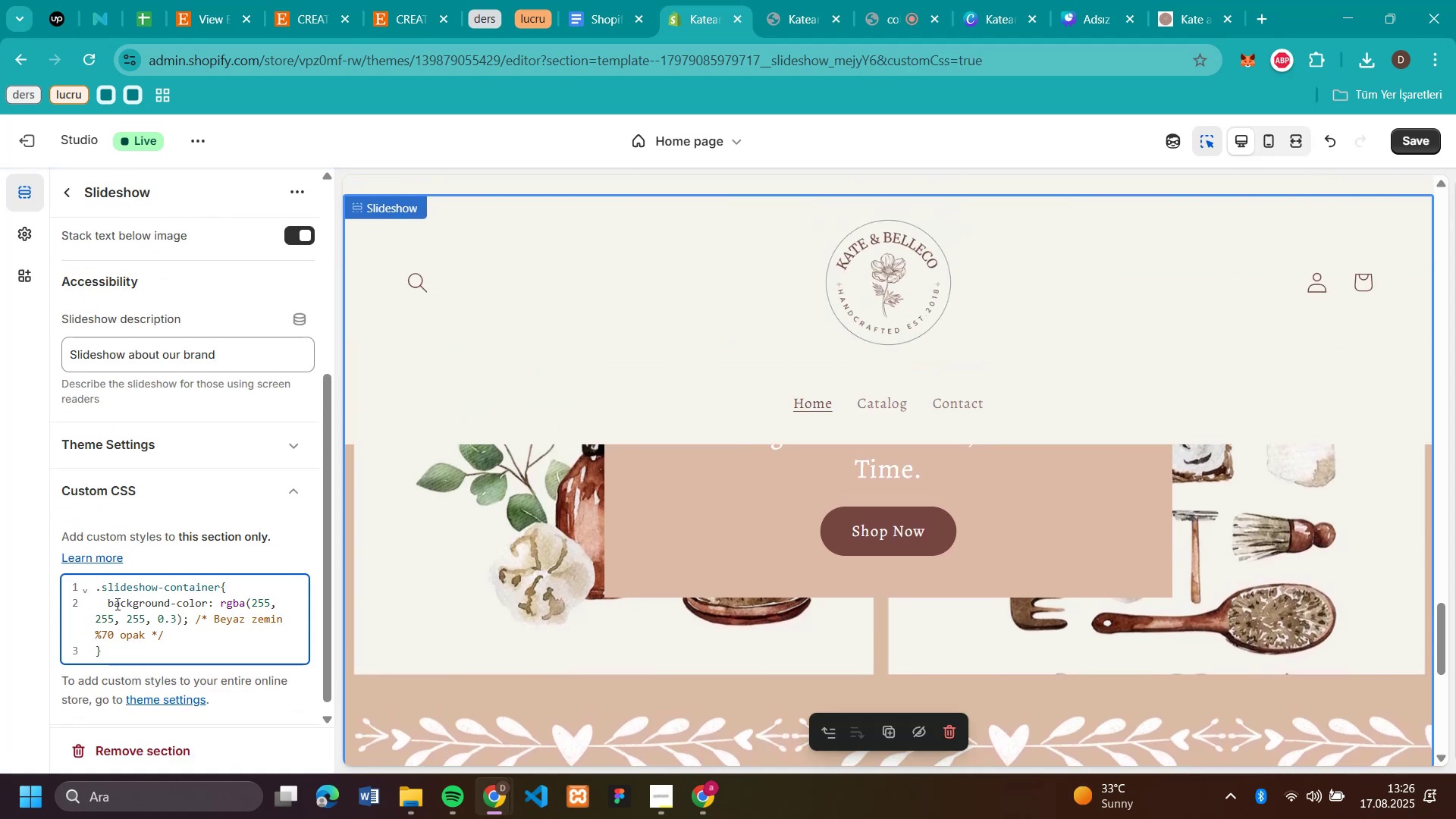 
key(Backspace)
 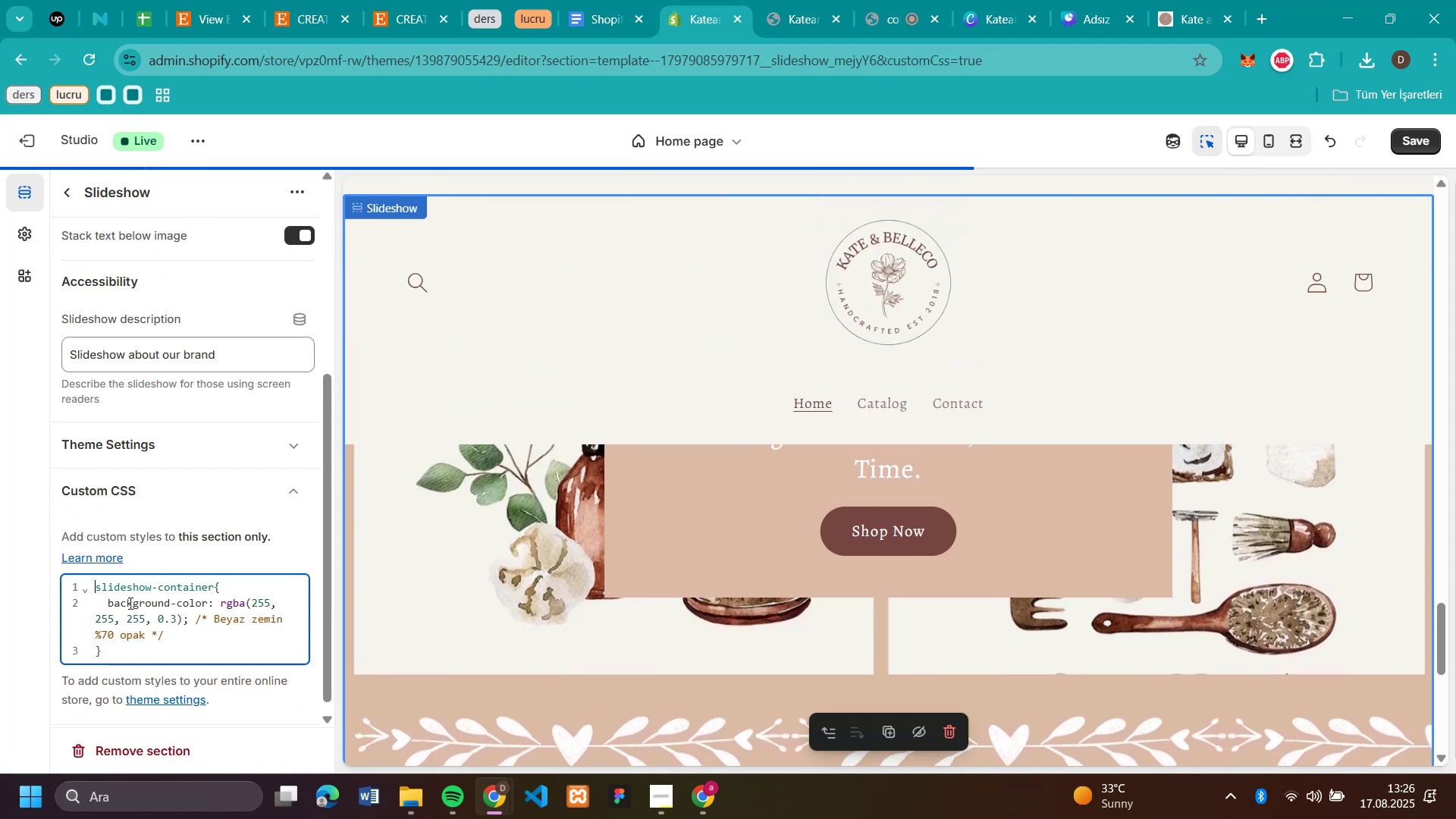 
scroll: coordinate [796, 630], scroll_direction: down, amount: 1.0
 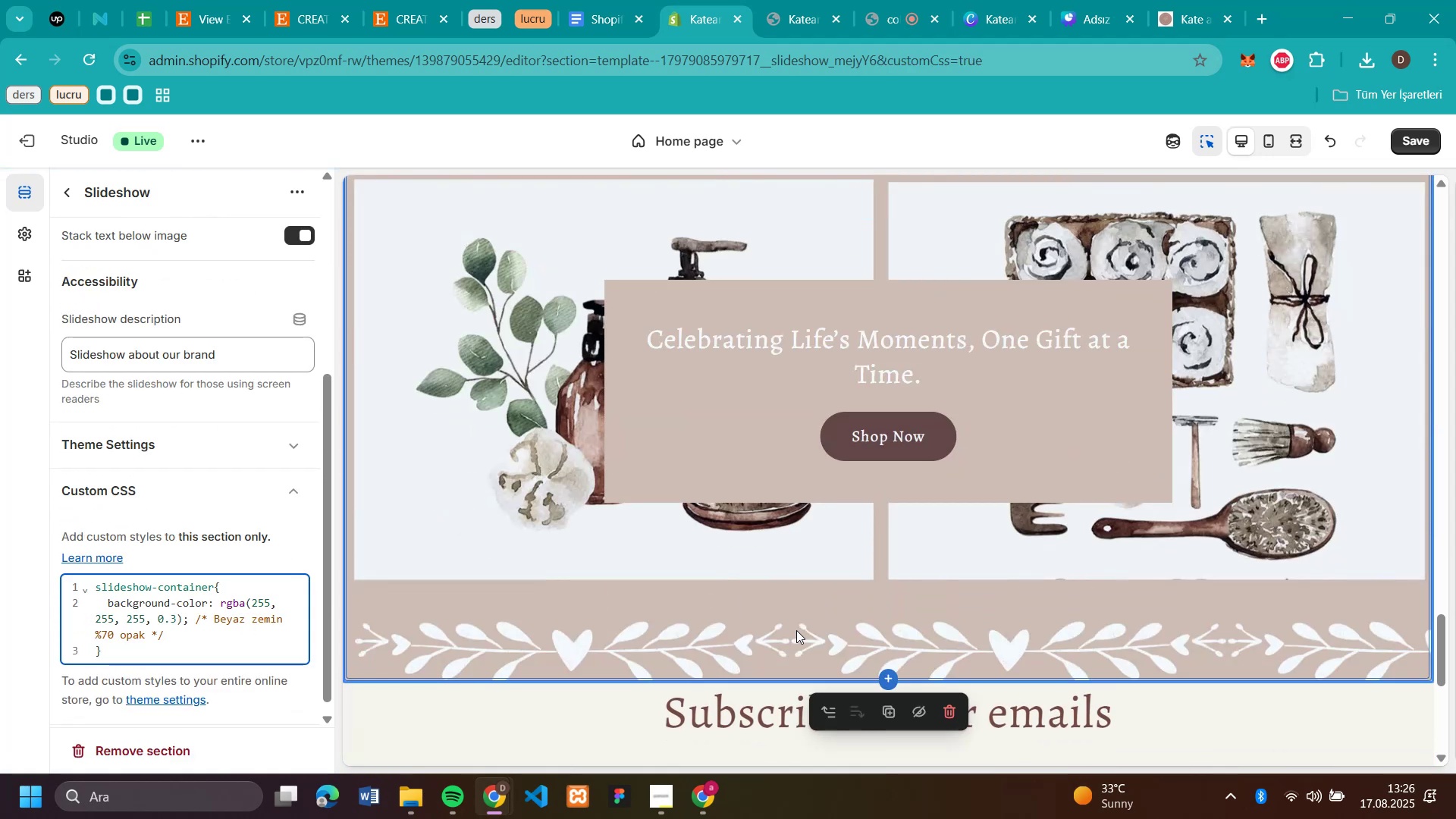 
key(Period)
 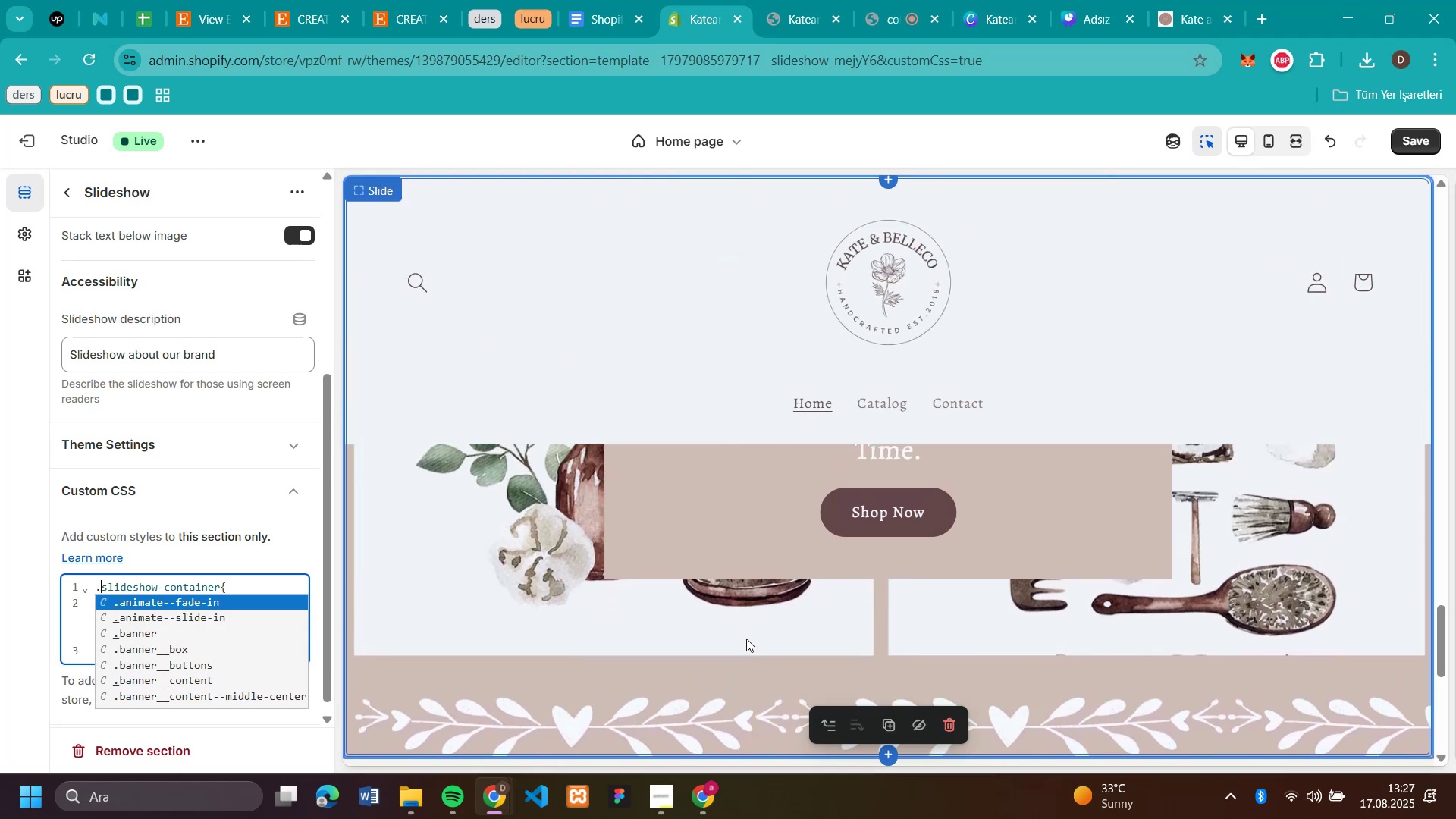 
scroll: coordinate [189, 617], scroll_direction: down, amount: 8.0
 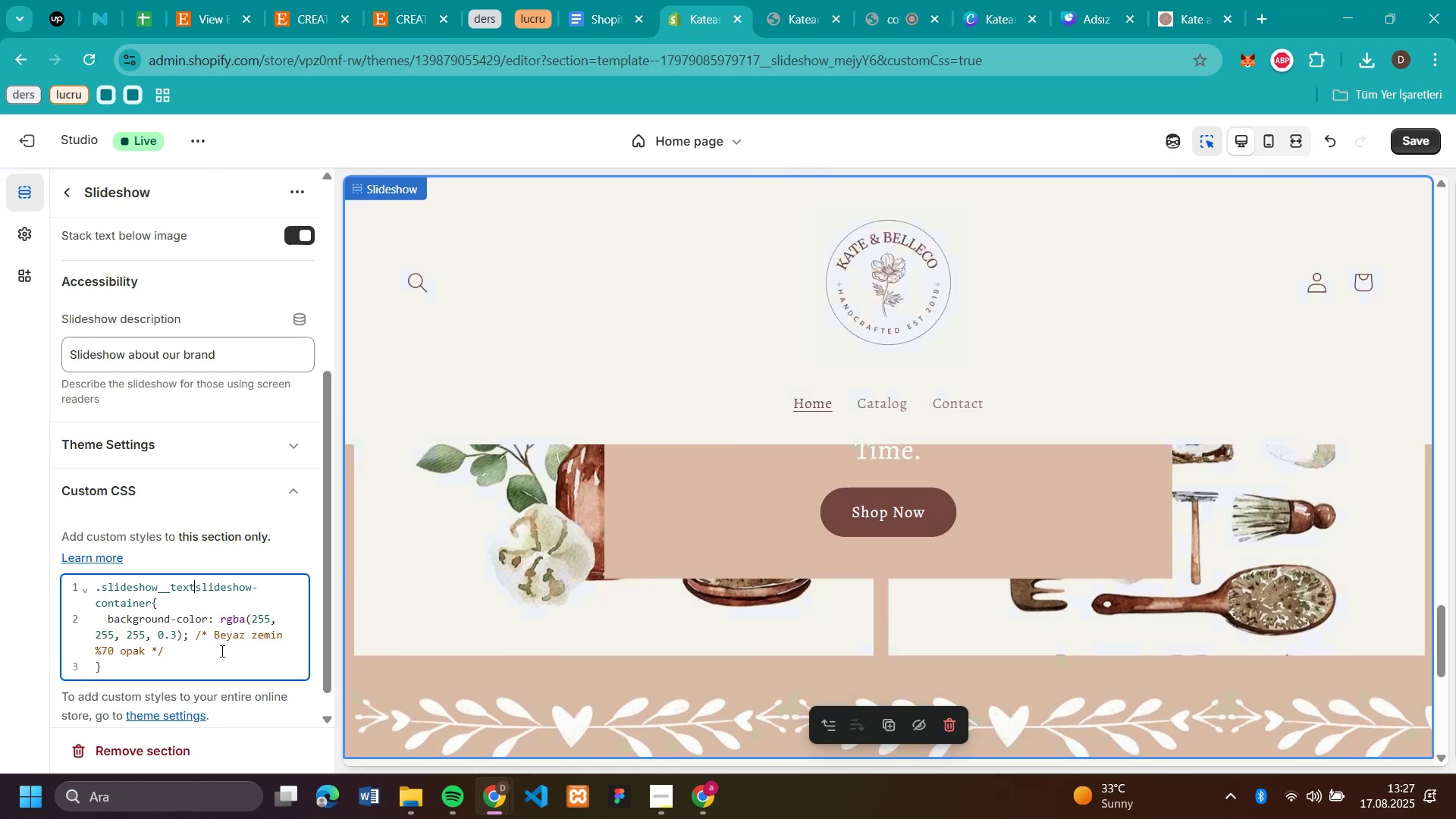 
wait(6.35)
 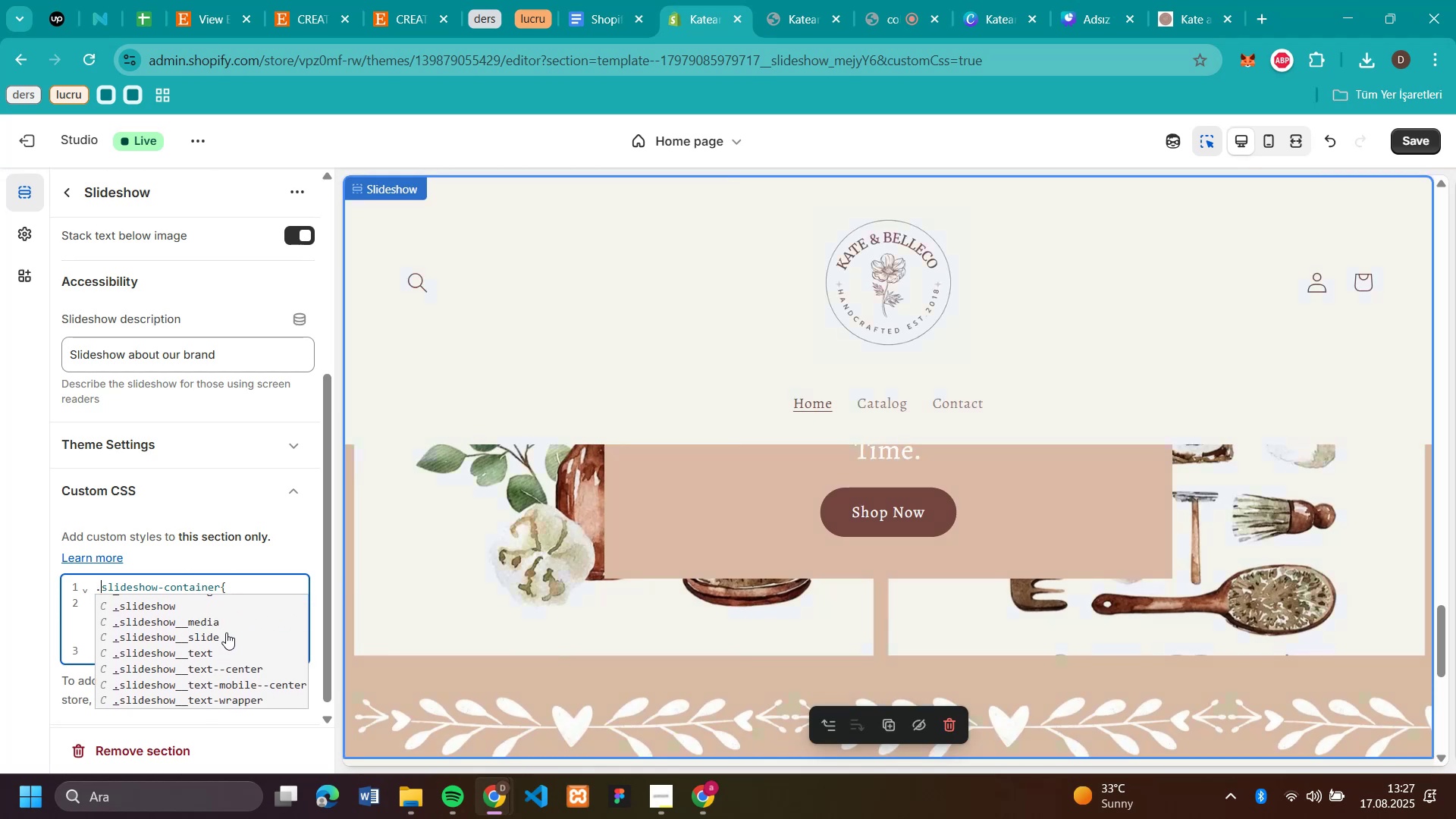 
left_click_drag(start_coordinate=[150, 604], to_coordinate=[199, 588])
 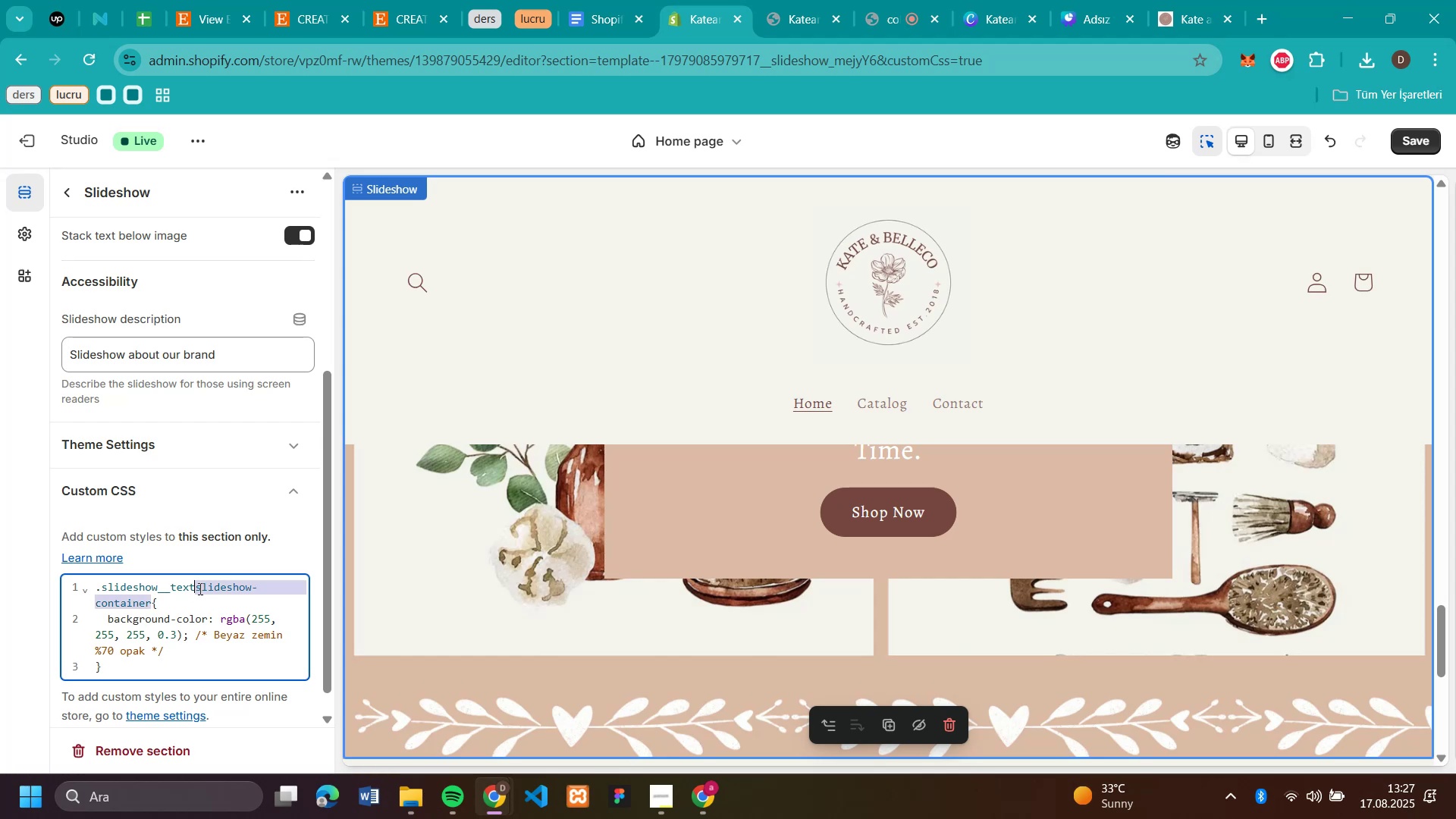 
key(Backspace)
 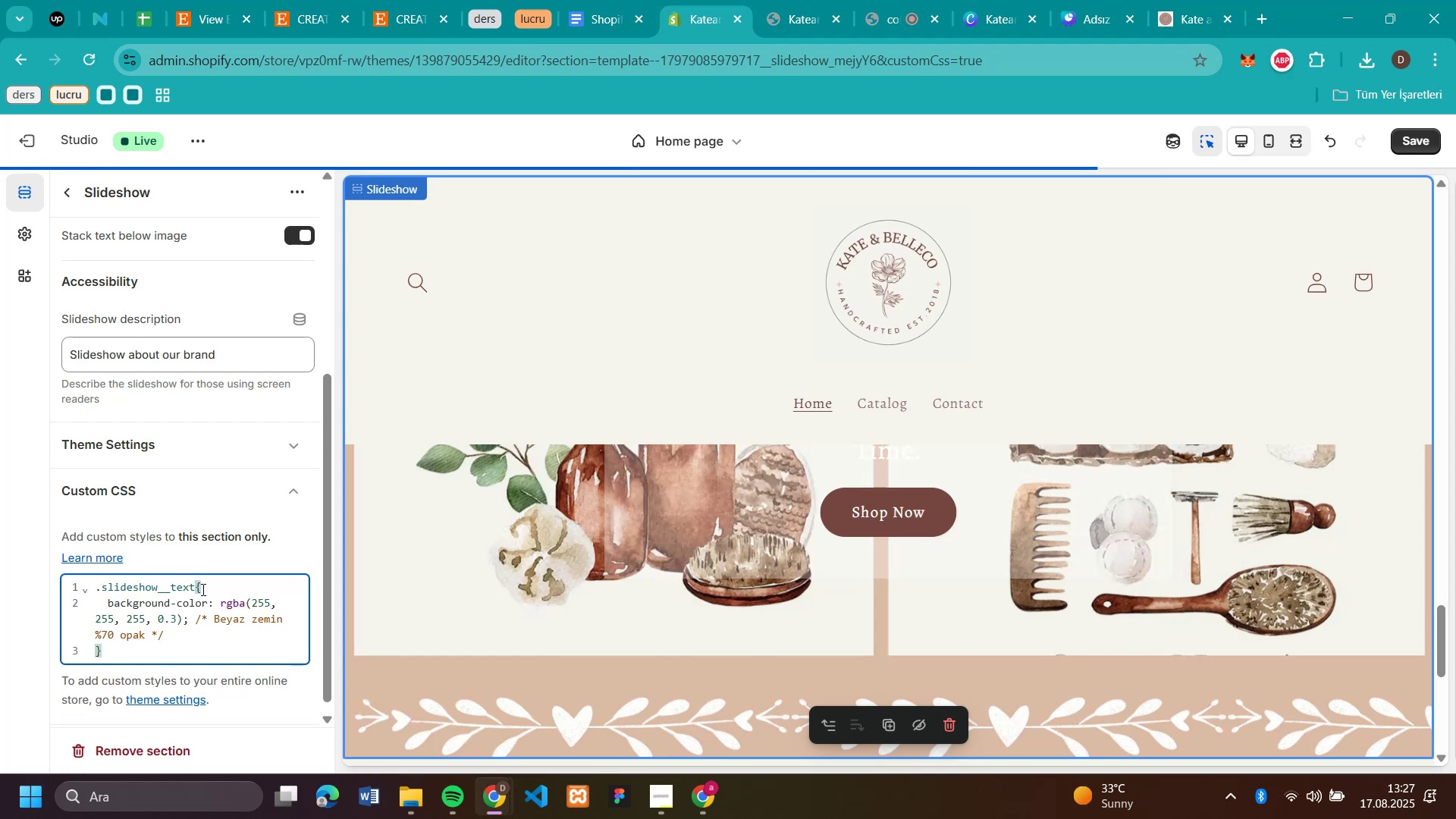 
scroll: coordinate [1078, 598], scroll_direction: none, amount: 0.0
 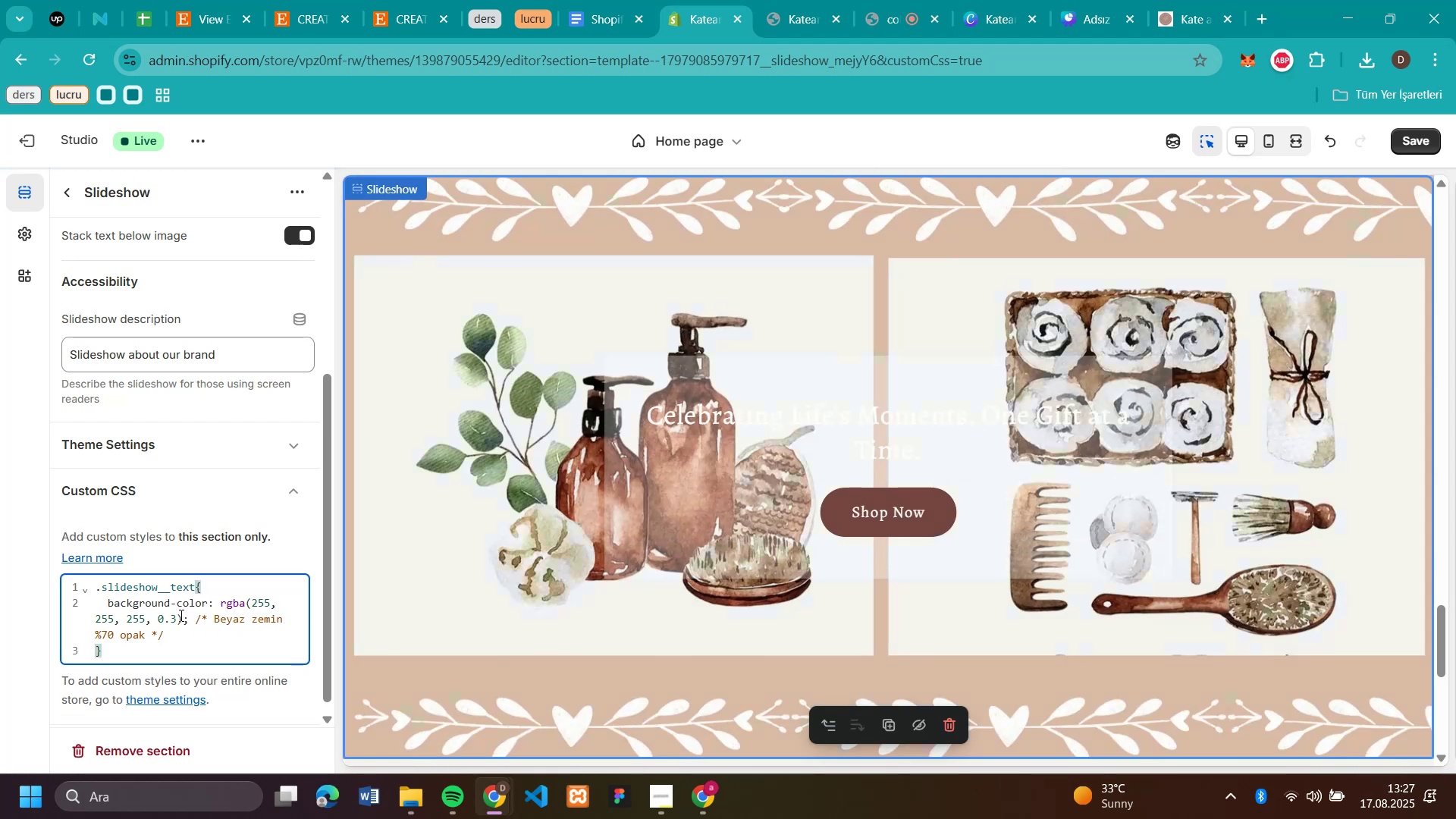 
left_click([179, 615])
 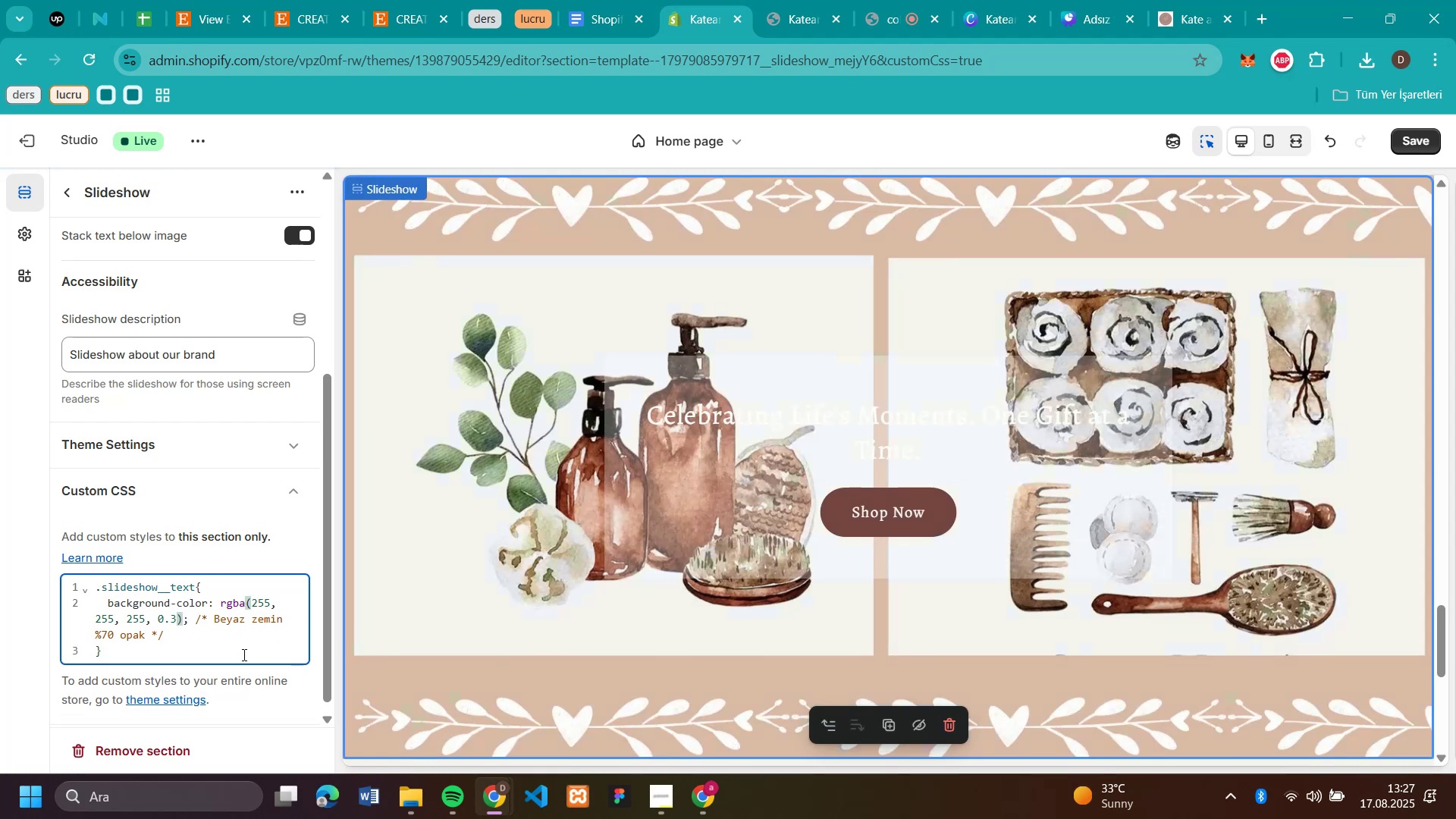 
key(Backspace)
 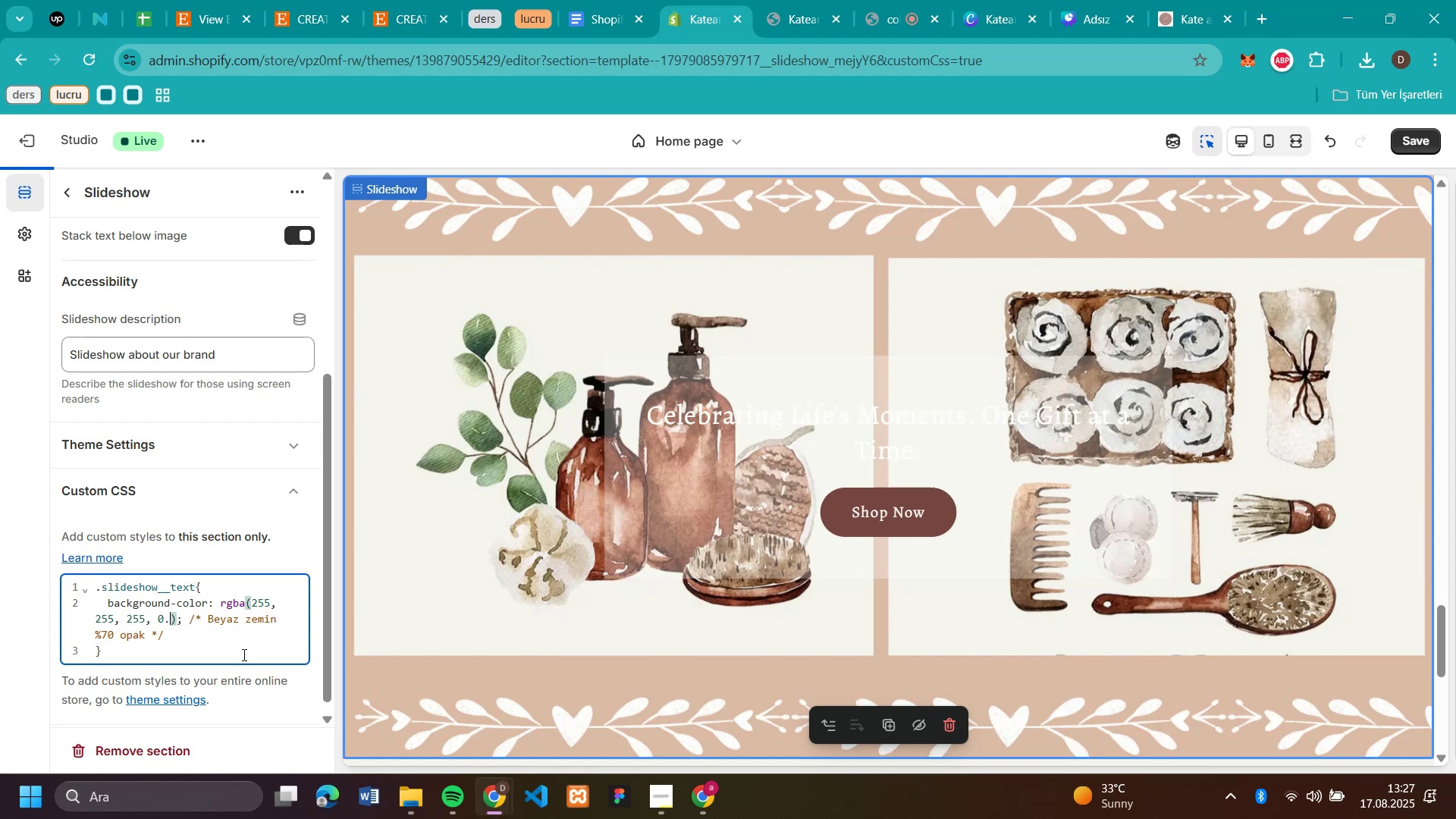 
key(8)
 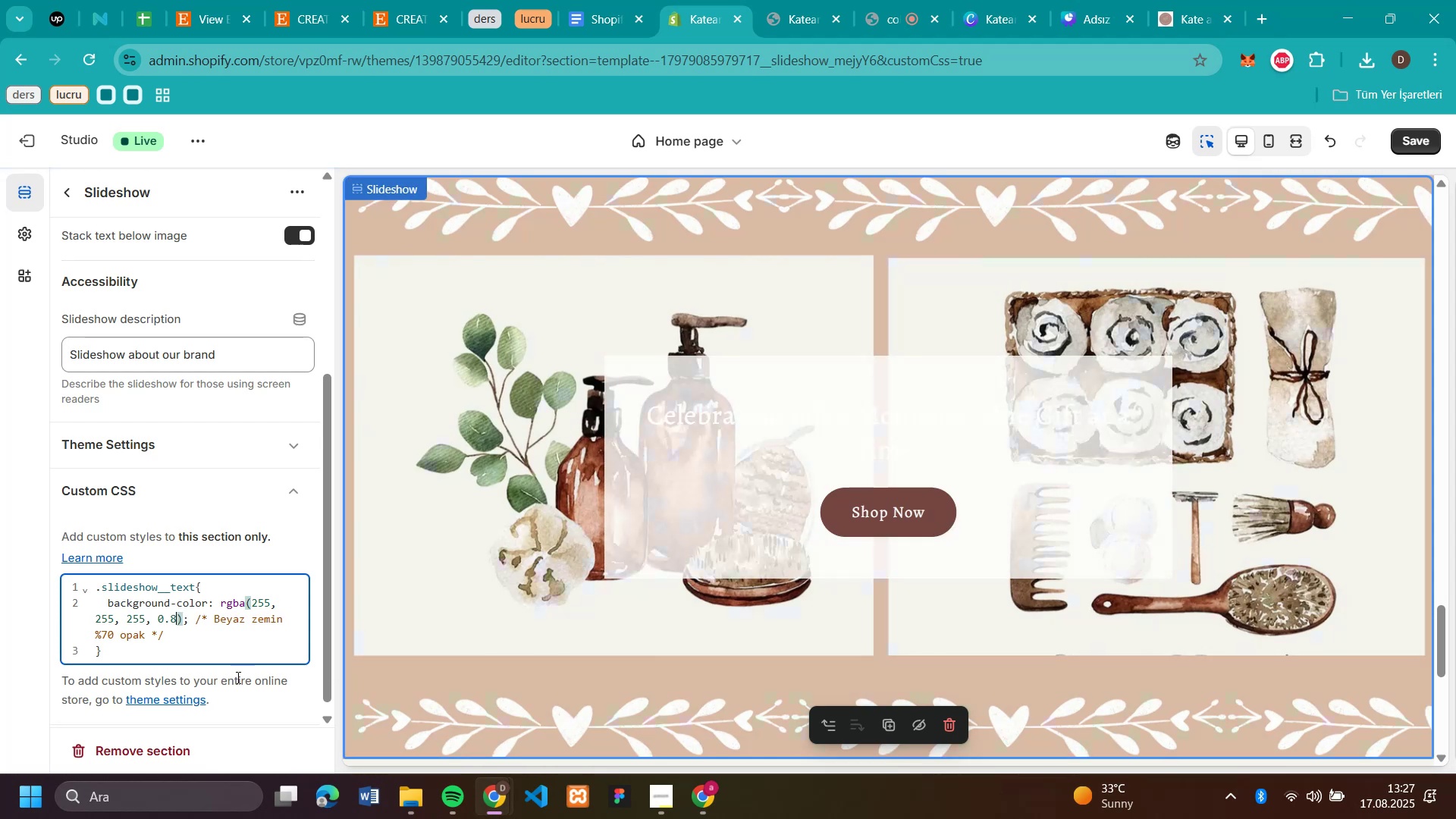 
wait(9.12)
 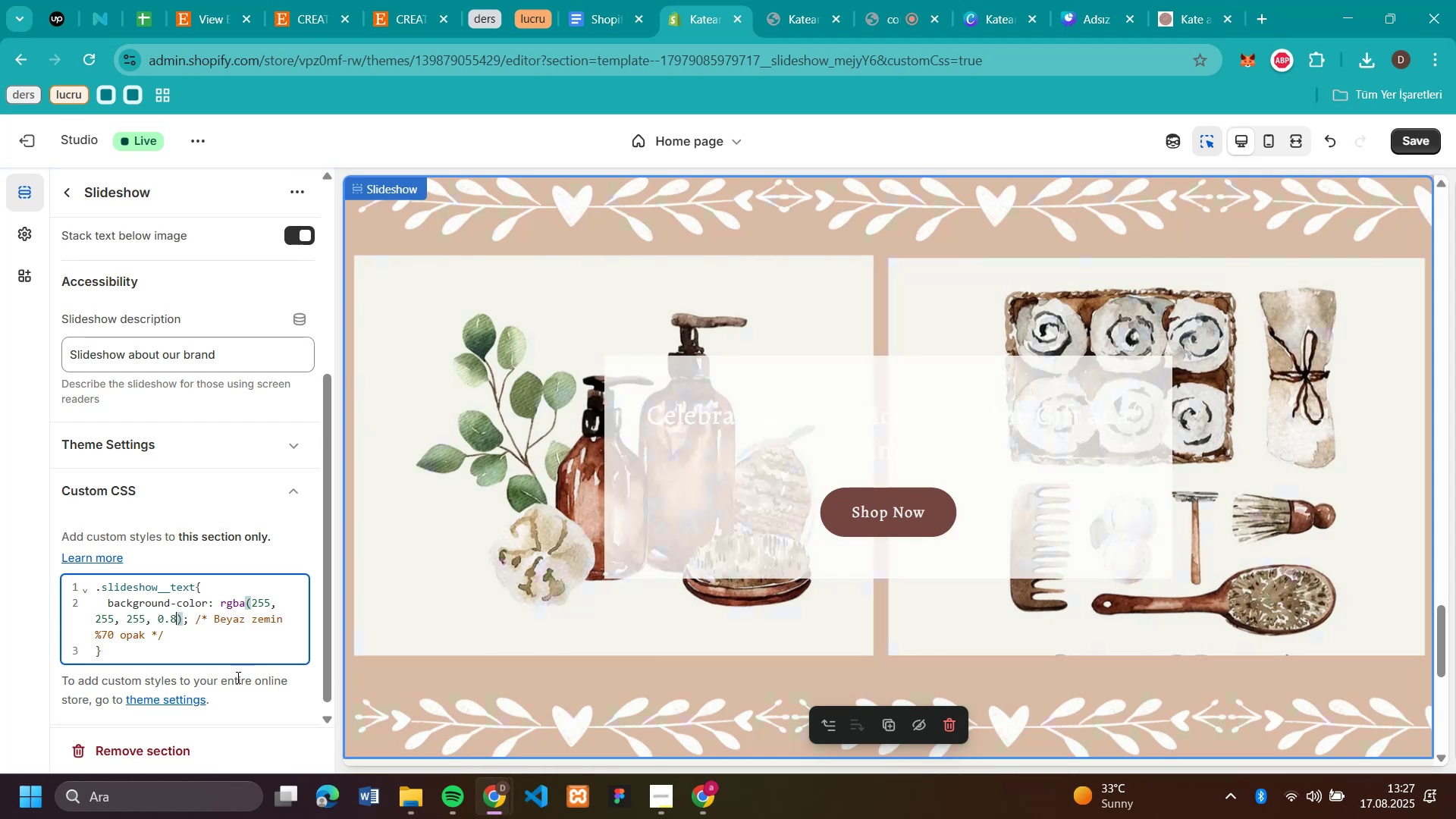 
key(Backspace)
 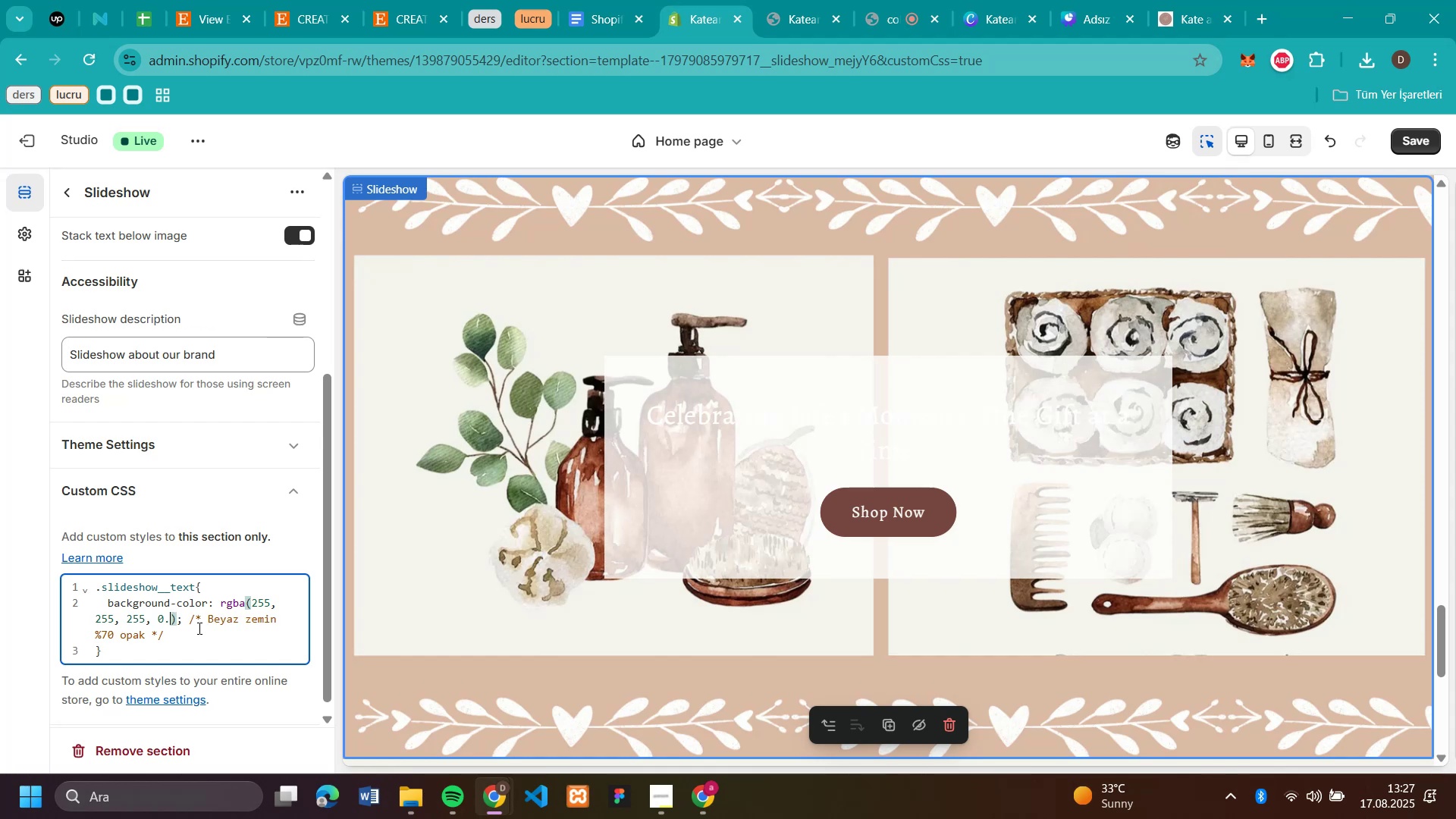 
key(6)
 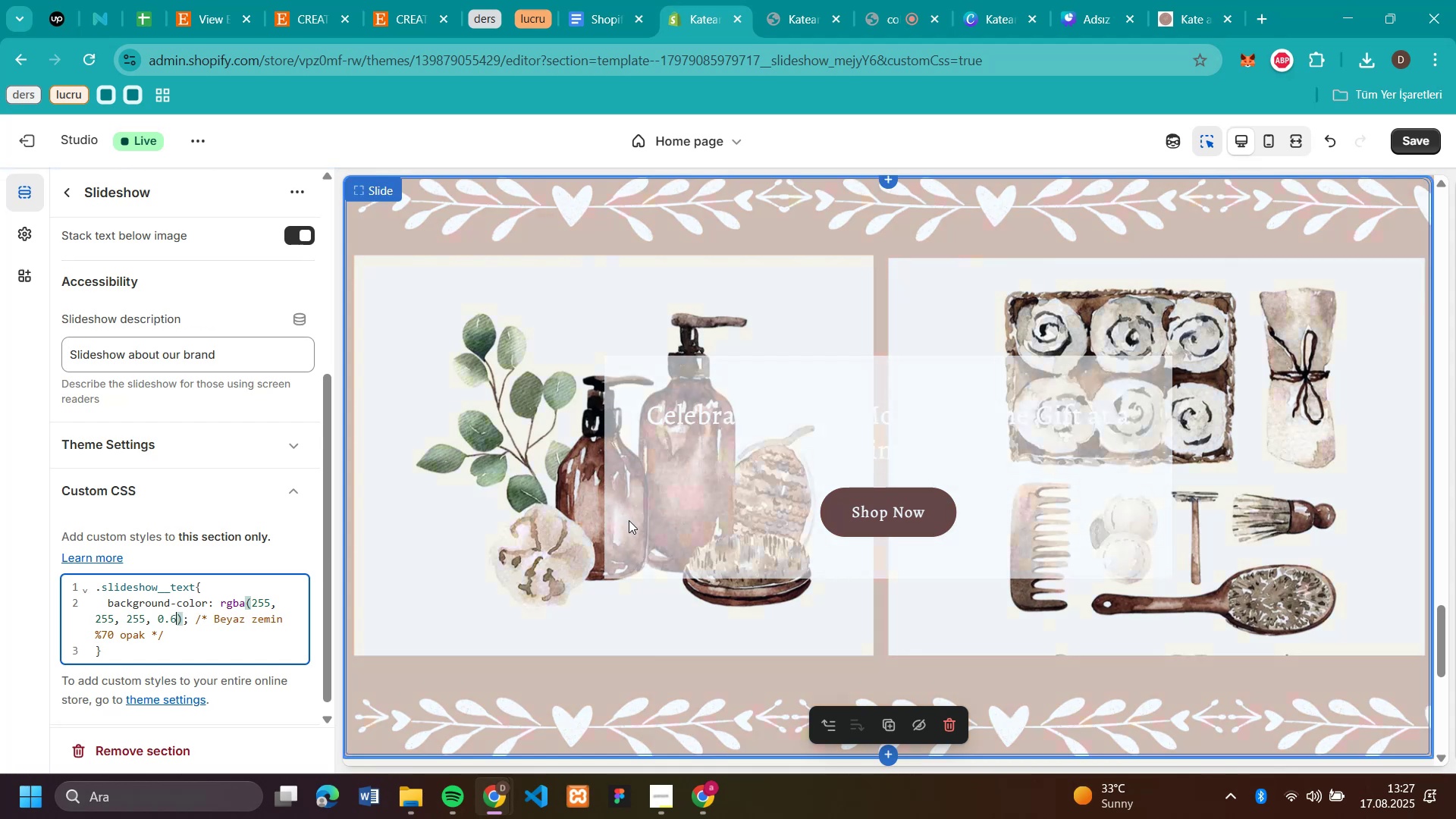 
scroll: coordinate [381, 562], scroll_direction: up, amount: 14.0
 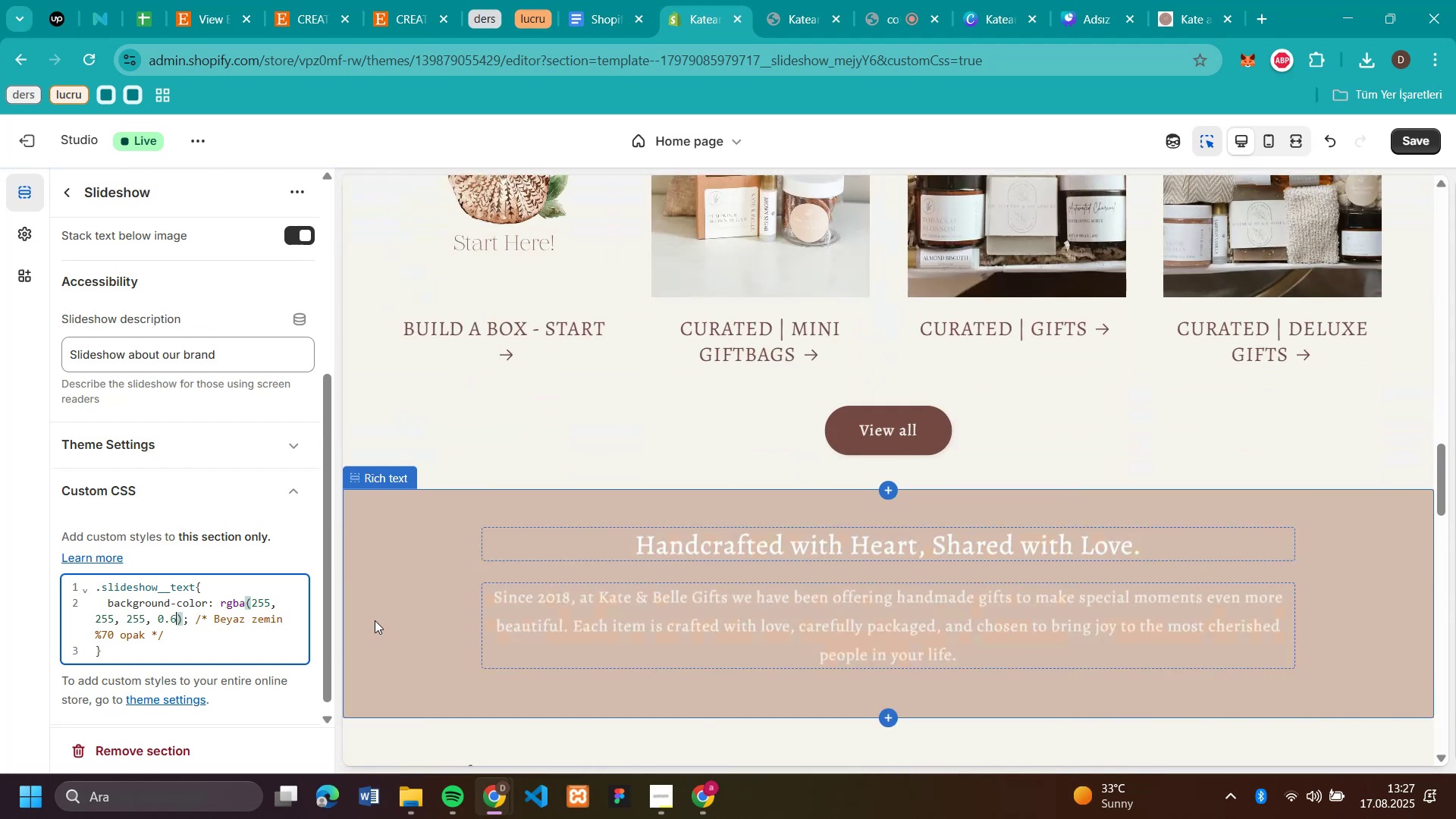 
left_click([375, 620])
 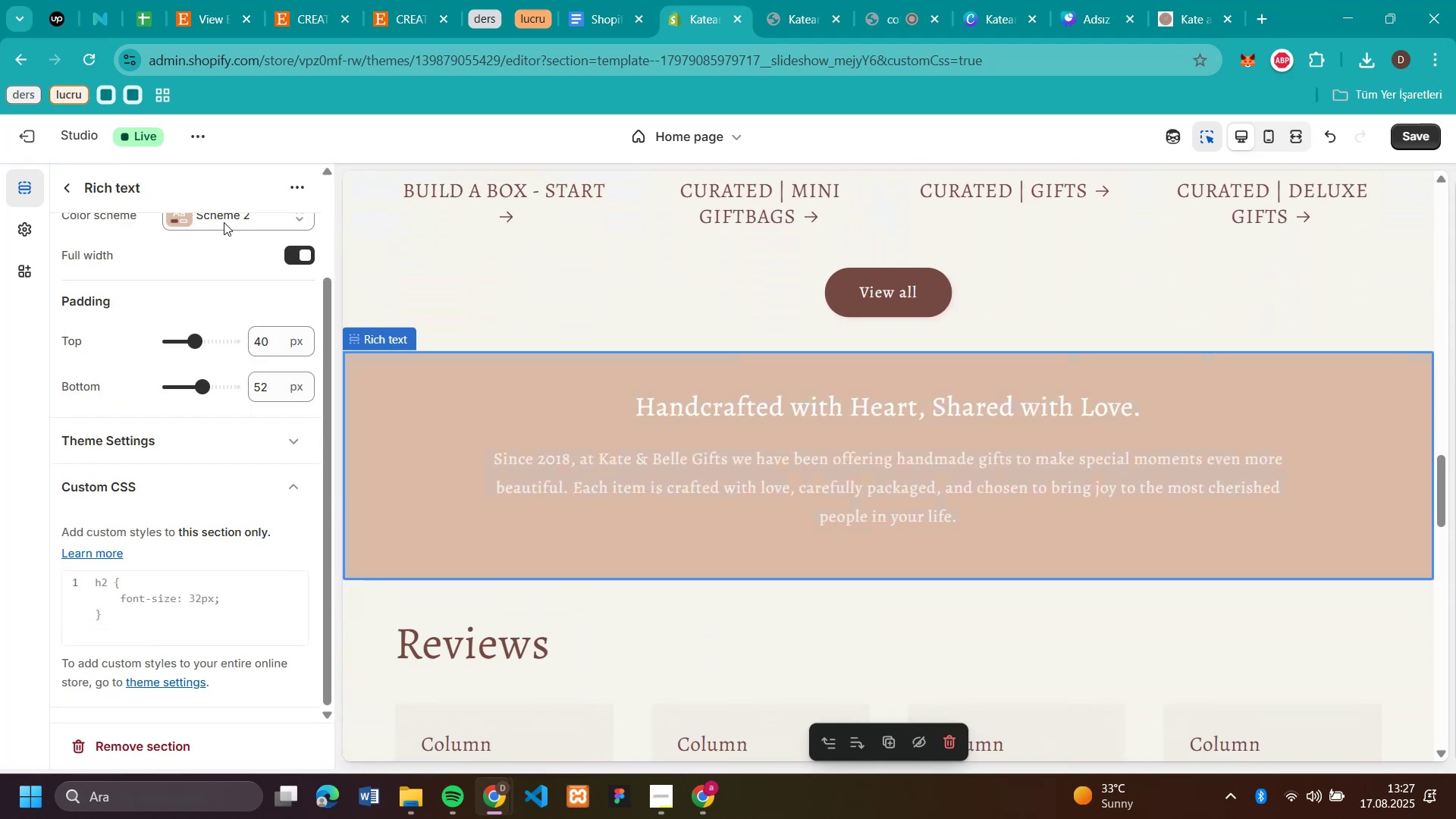 
scroll: coordinate [199, 292], scroll_direction: up, amount: 1.0
 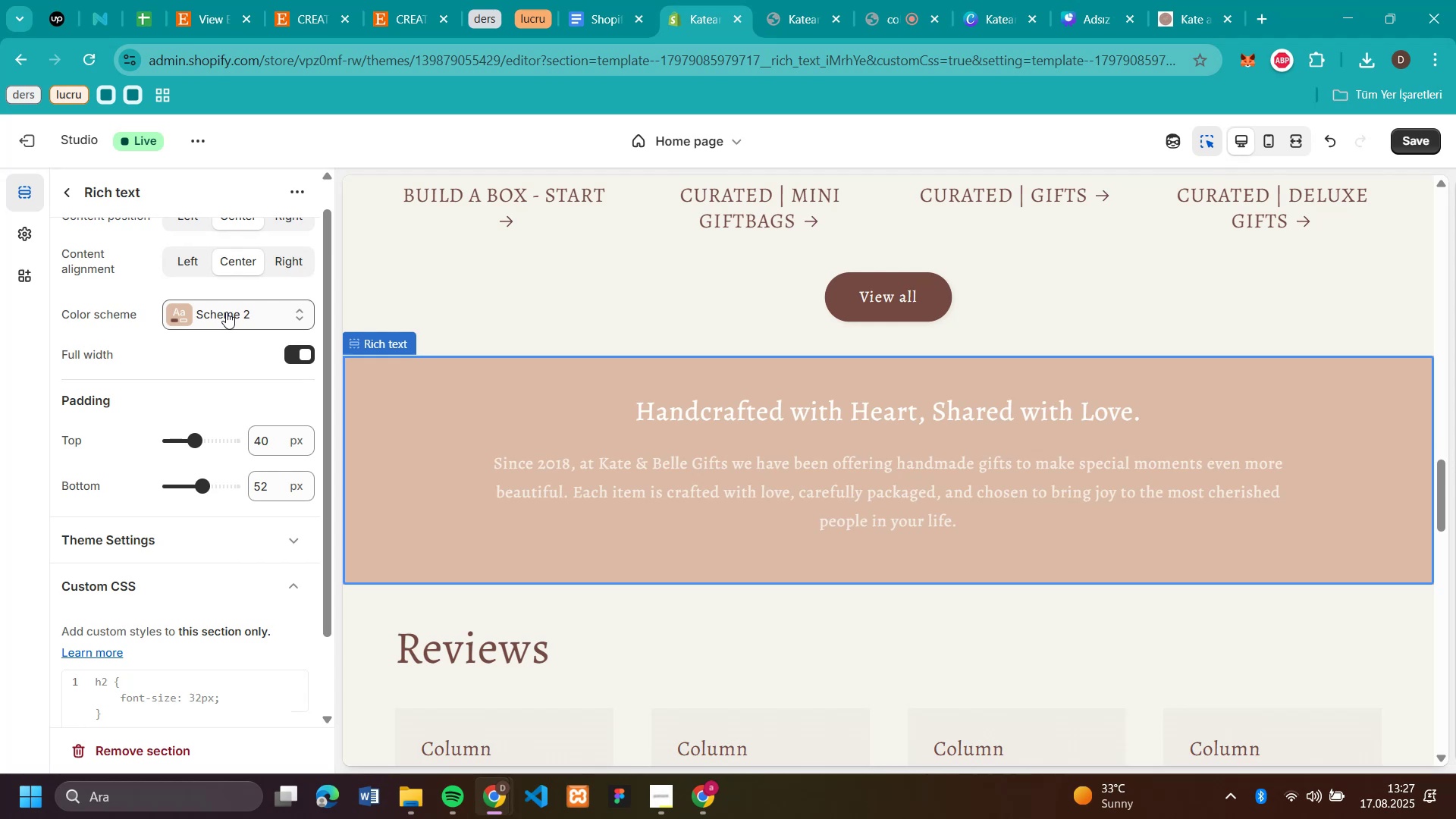 
left_click([226, 312])
 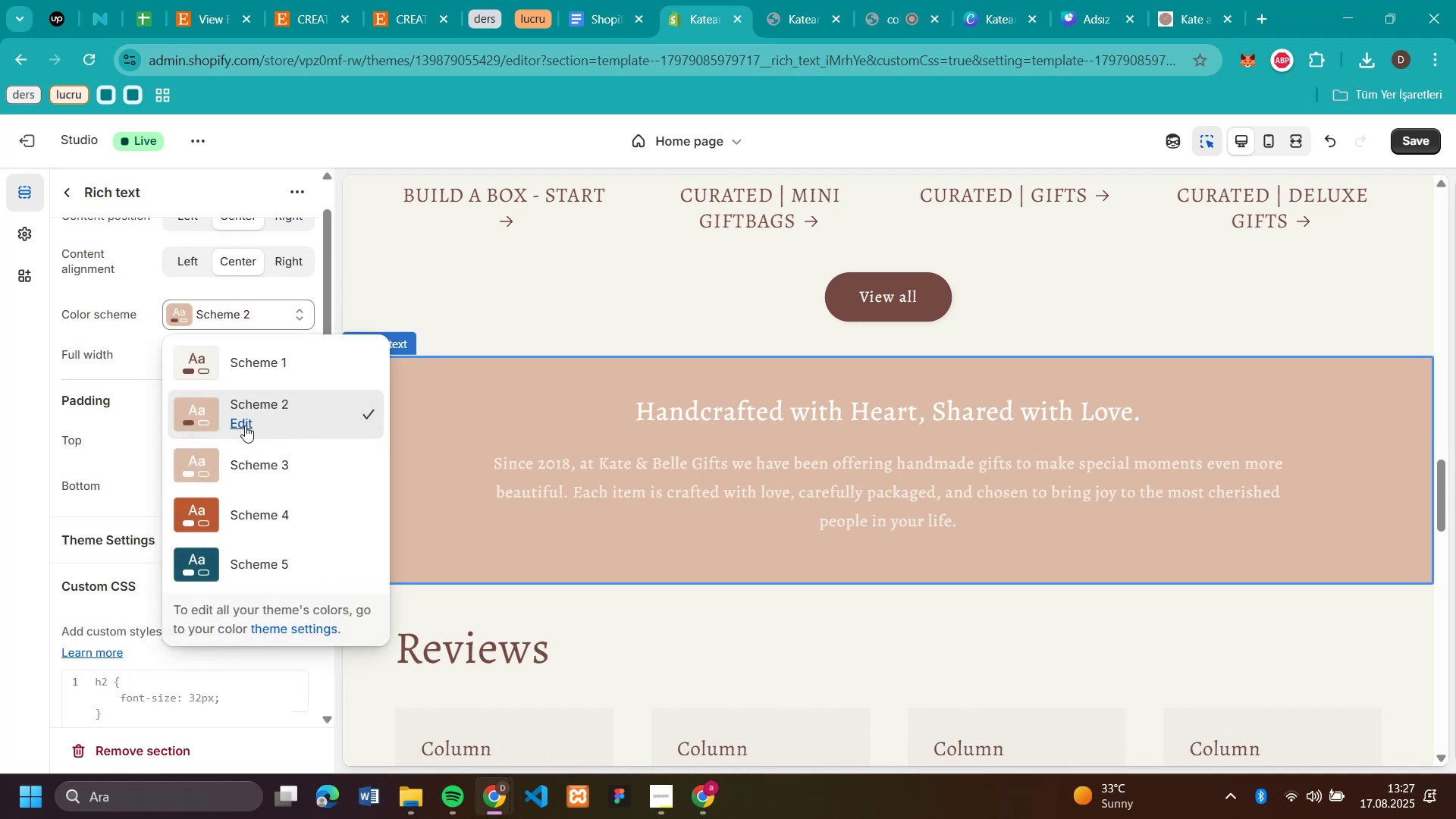 
left_click([245, 425])
 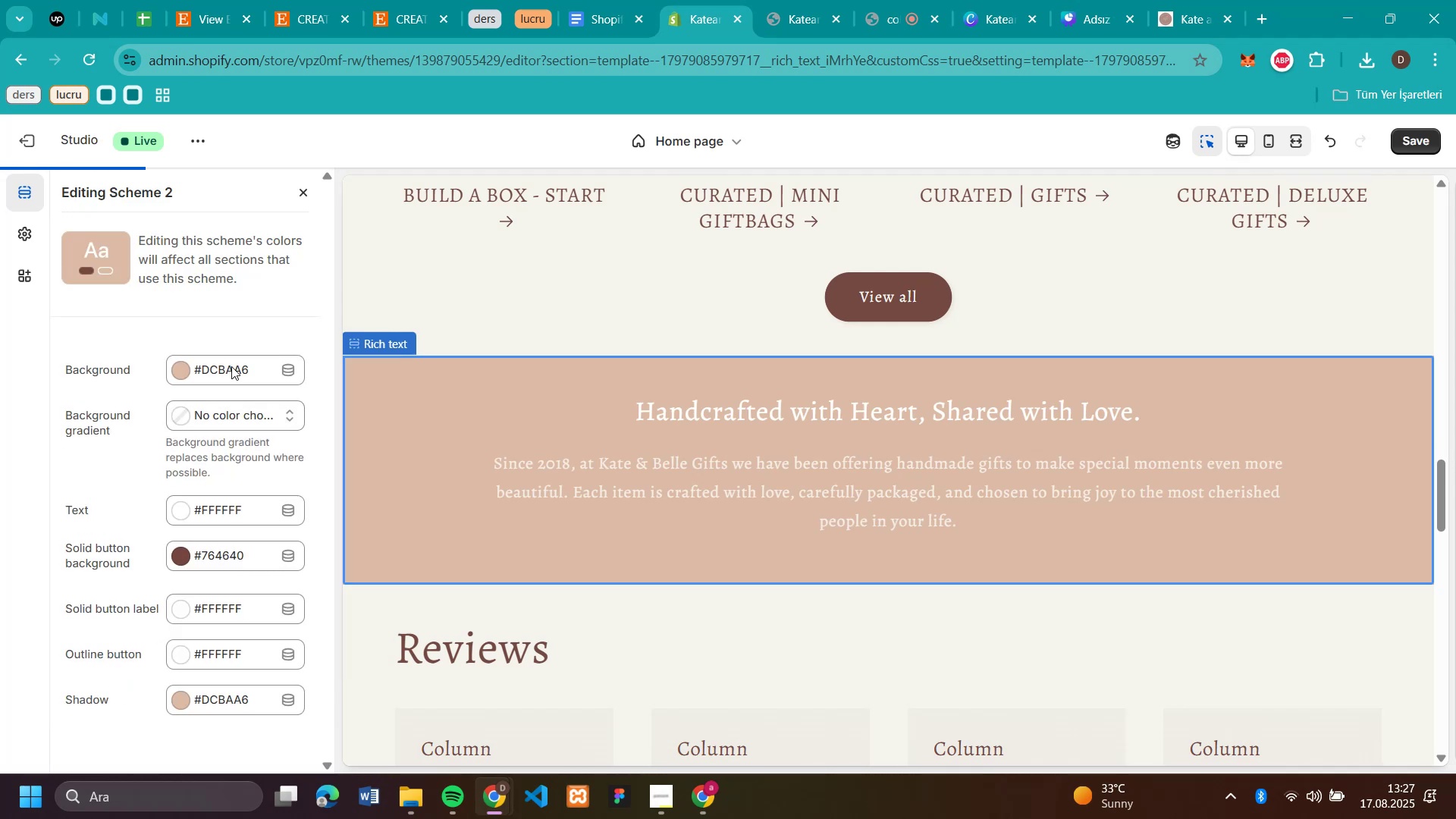 
left_click([231, 366])
 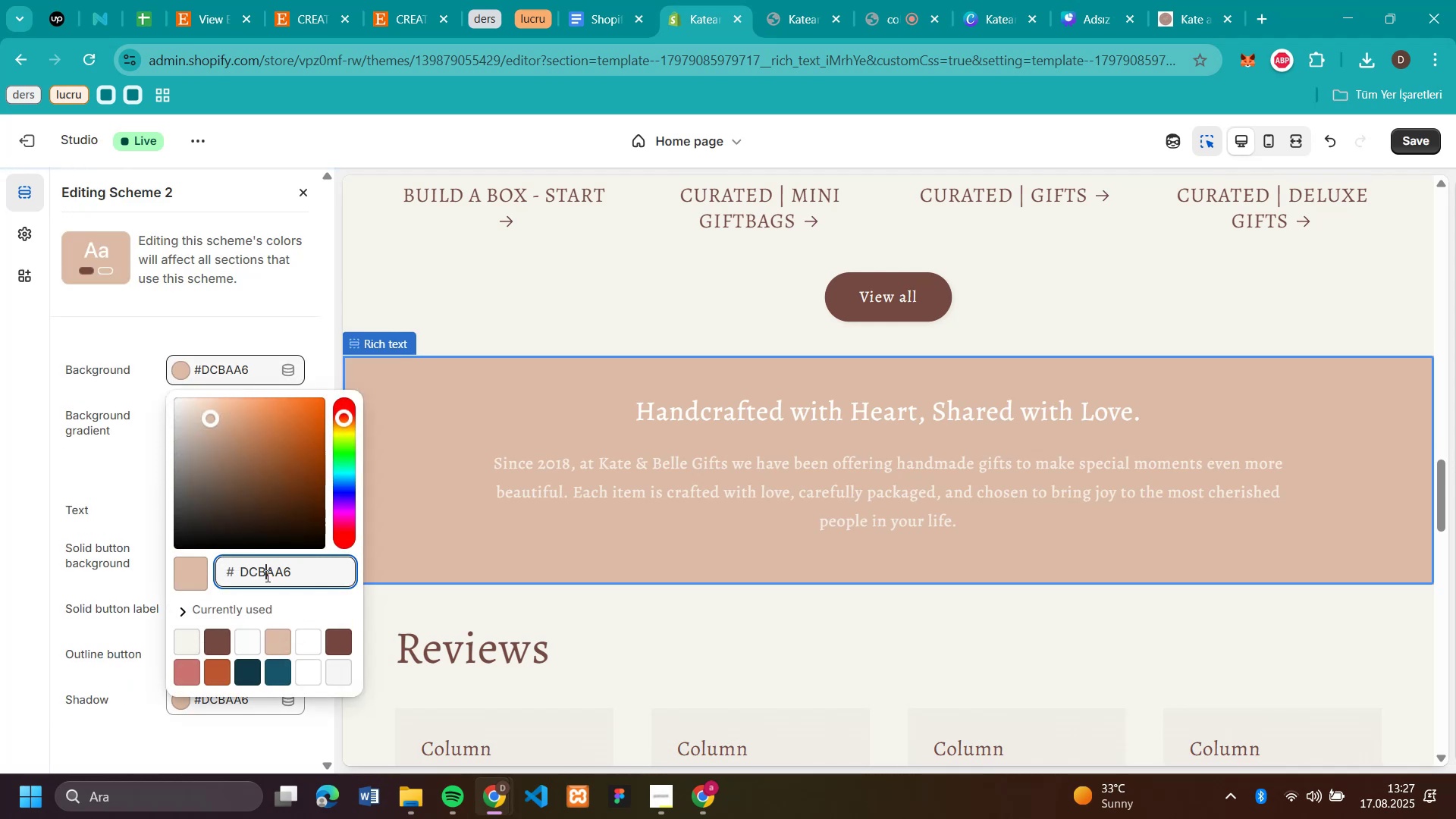 
double_click([266, 576])
 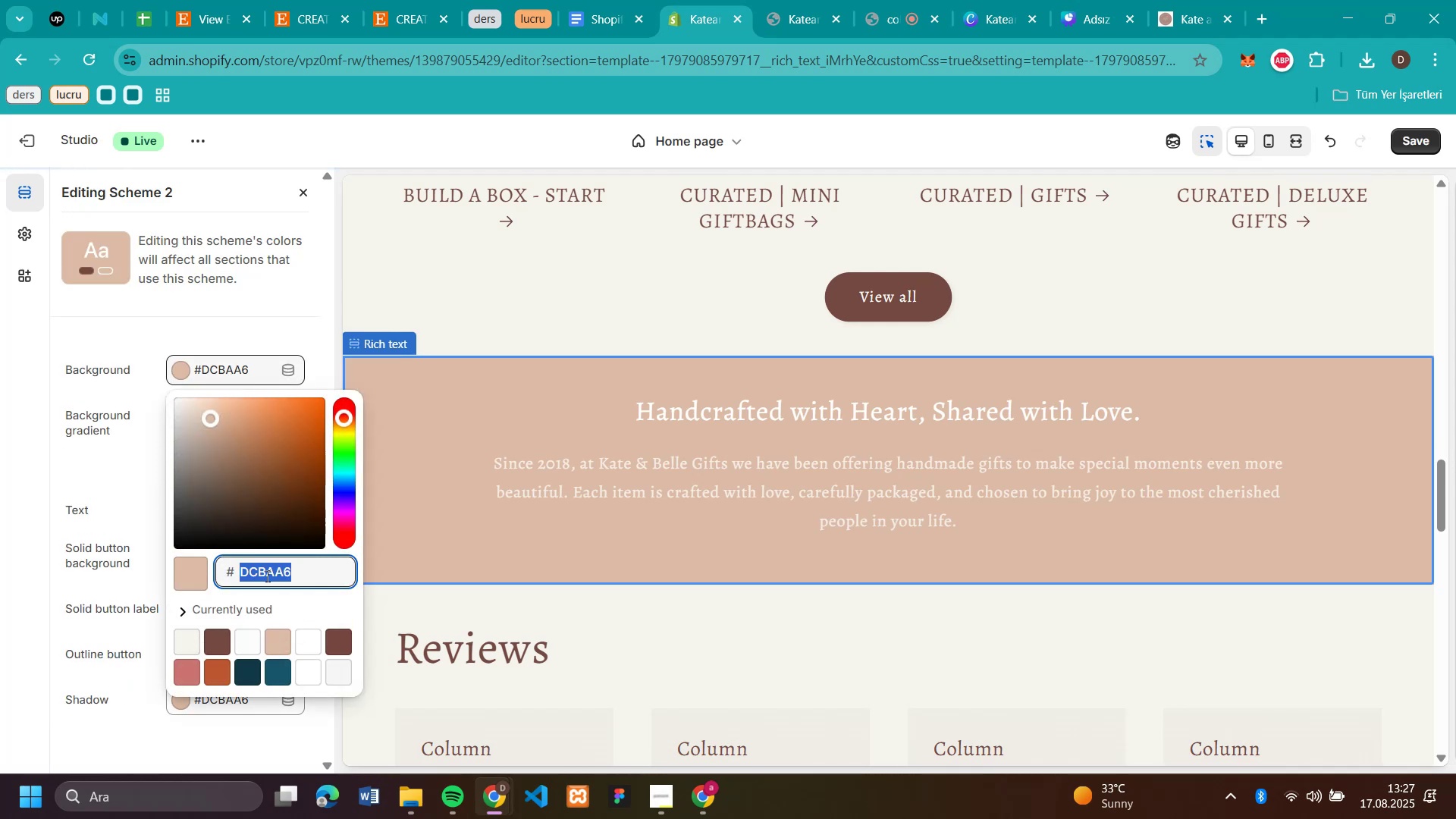 
triple_click([266, 576])
 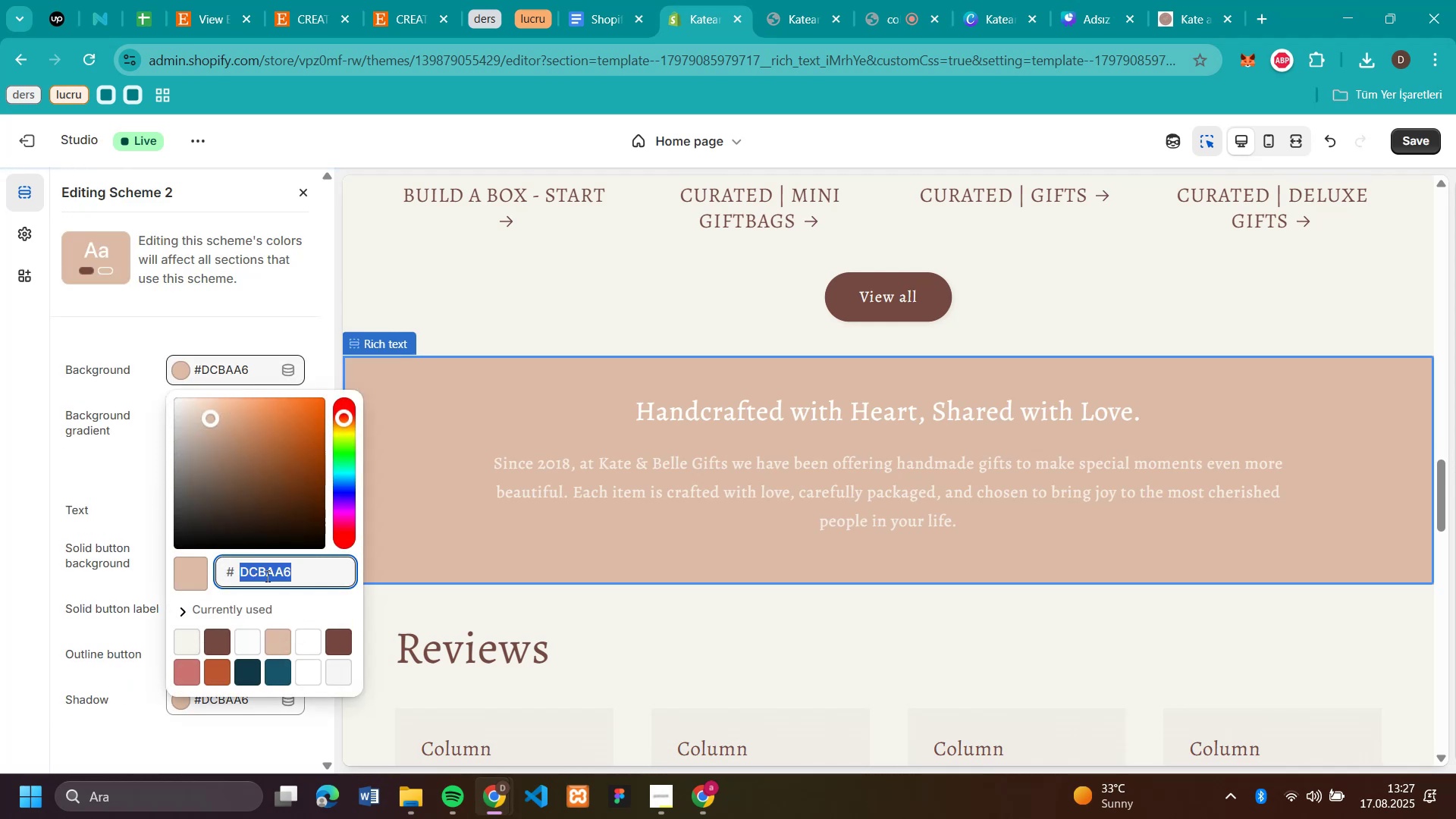 
key(Control+C)
 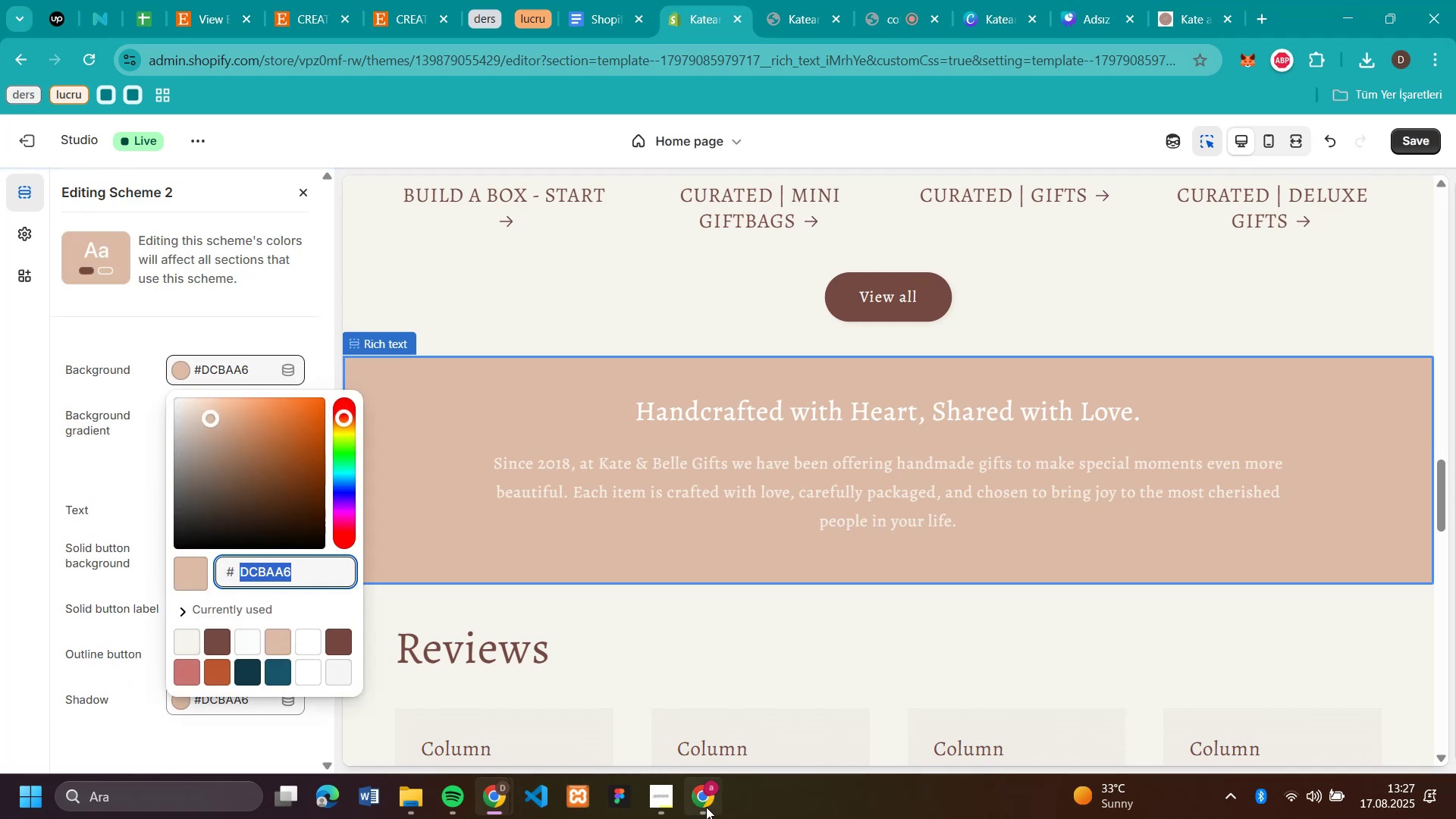 
left_click([711, 805])
 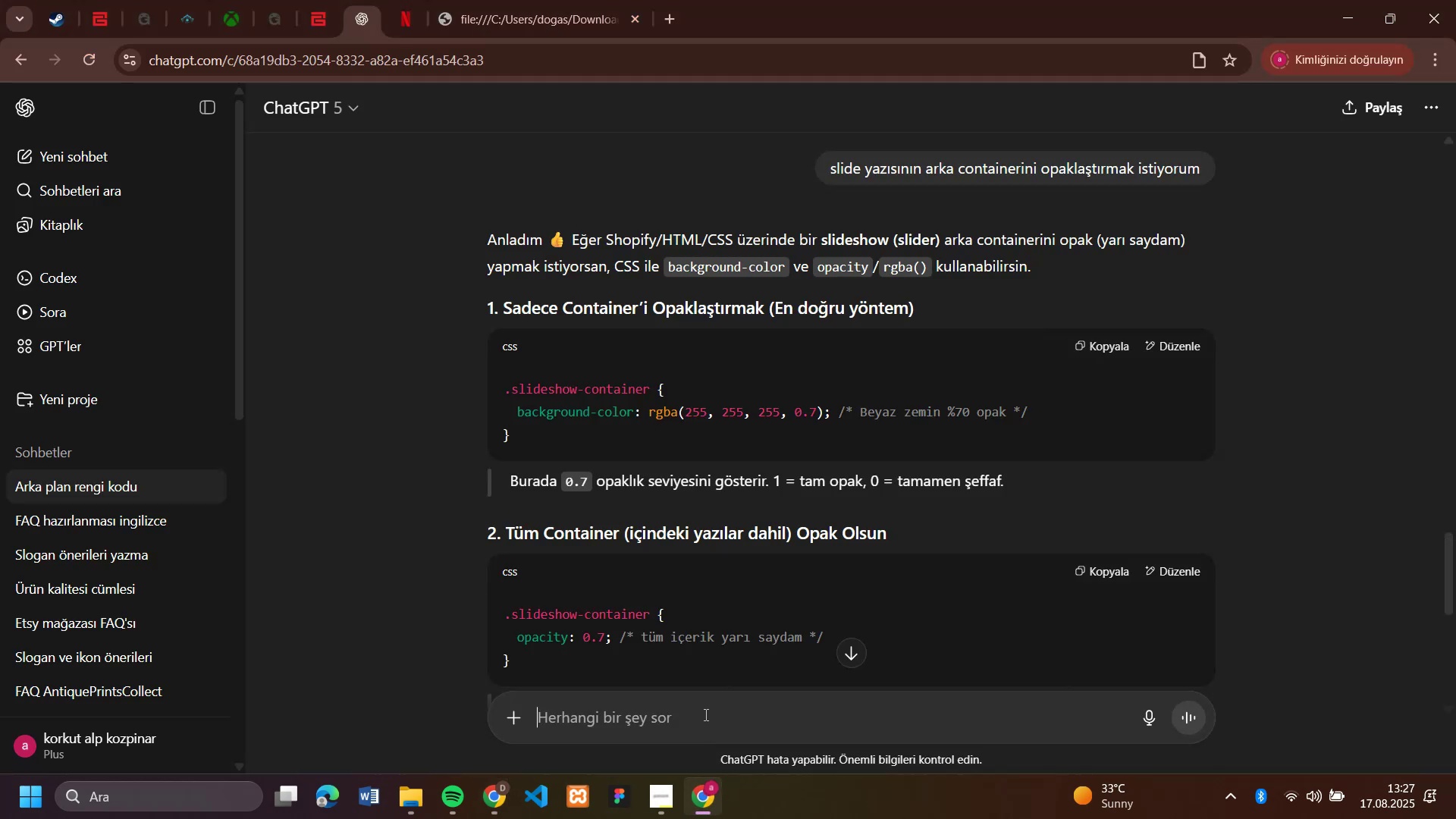 
left_click([704, 714])
 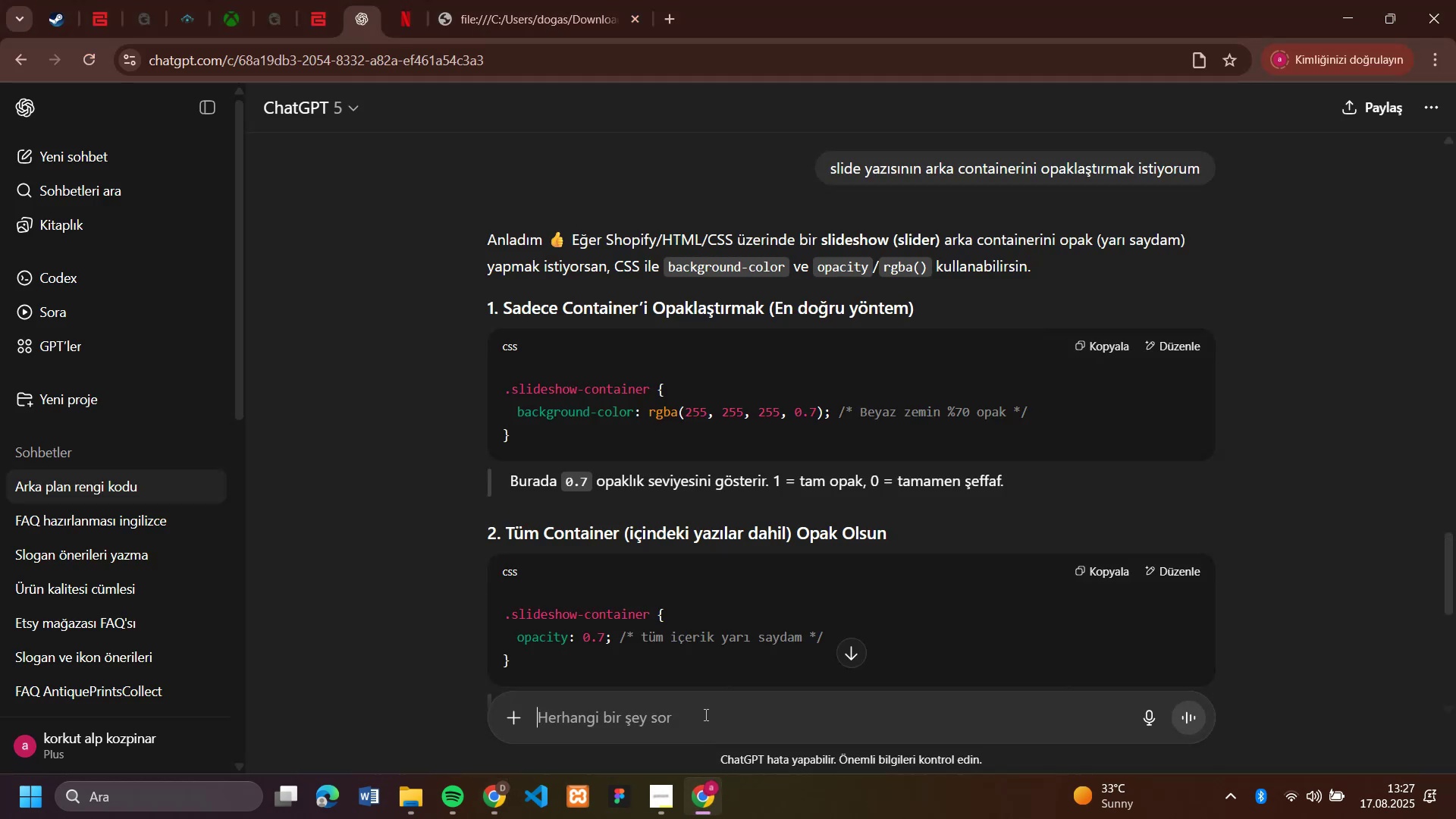 
key(Control+V)
 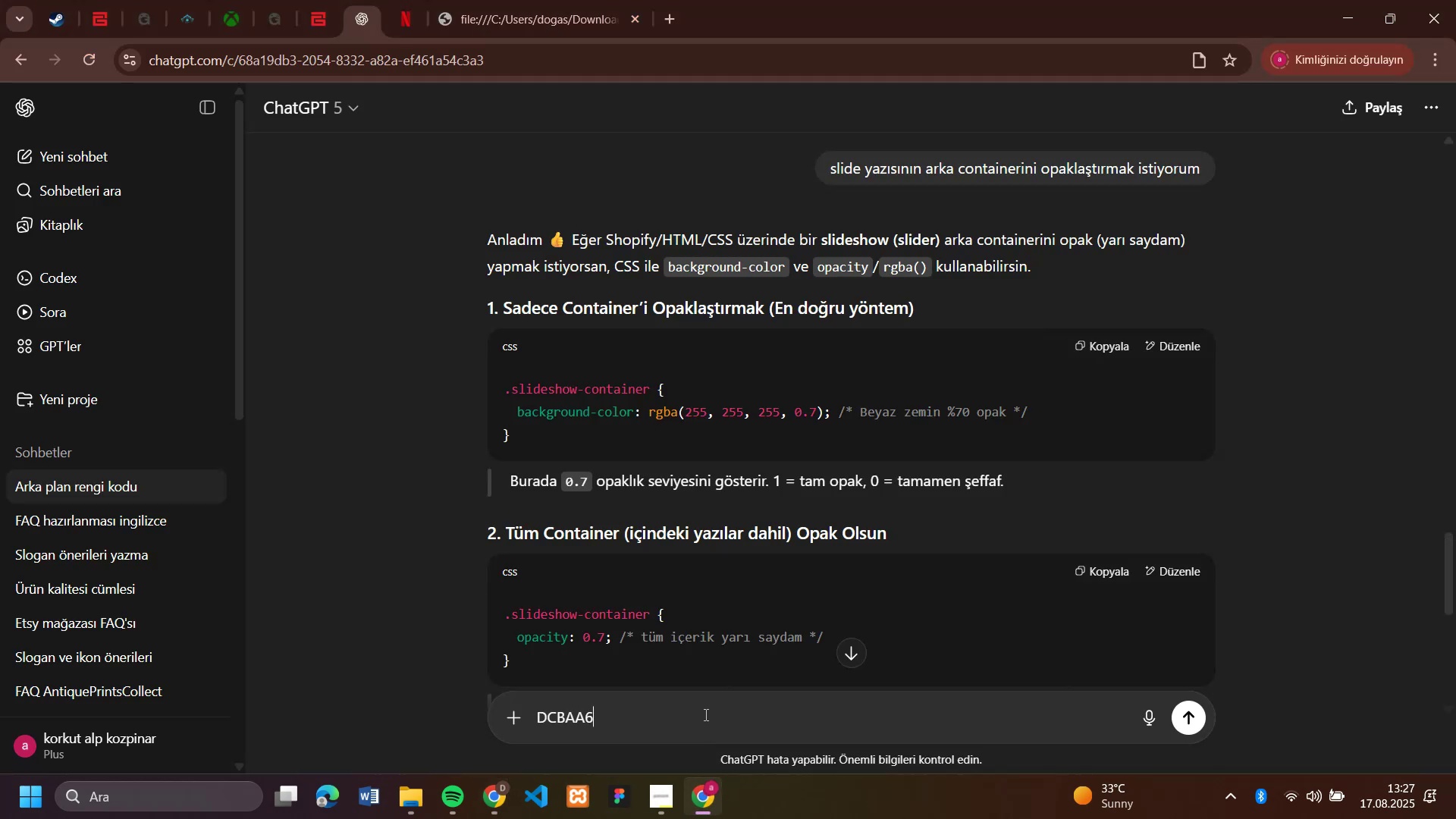 
type( bu renk opak olsun)
 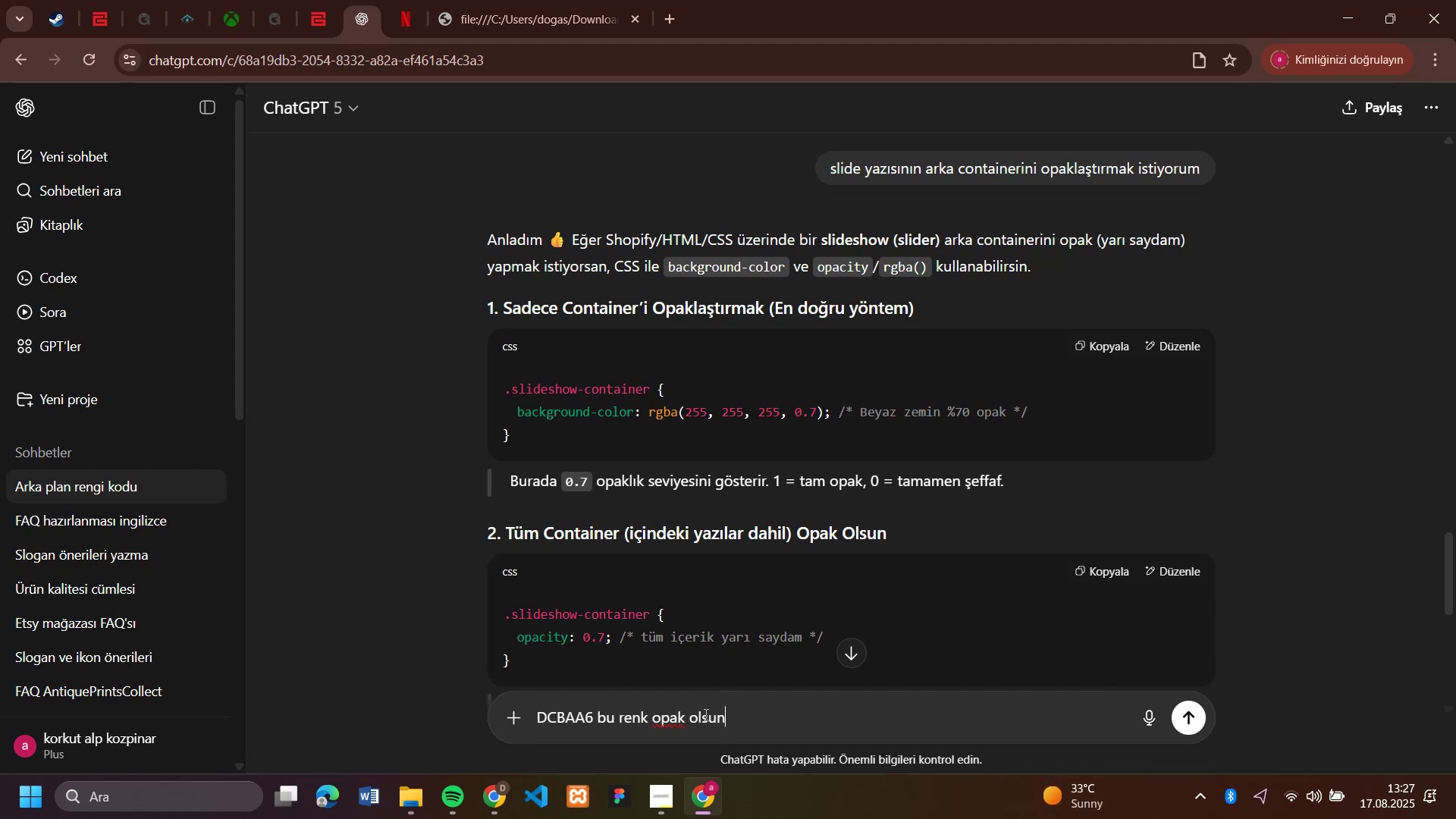 
key(Enter)
 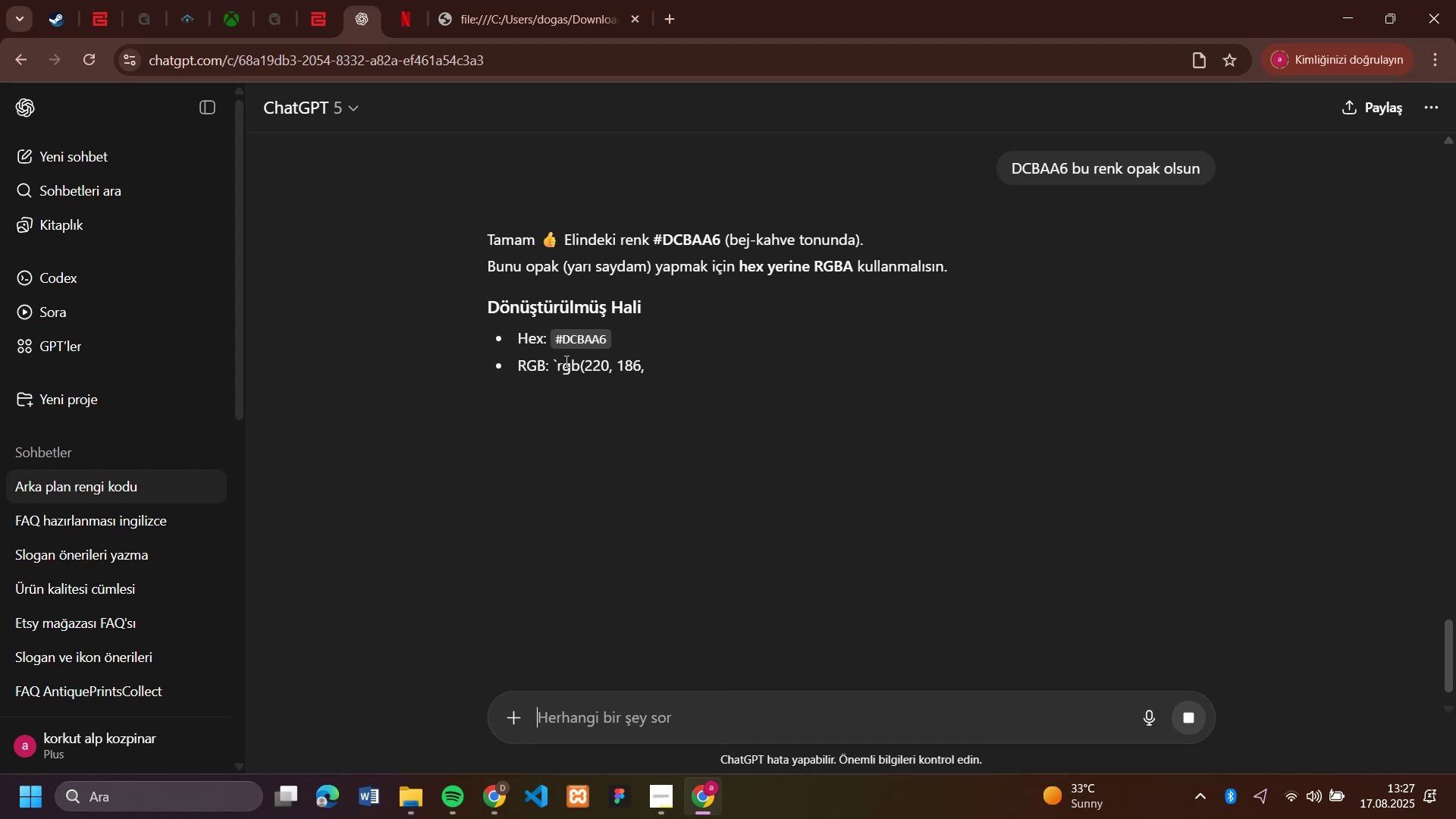 
wait(7.7)
 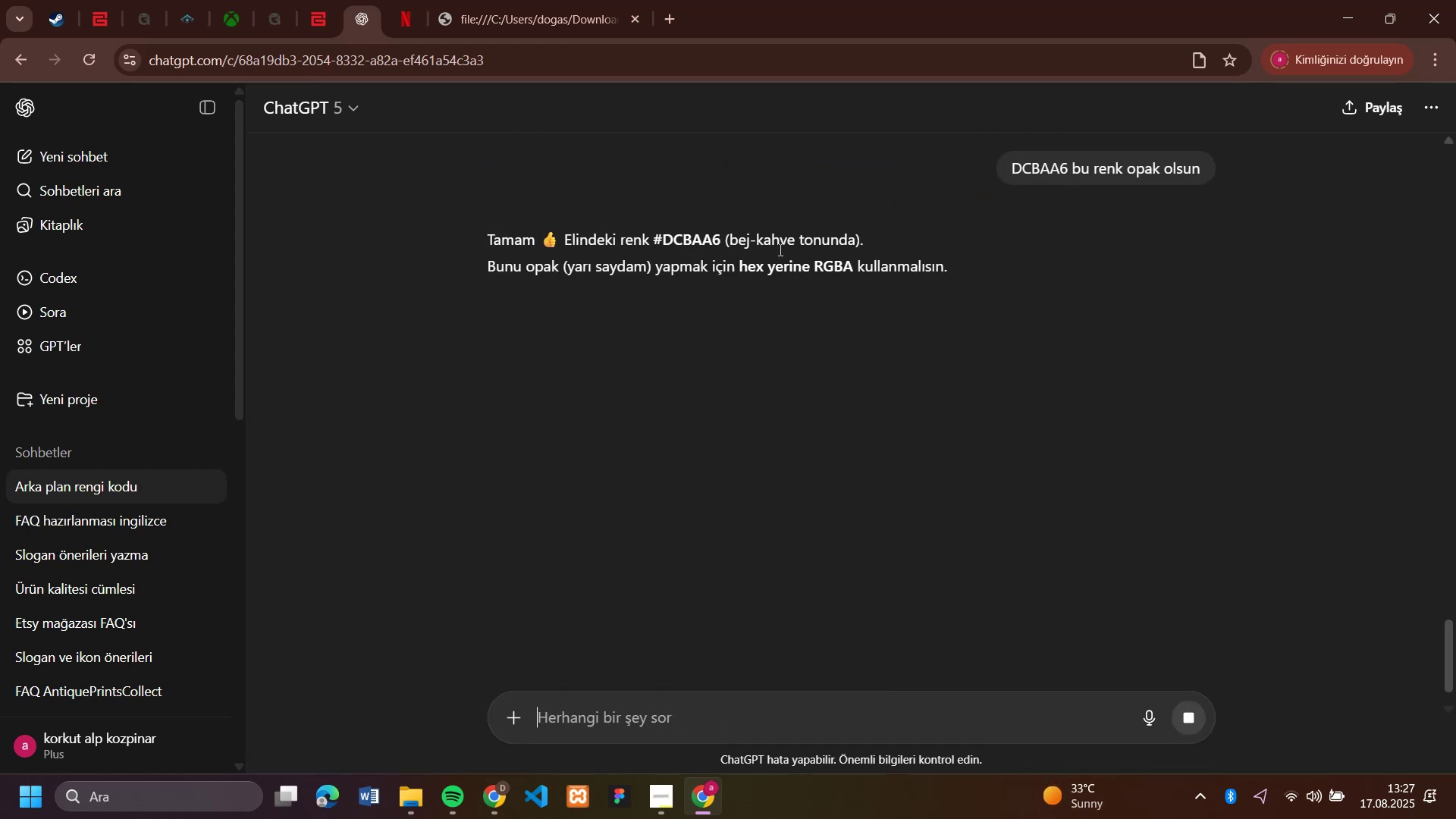 
left_click_drag(start_coordinate=[560, 362], to_coordinate=[704, 366])
 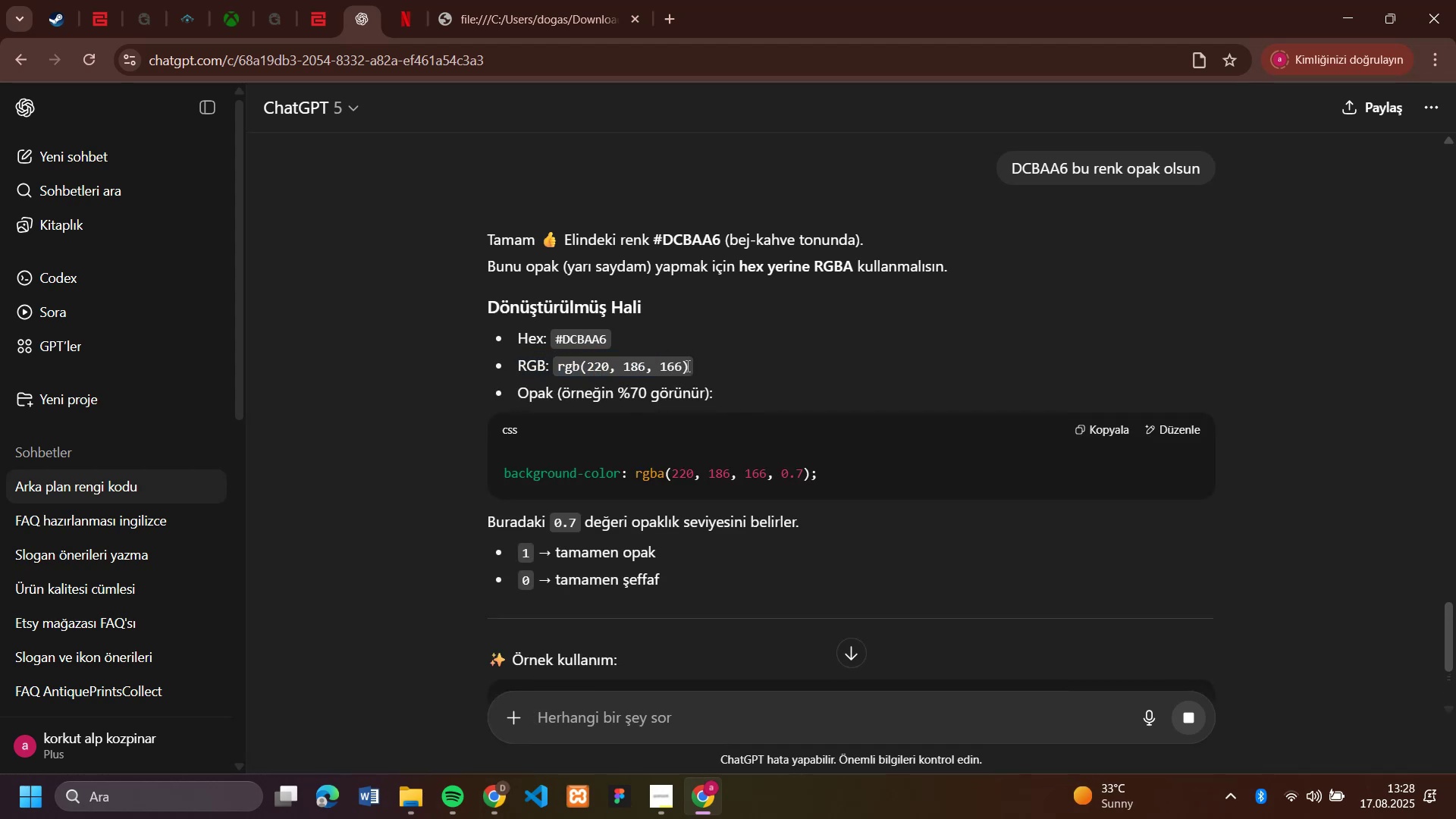 
left_click([686, 366])
 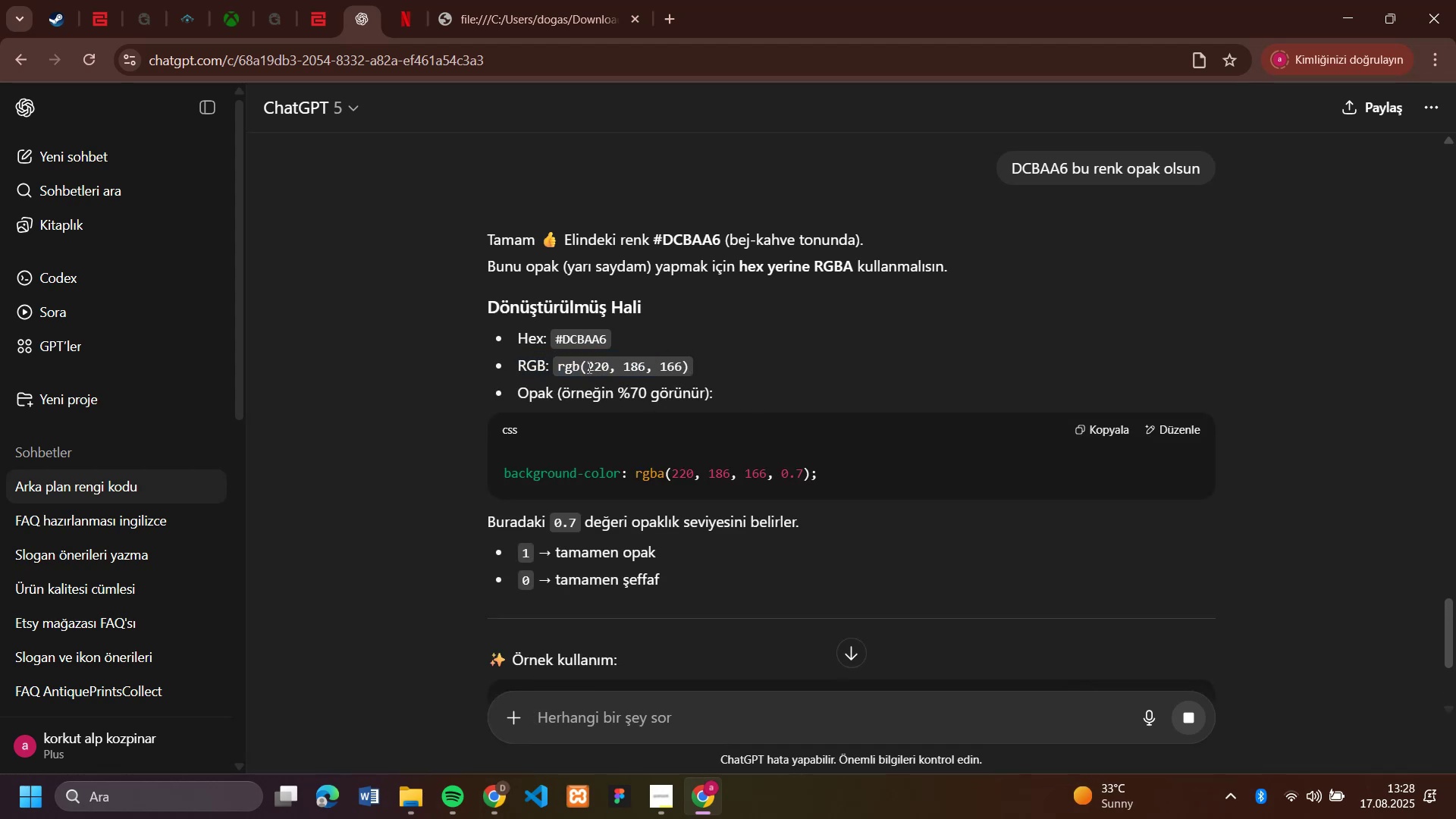 
left_click_drag(start_coordinate=[588, 367], to_coordinate=[679, 363])
 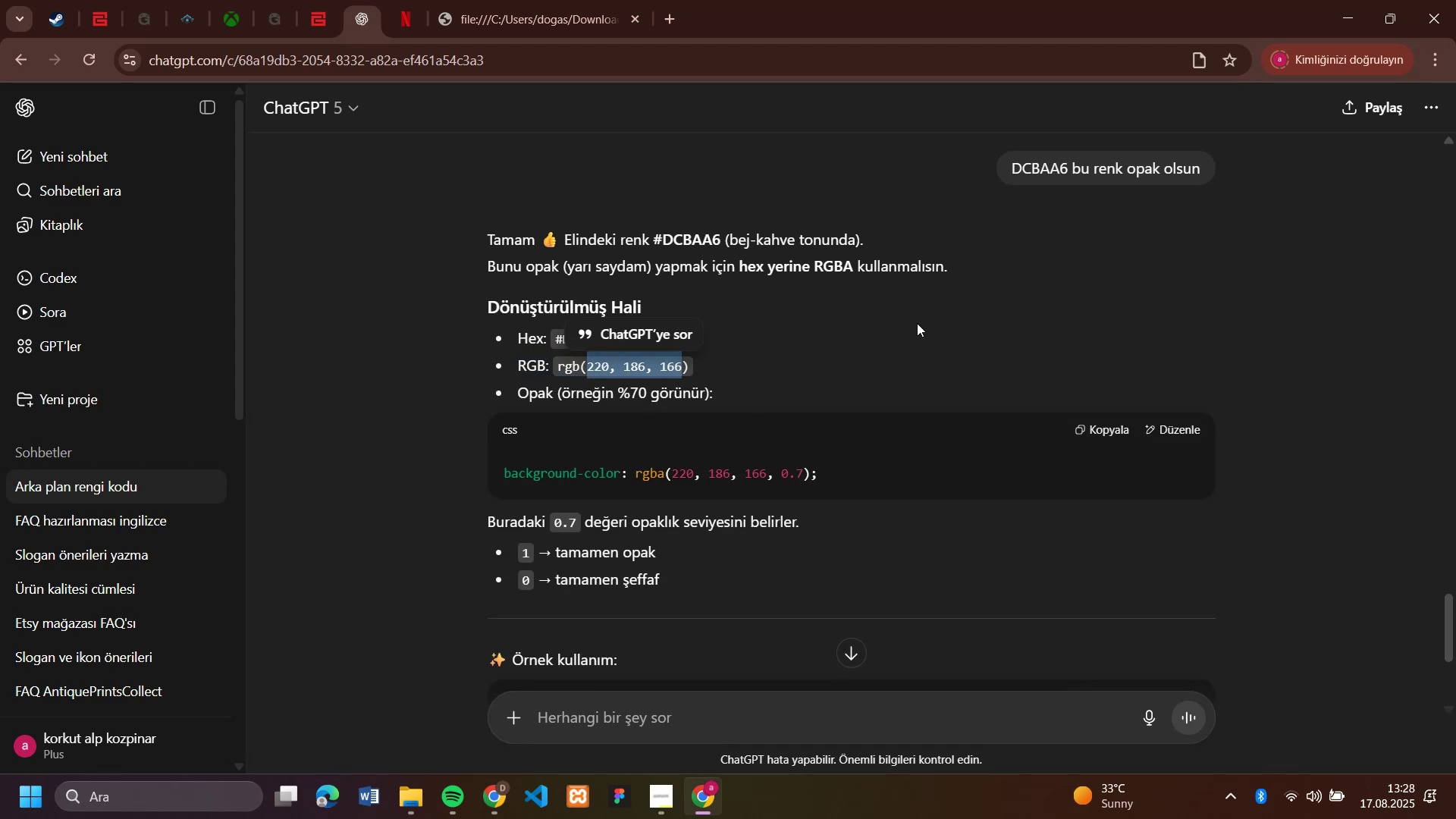 
key(Control+C)
 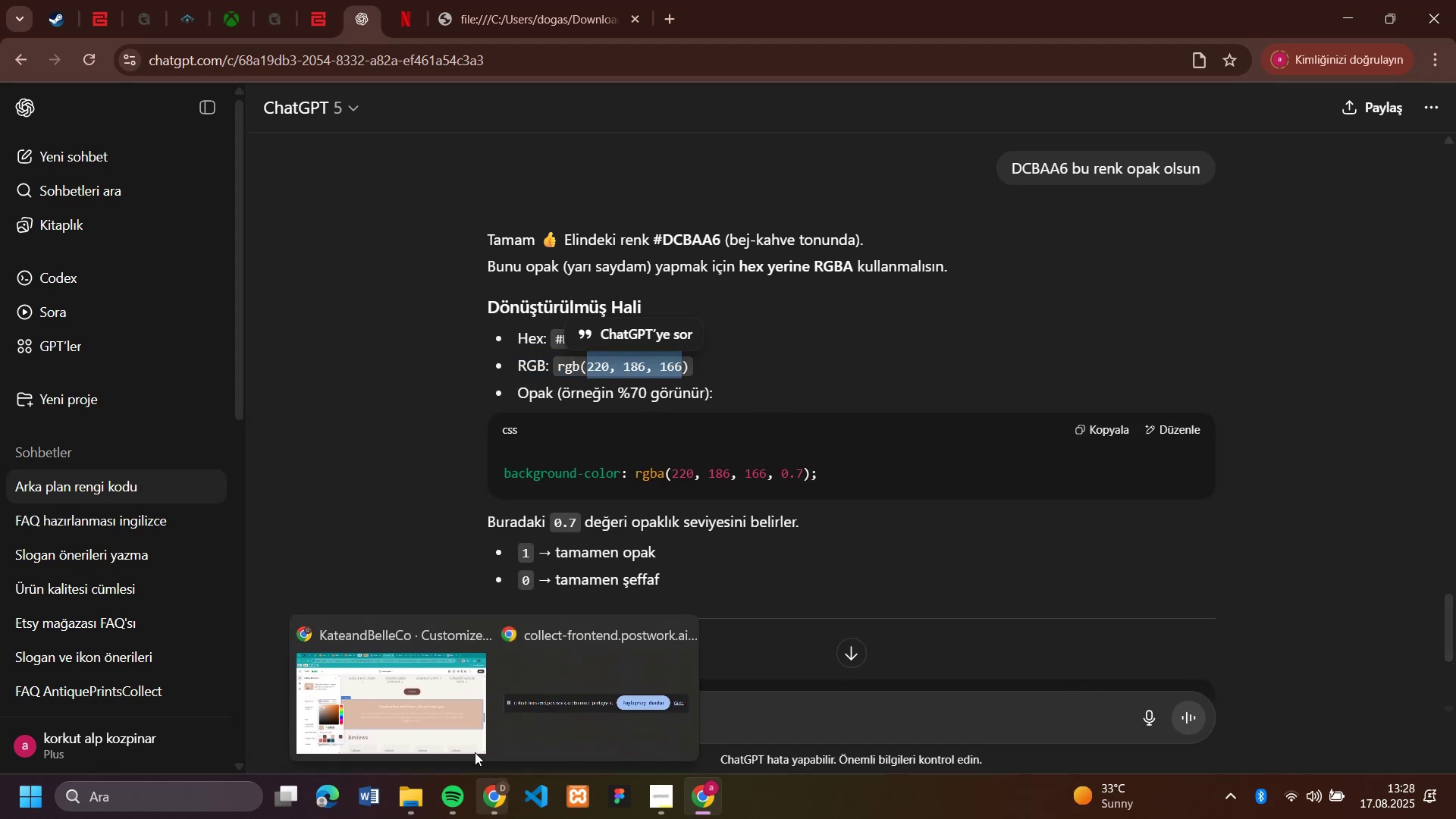 
left_click([452, 720])
 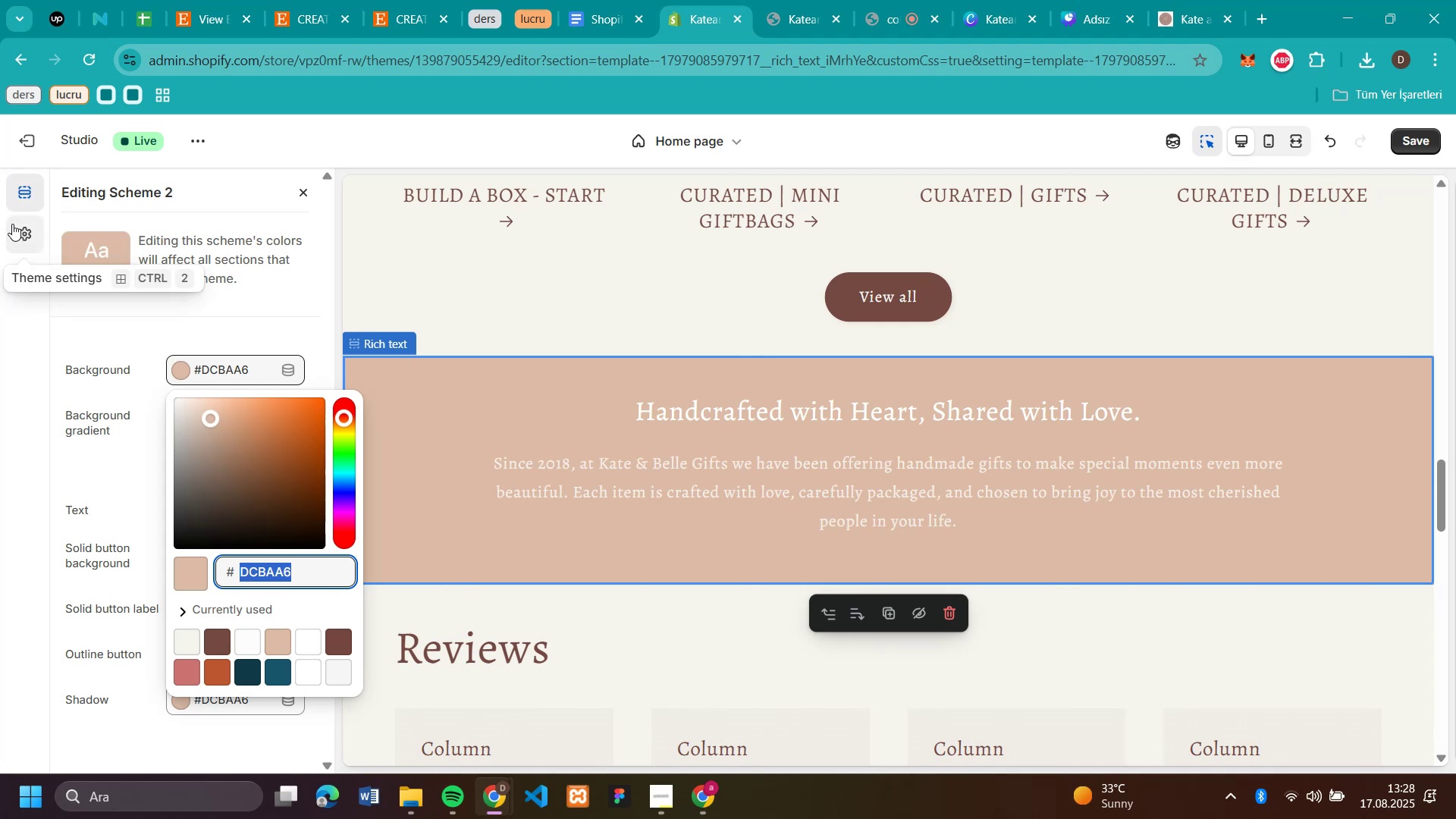 
left_click([20, 187])
 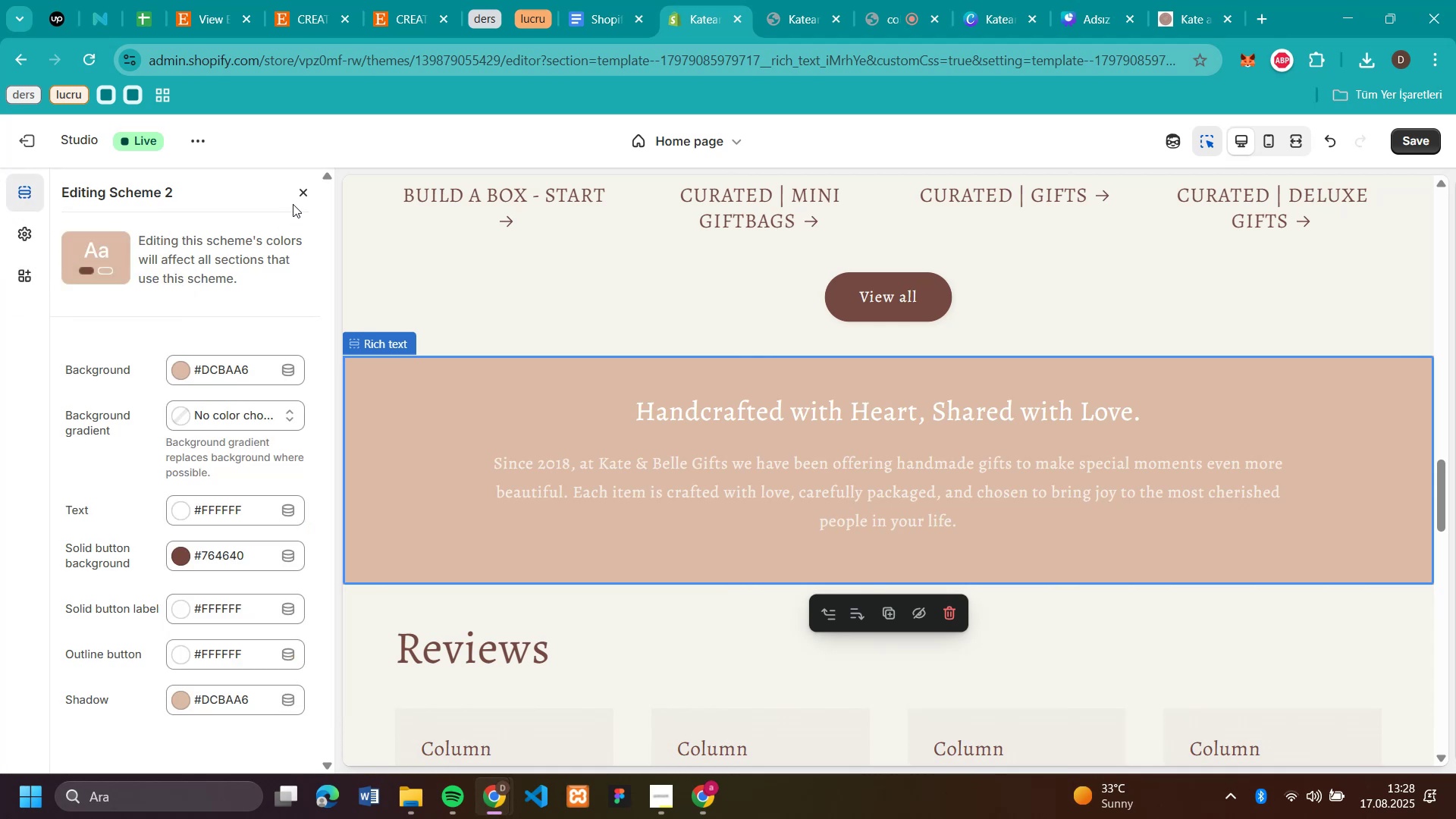 
left_click([299, 199])
 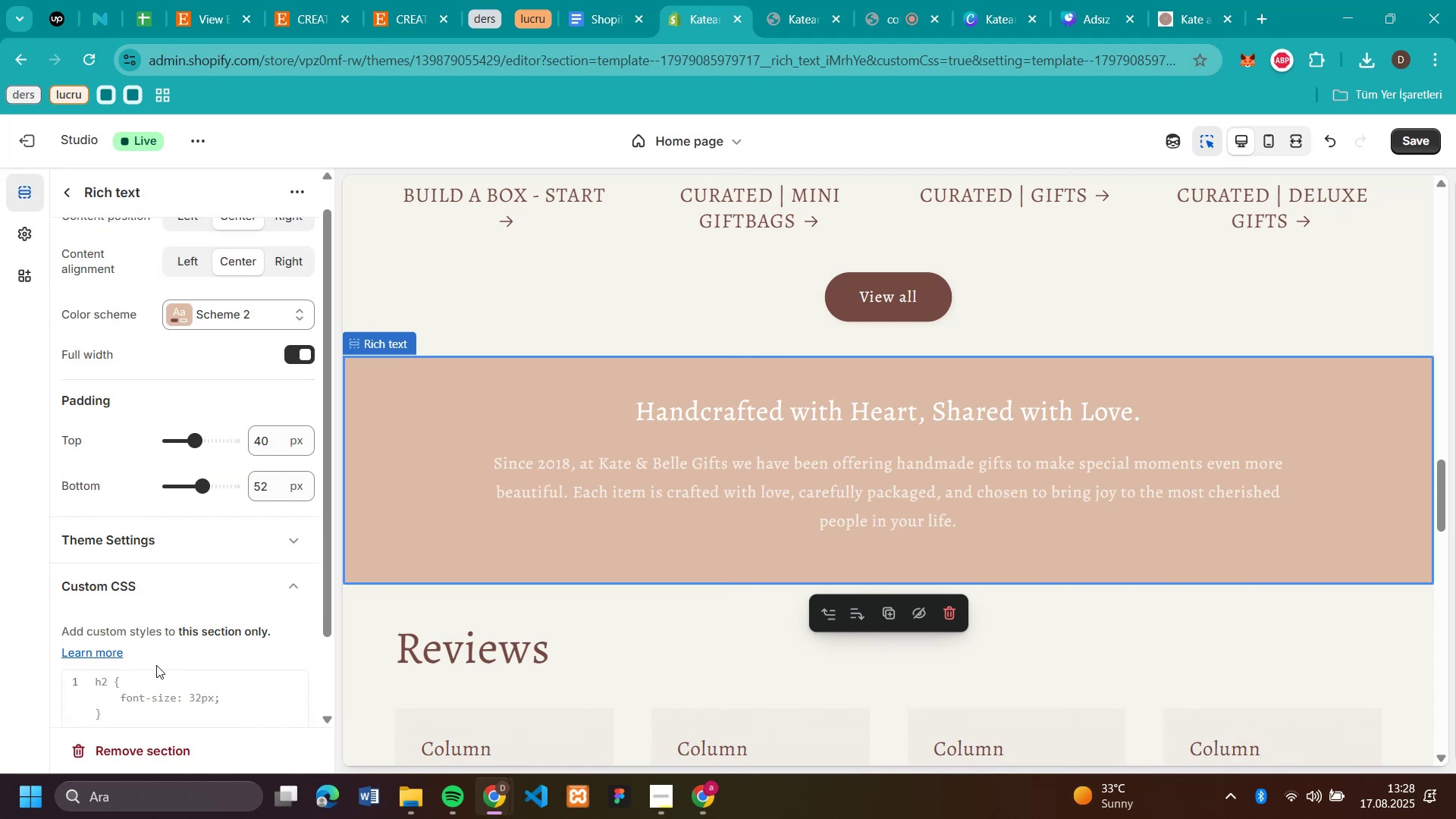 
scroll: coordinate [149, 330], scroll_direction: up, amount: 3.0
 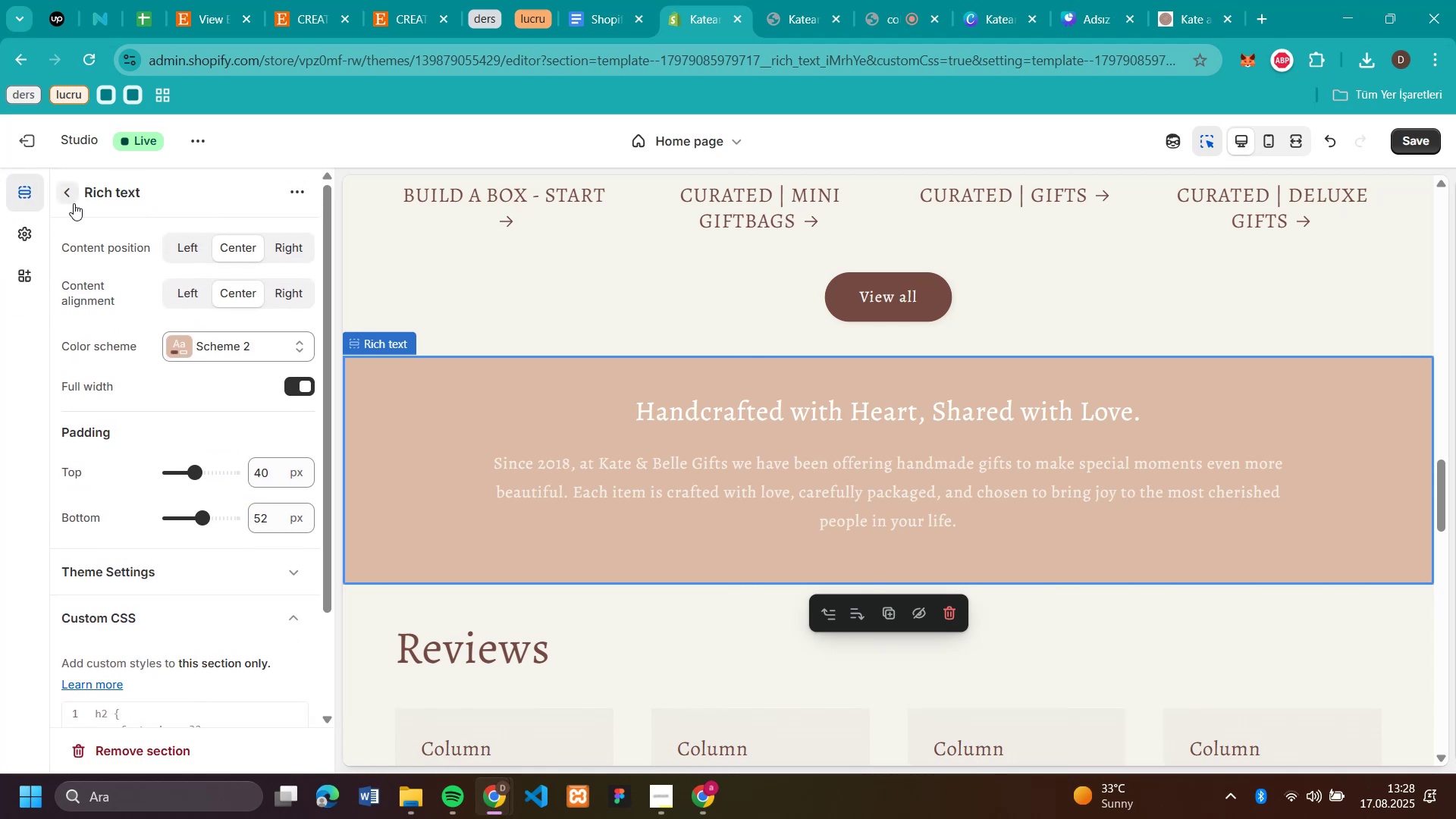 
left_click([74, 203])
 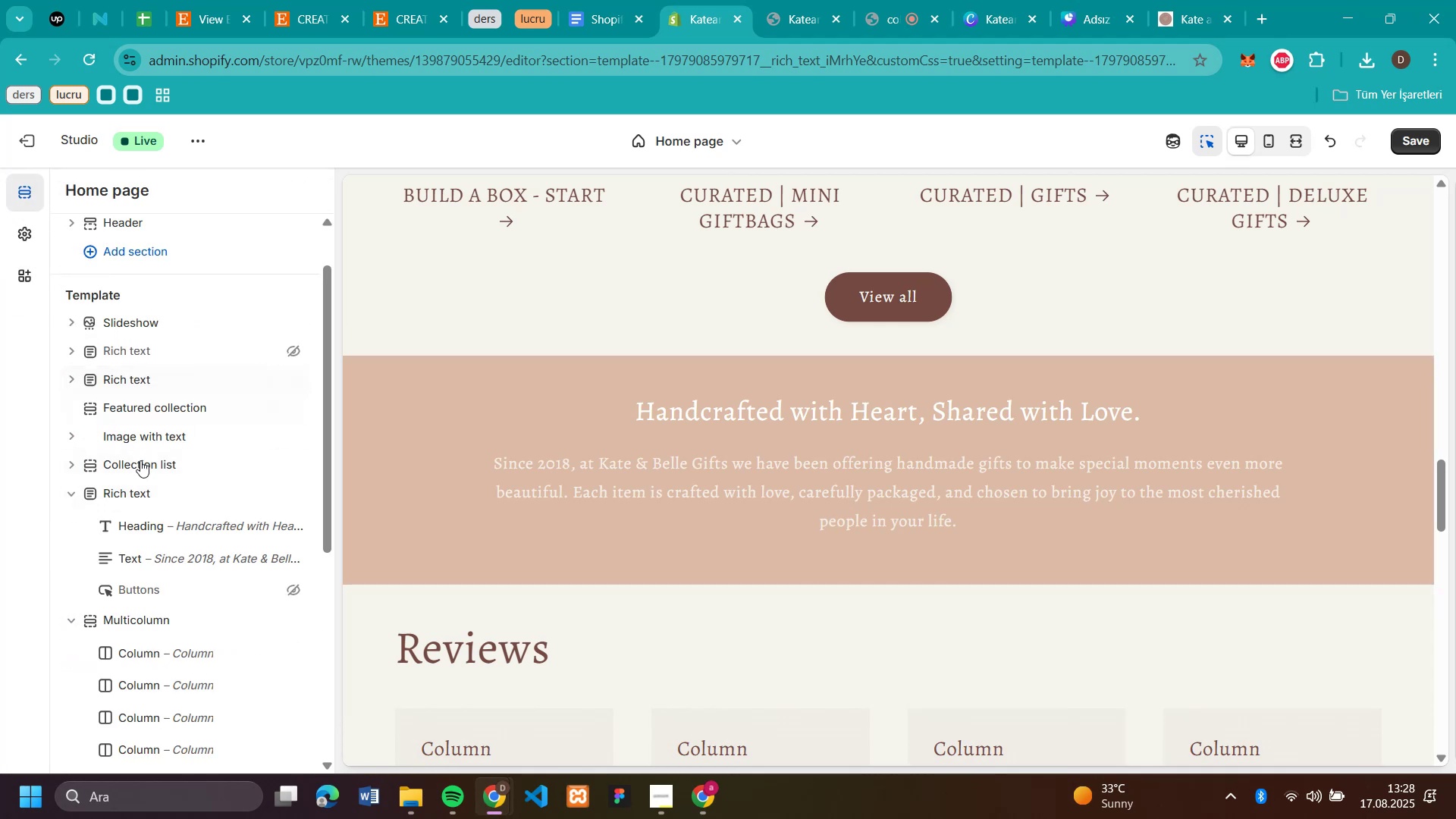 
scroll: coordinate [155, 581], scroll_direction: down, amount: 4.0
 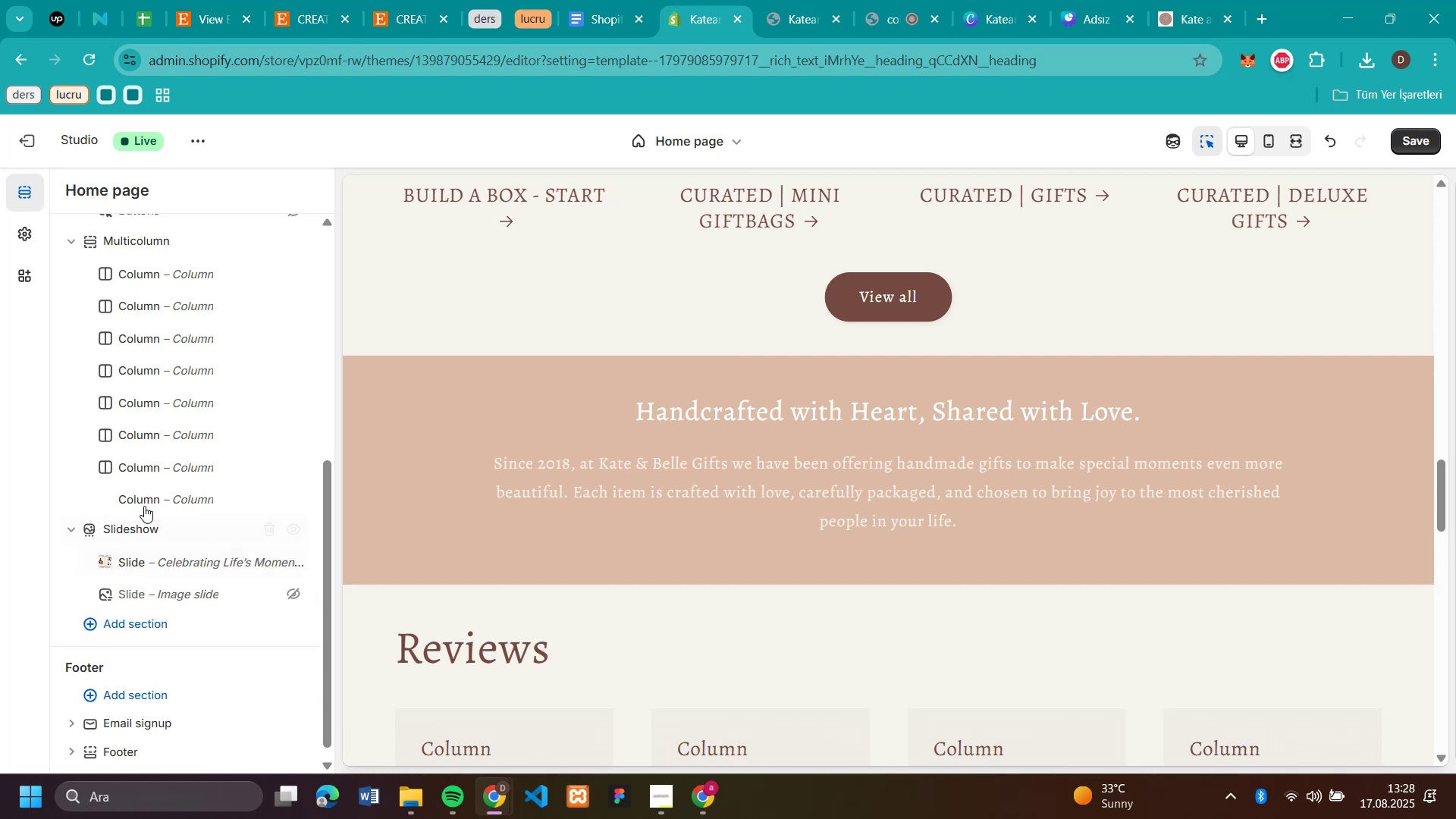 
left_click([136, 523])
 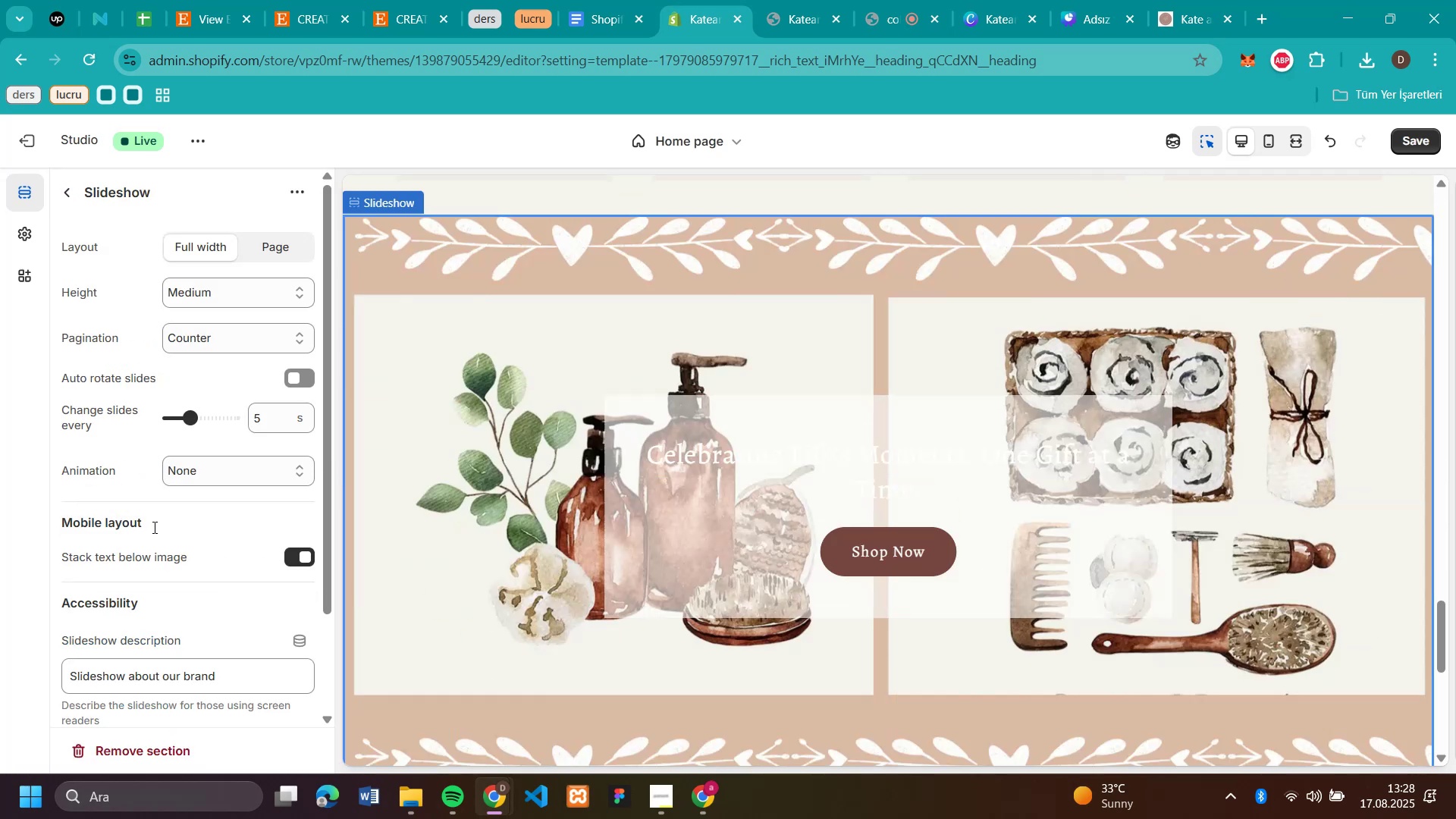 
scroll: coordinate [155, 535], scroll_direction: down, amount: 11.0
 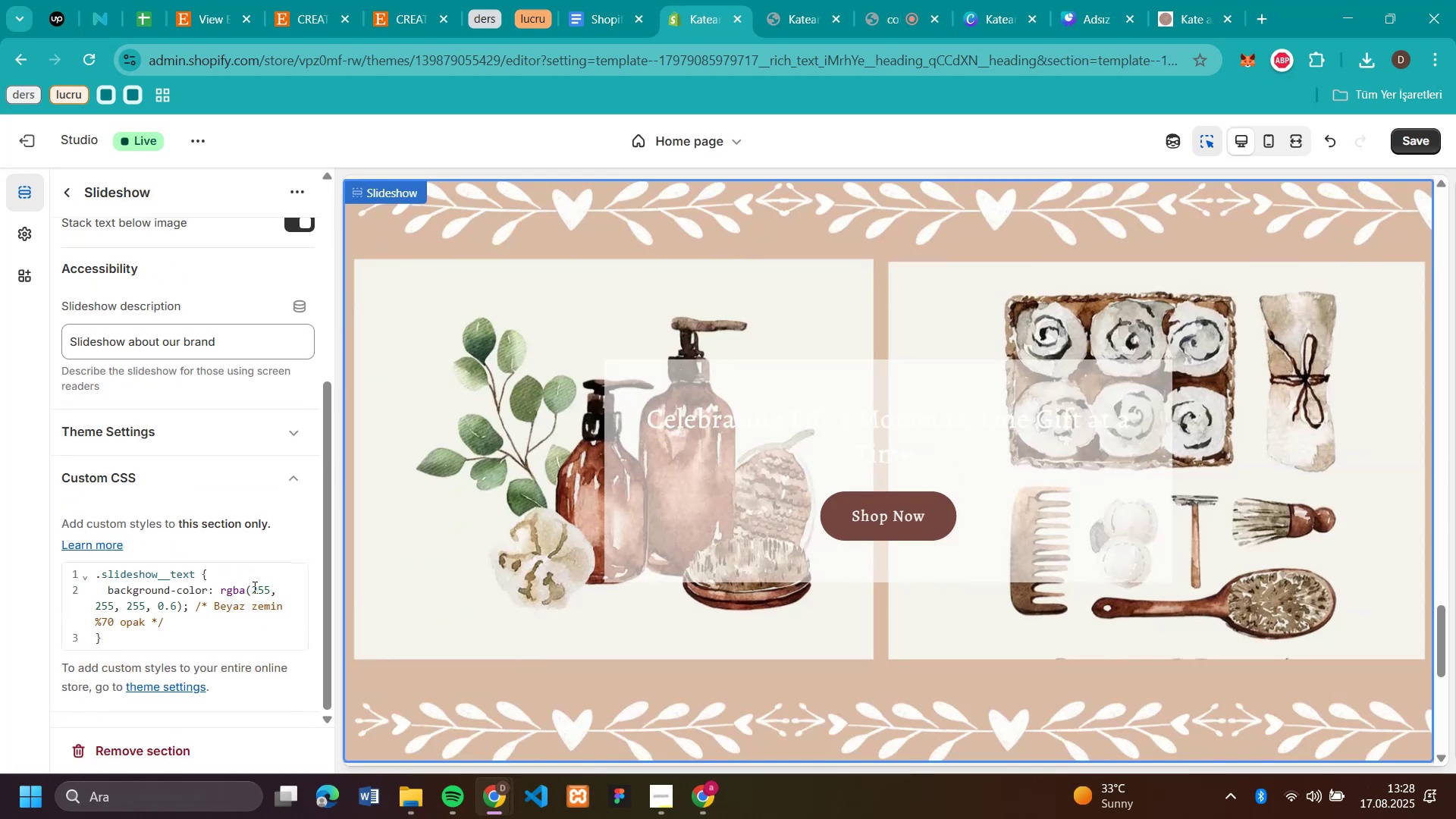 
left_click_drag(start_coordinate=[253, 586], to_coordinate=[147, 601])
 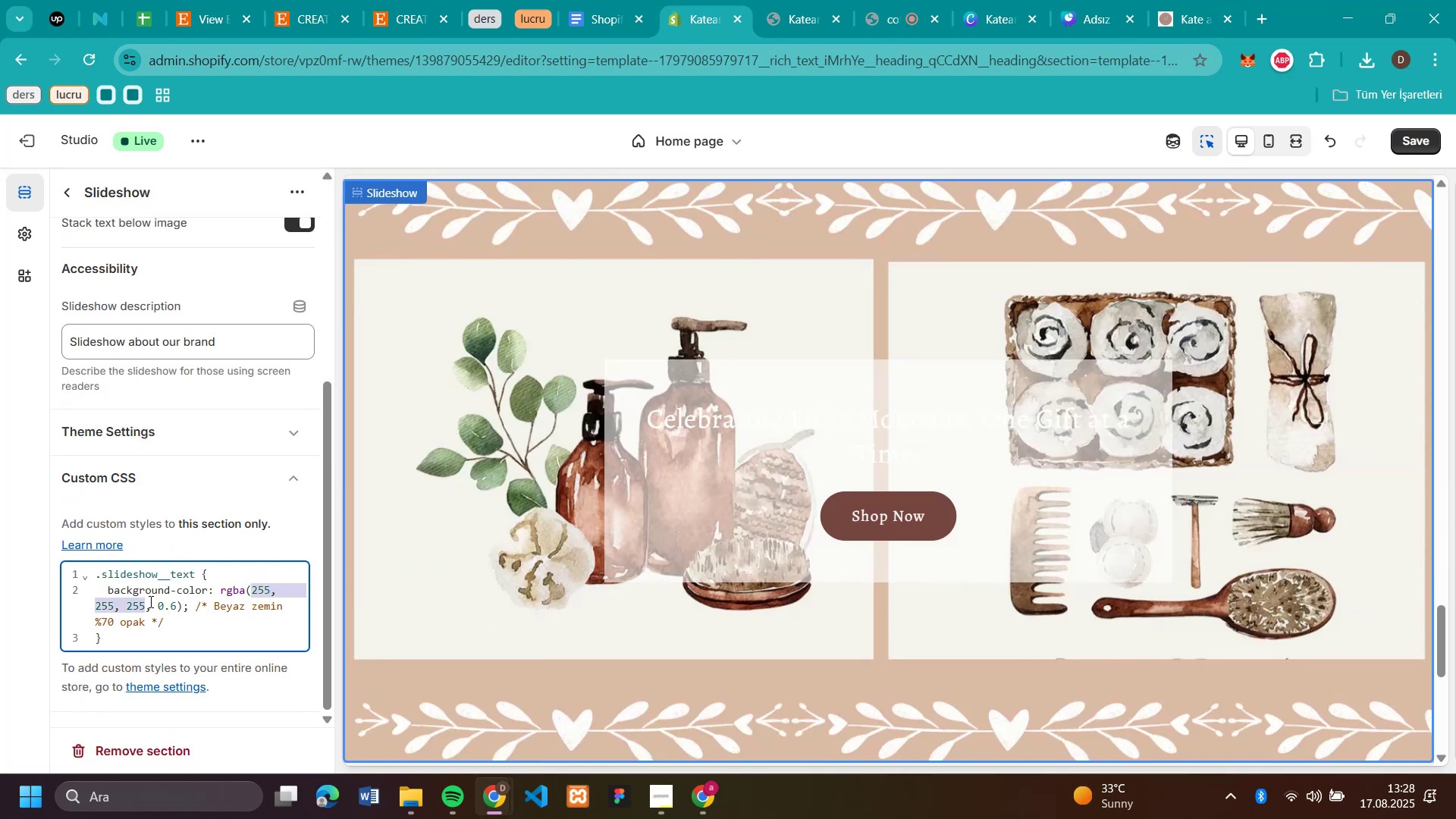 
key(Control+V)
 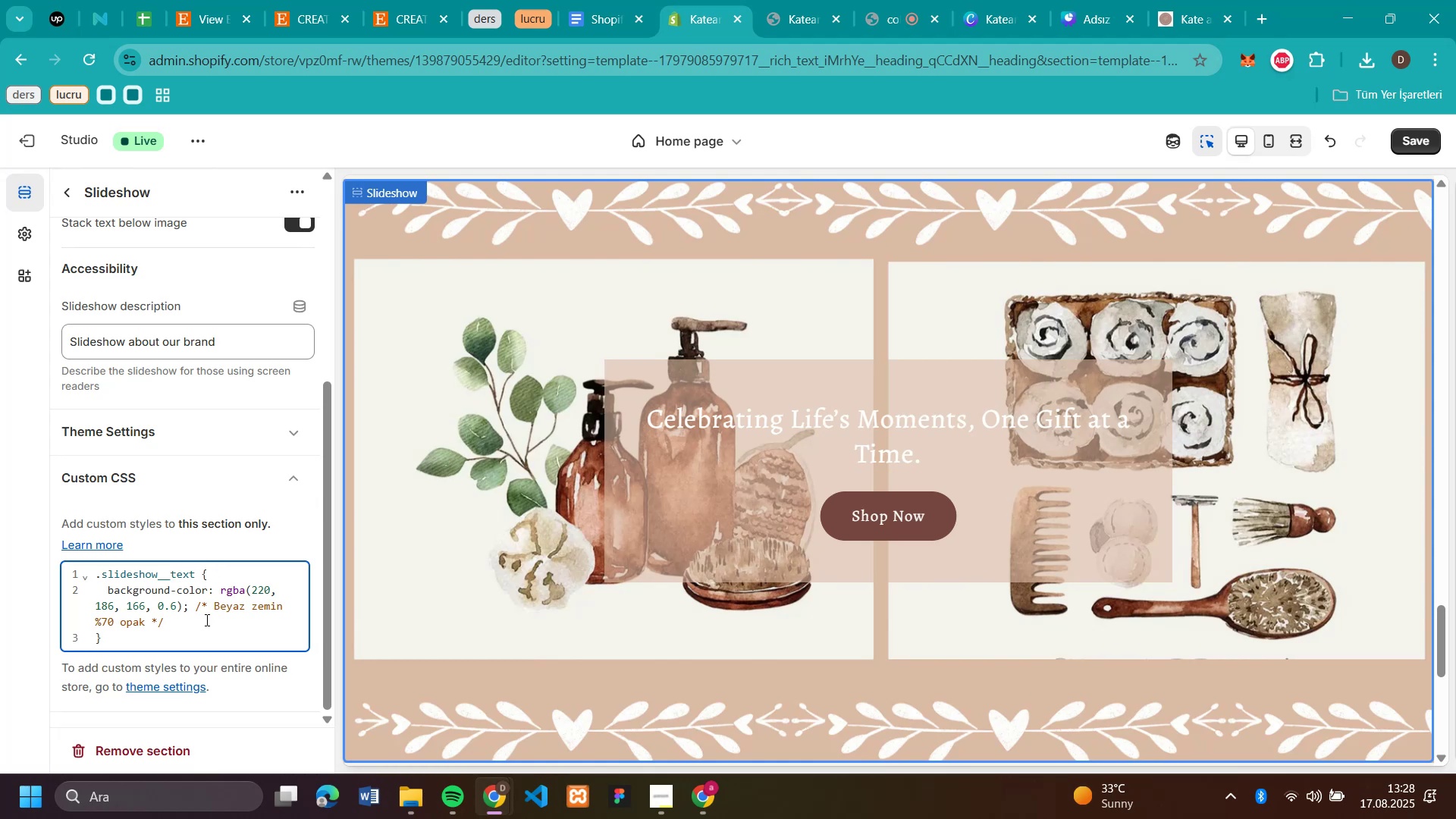 
wait(5.85)
 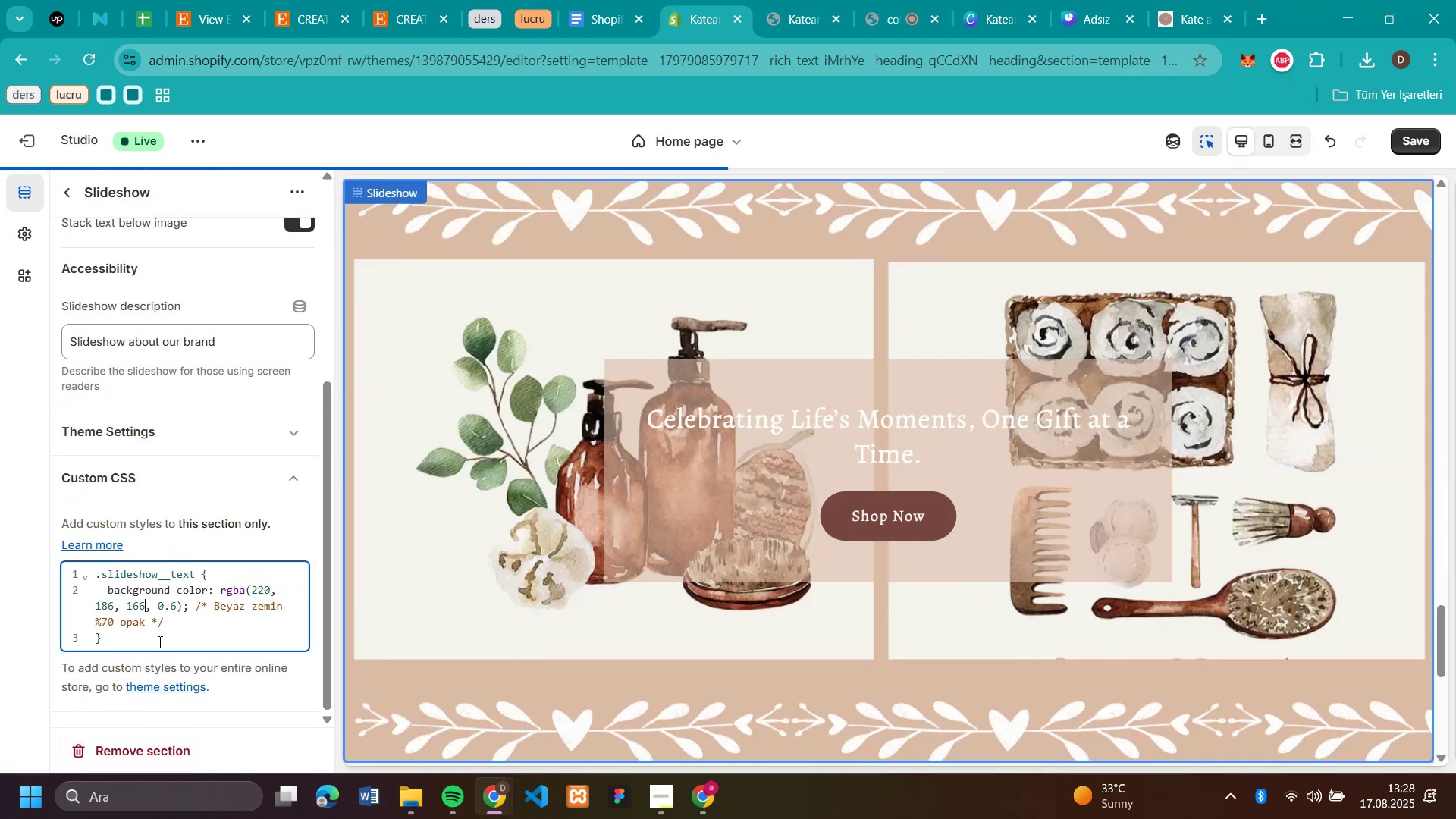 
left_click_drag(start_coordinate=[191, 610], to_coordinate=[213, 623])
 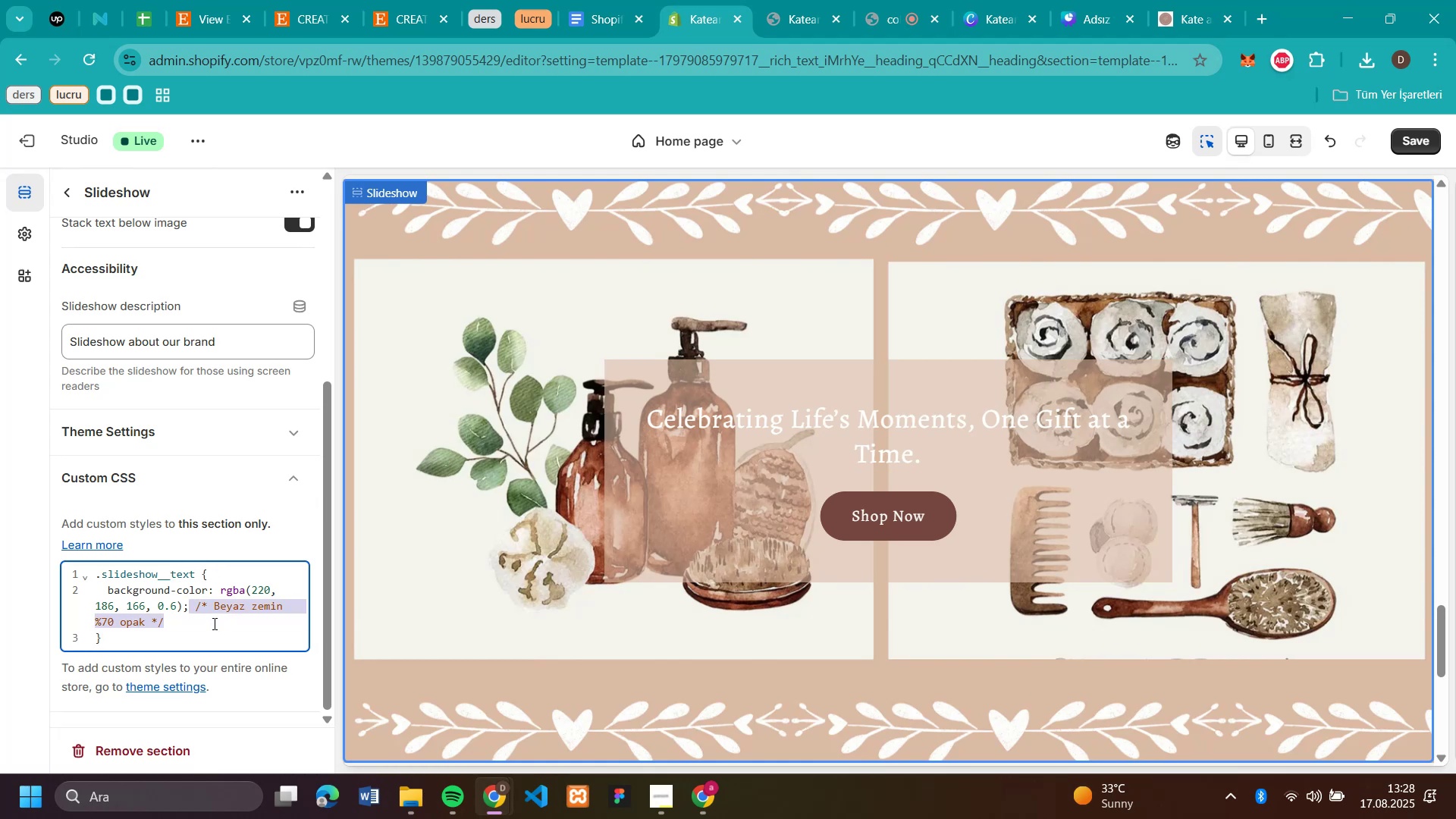 
key(Backspace)
 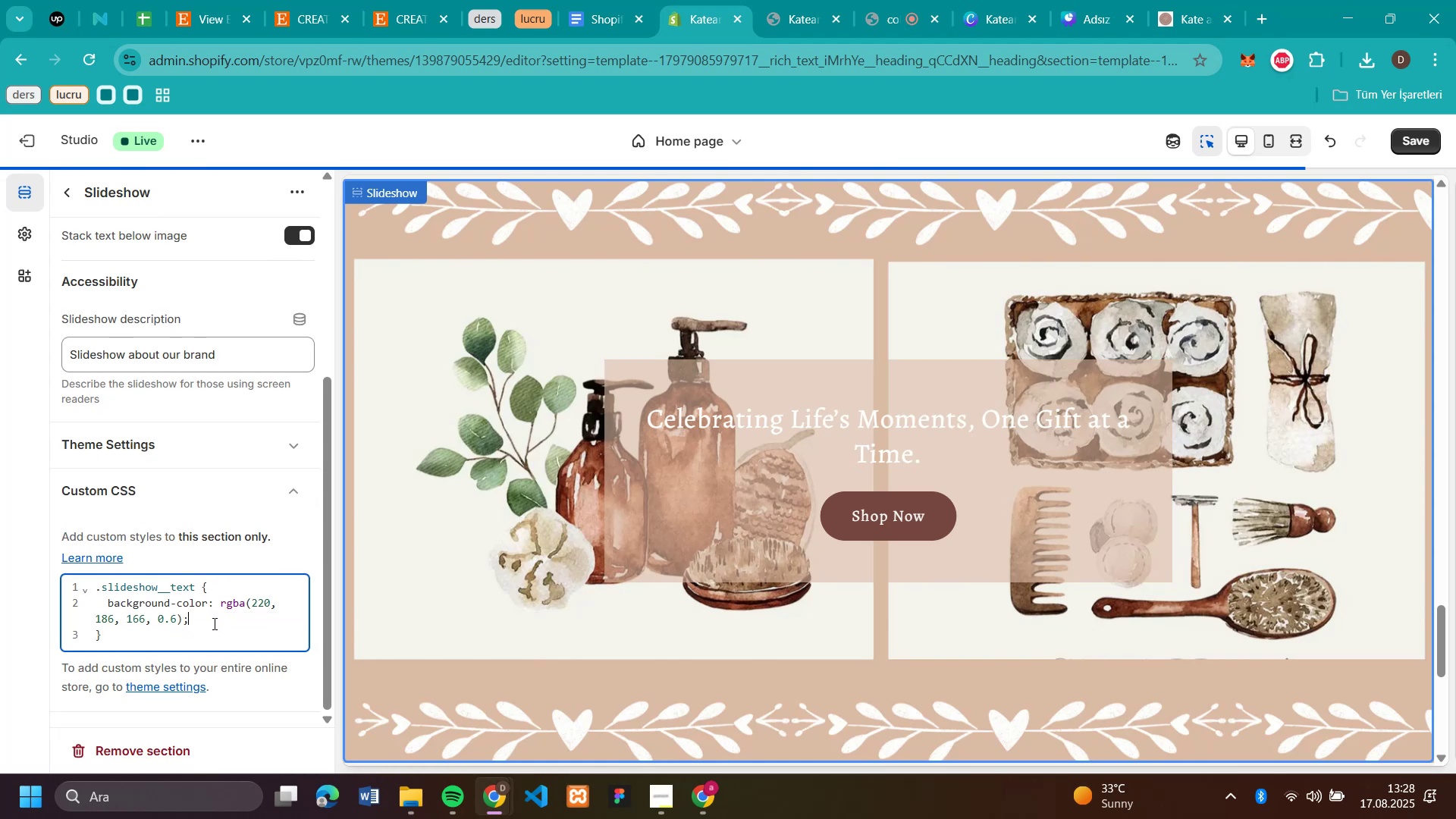 
scroll: coordinate [1268, 529], scroll_direction: down, amount: 1.0
 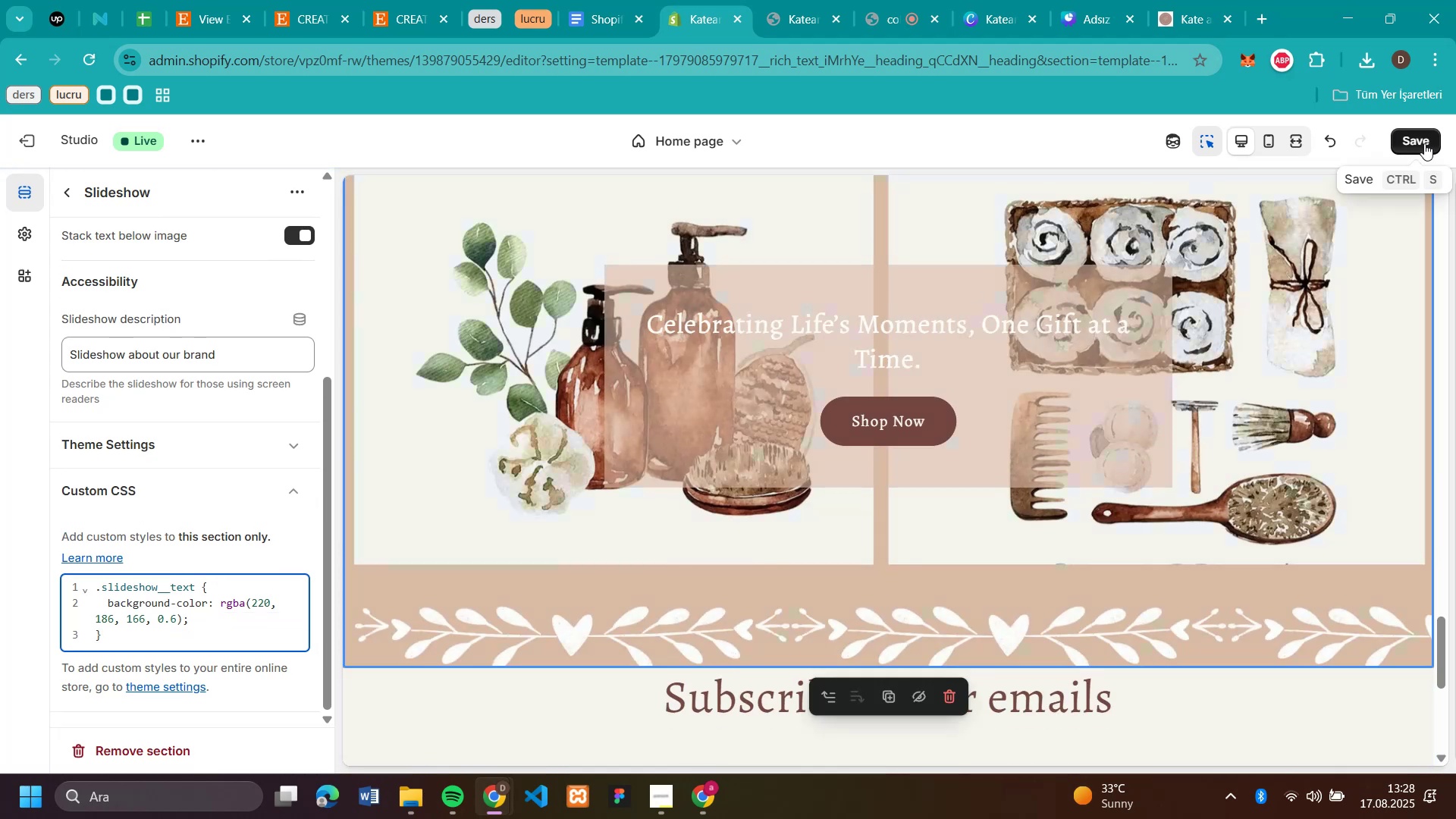 
left_click([1425, 143])
 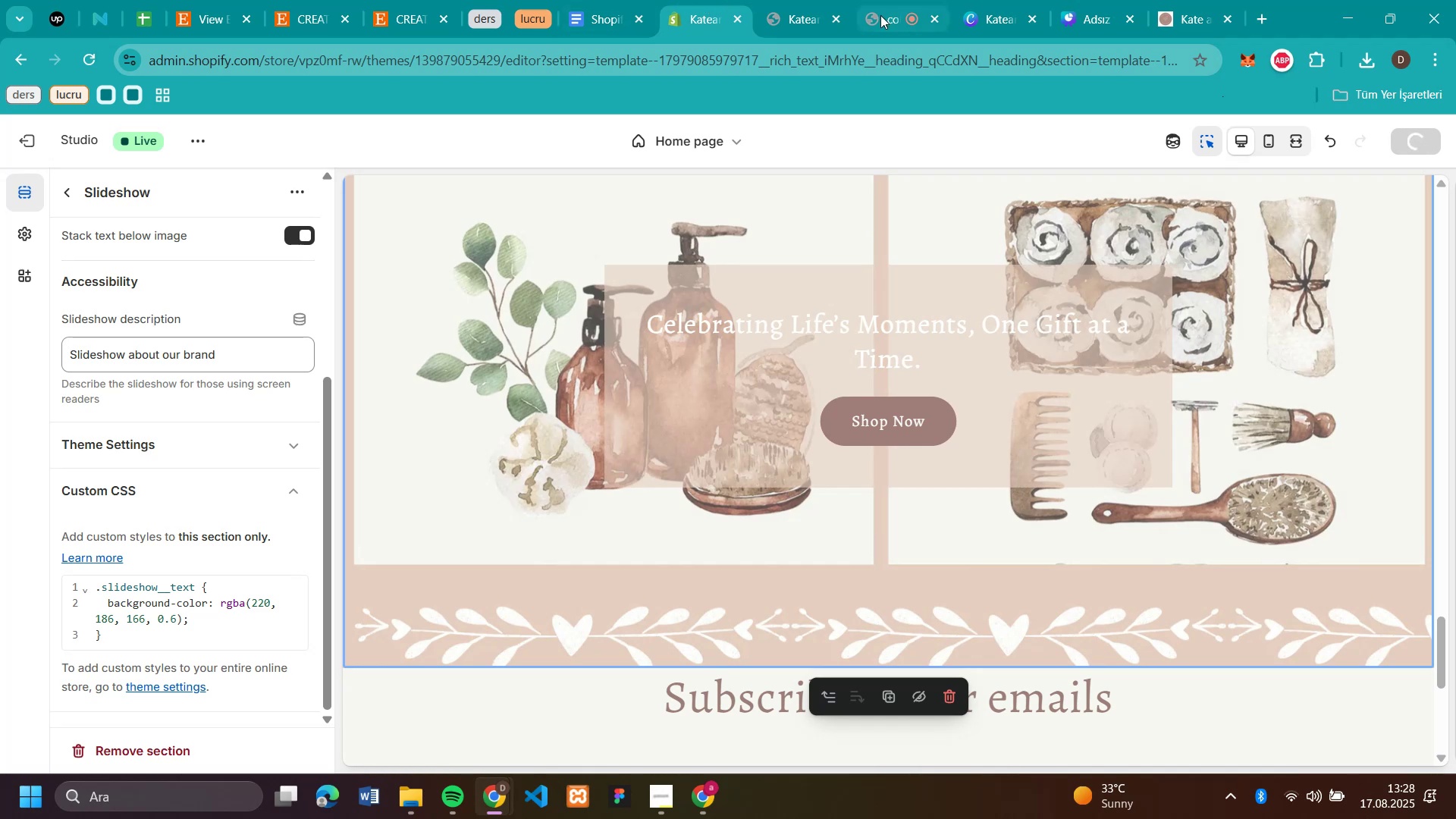 
left_click([880, 19])
 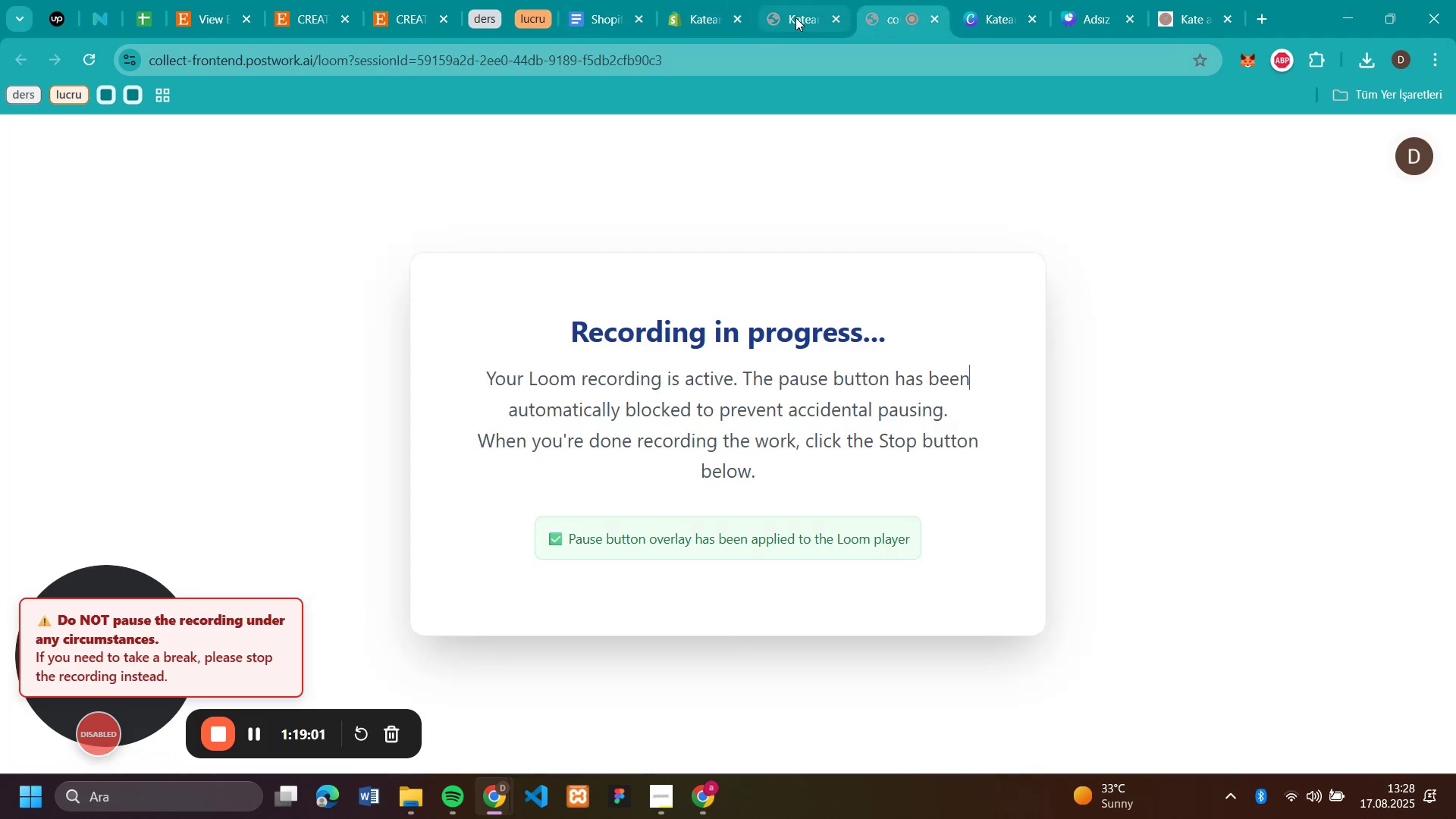 
left_click([789, 17])
 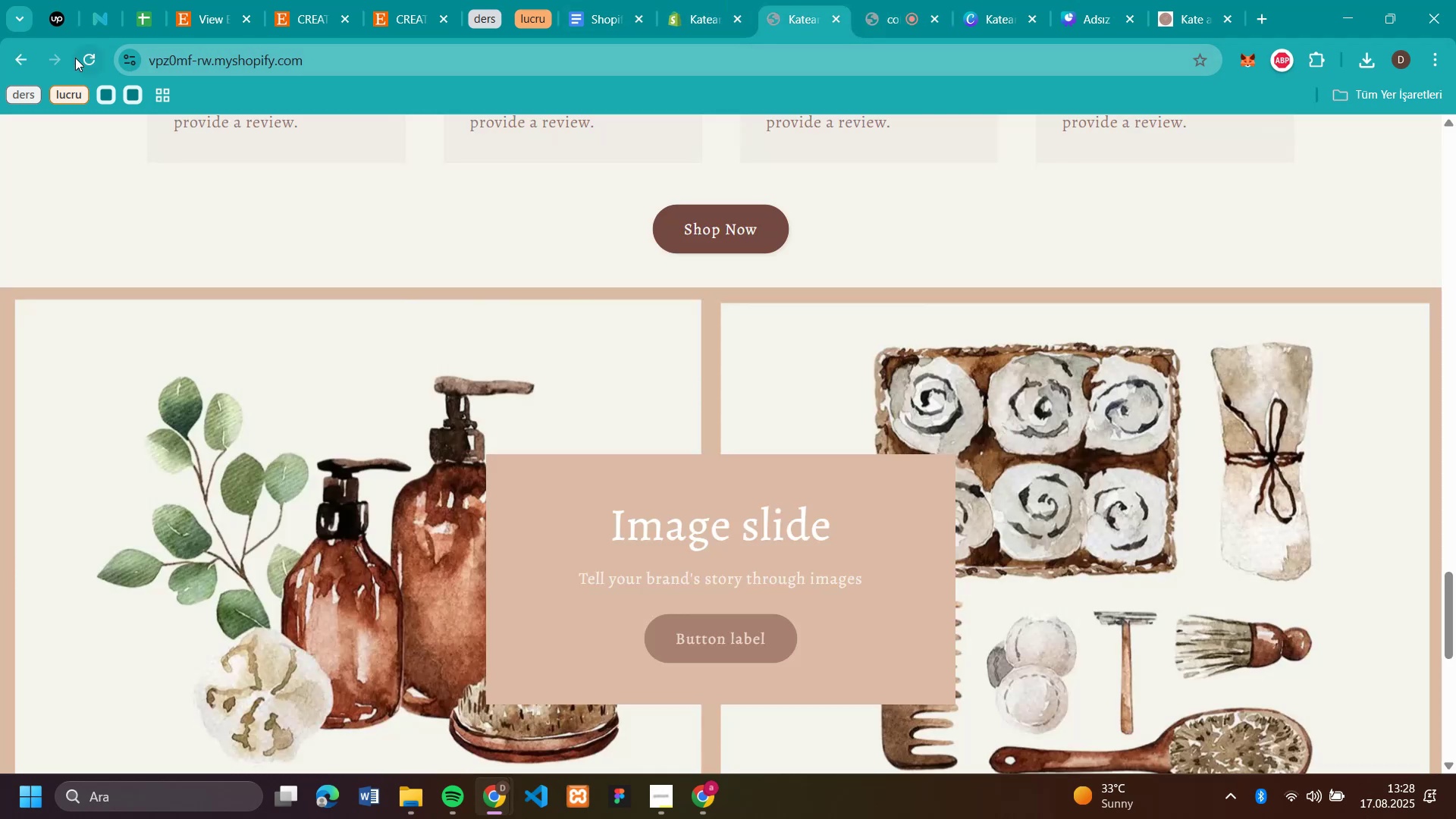 
left_click([75, 57])
 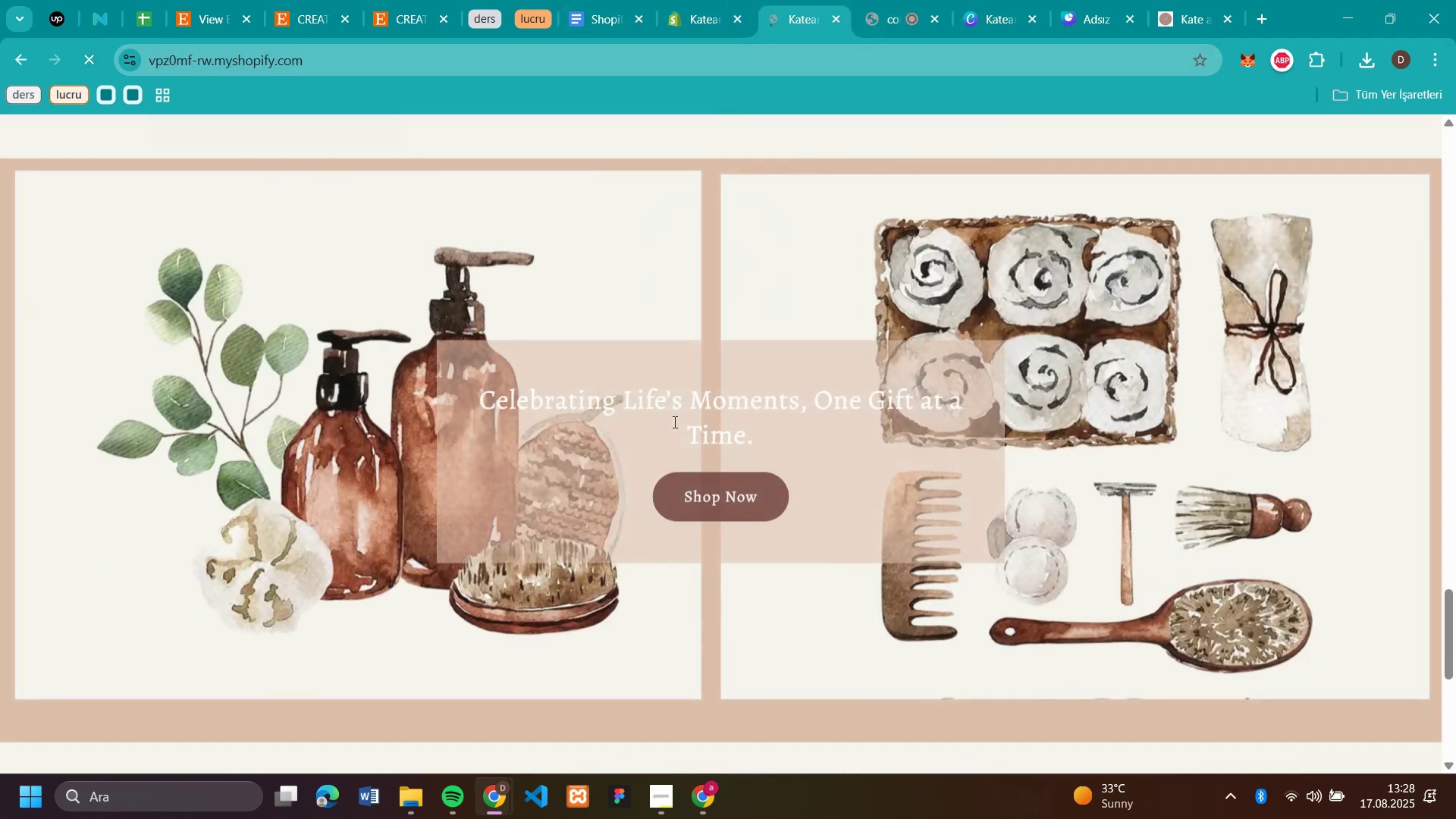 
scroll: coordinate [1275, 454], scroll_direction: up, amount: 6.0
 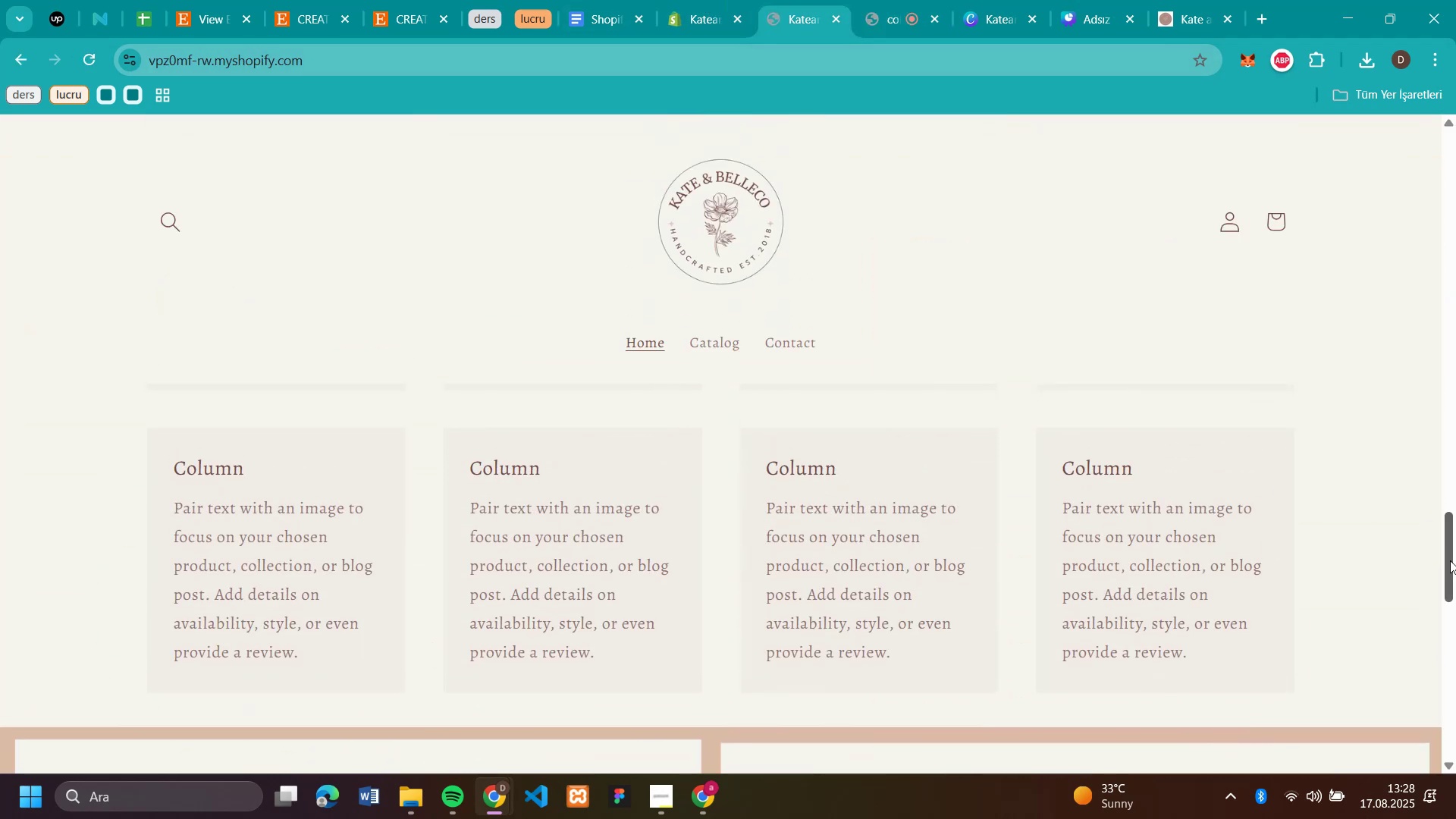 
left_click_drag(start_coordinate=[1448, 560], to_coordinate=[1455, 0])
 